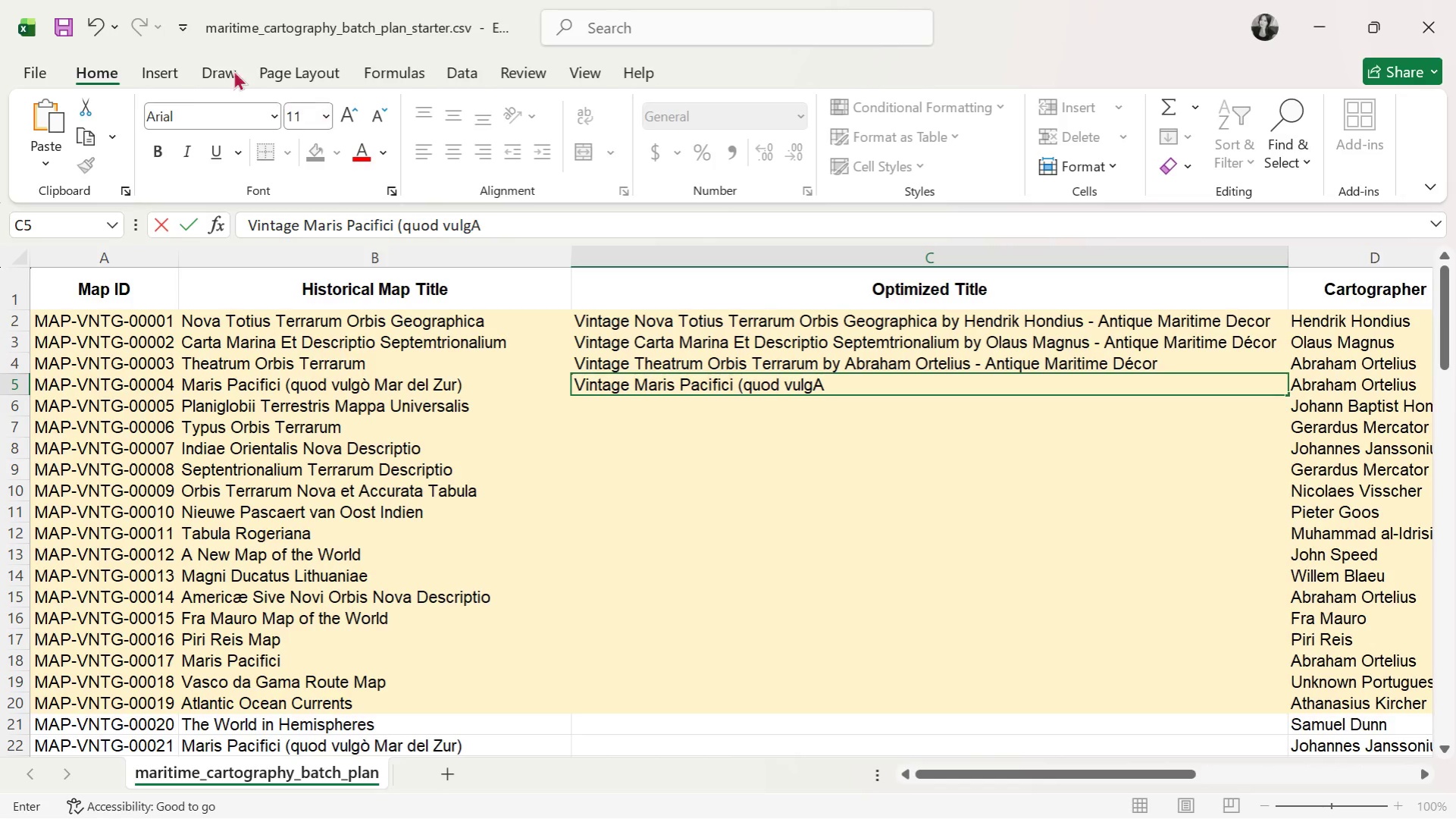 
left_click([178, 61])
 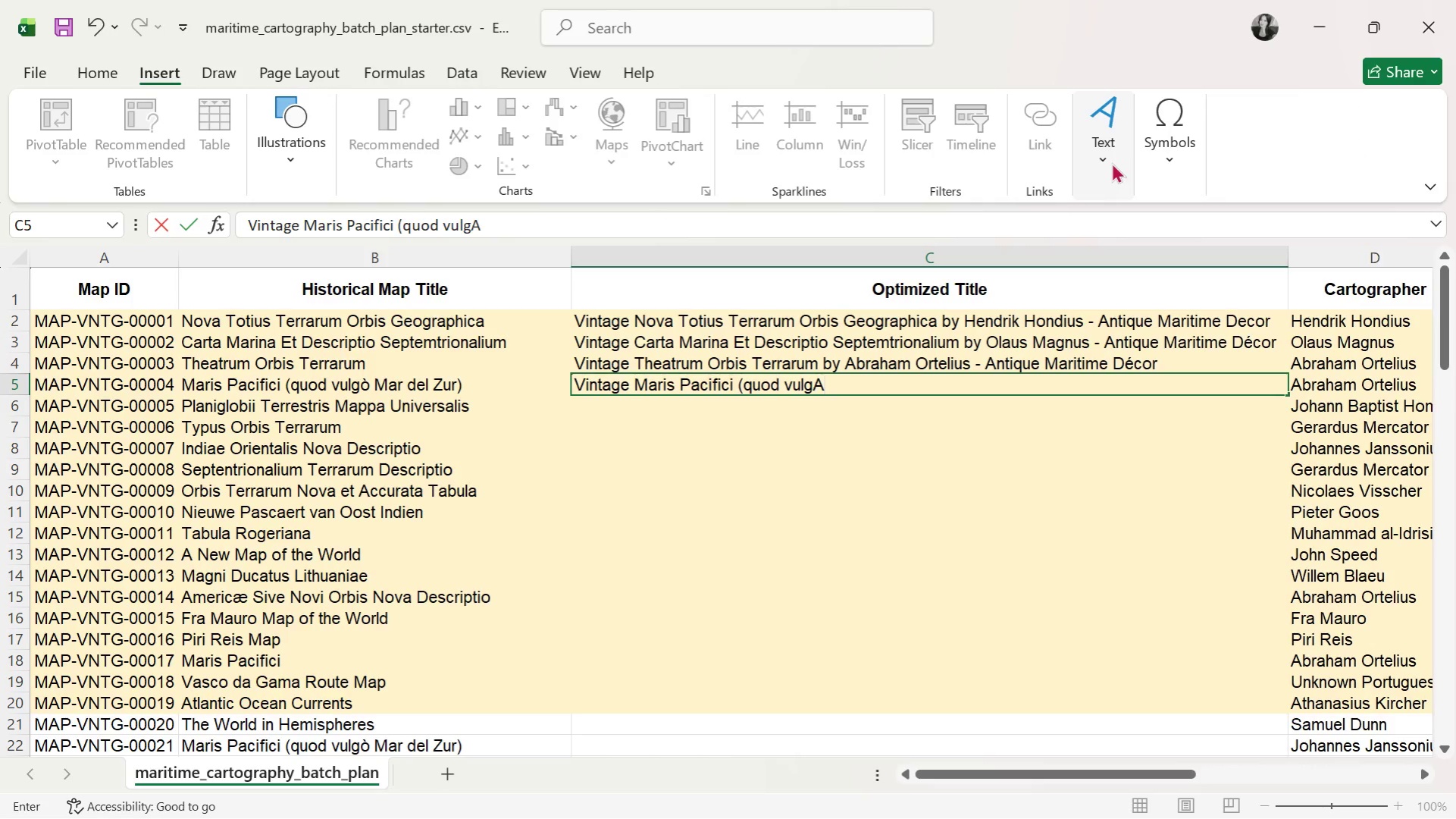 
left_click([1168, 155])
 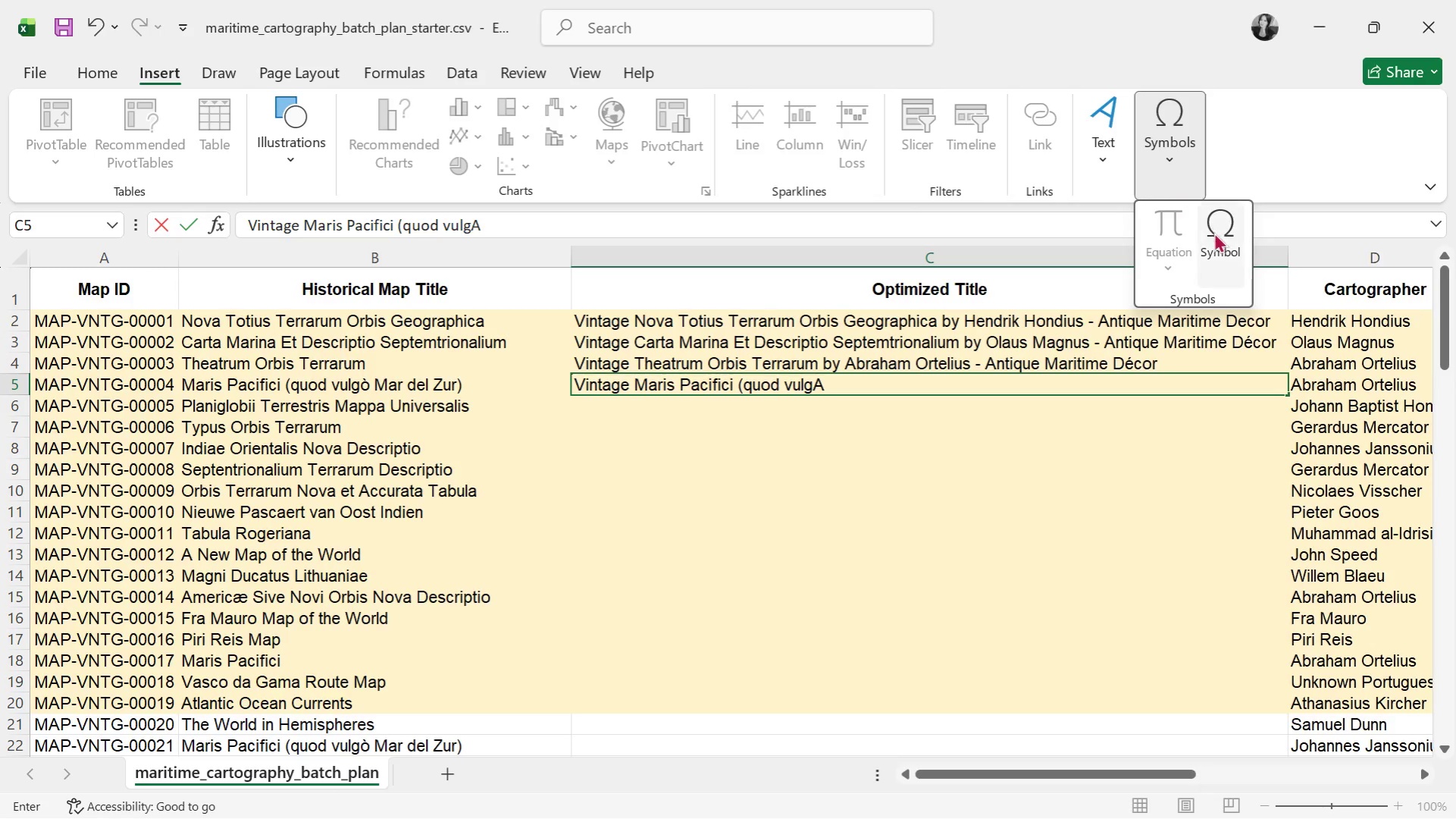 
left_click([1219, 241])
 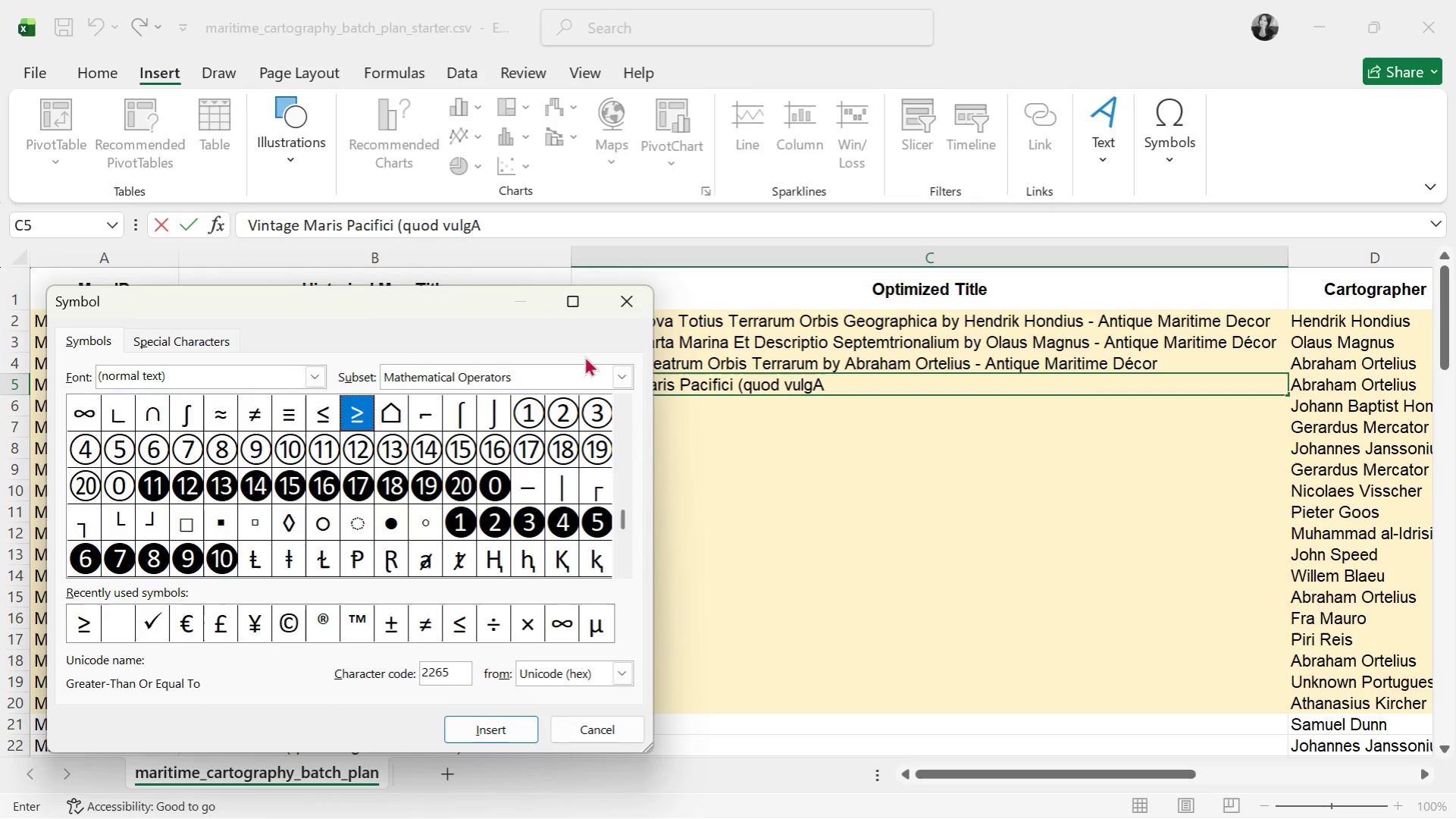 
left_click([622, 314])
 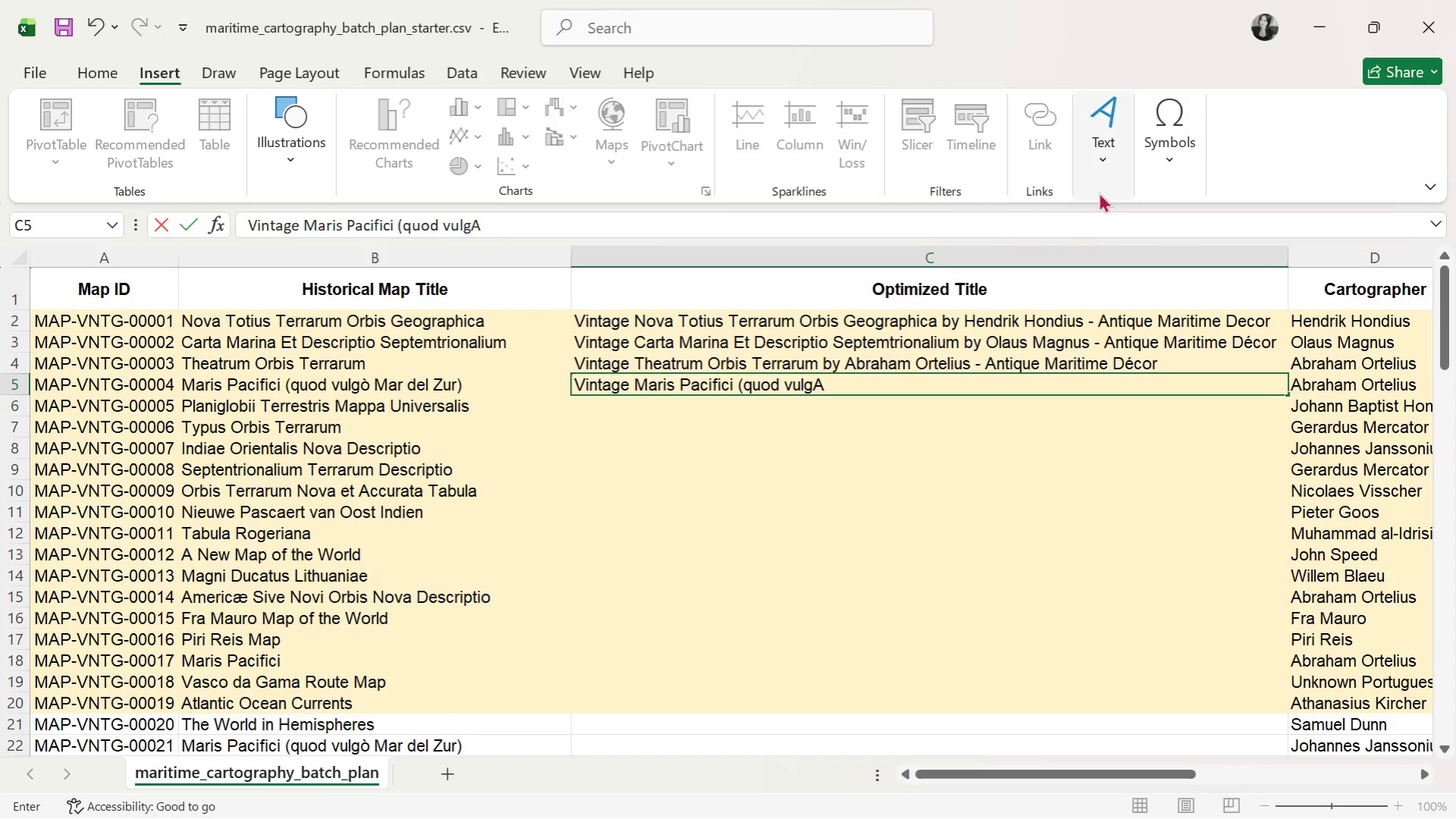 
left_click([1109, 172])
 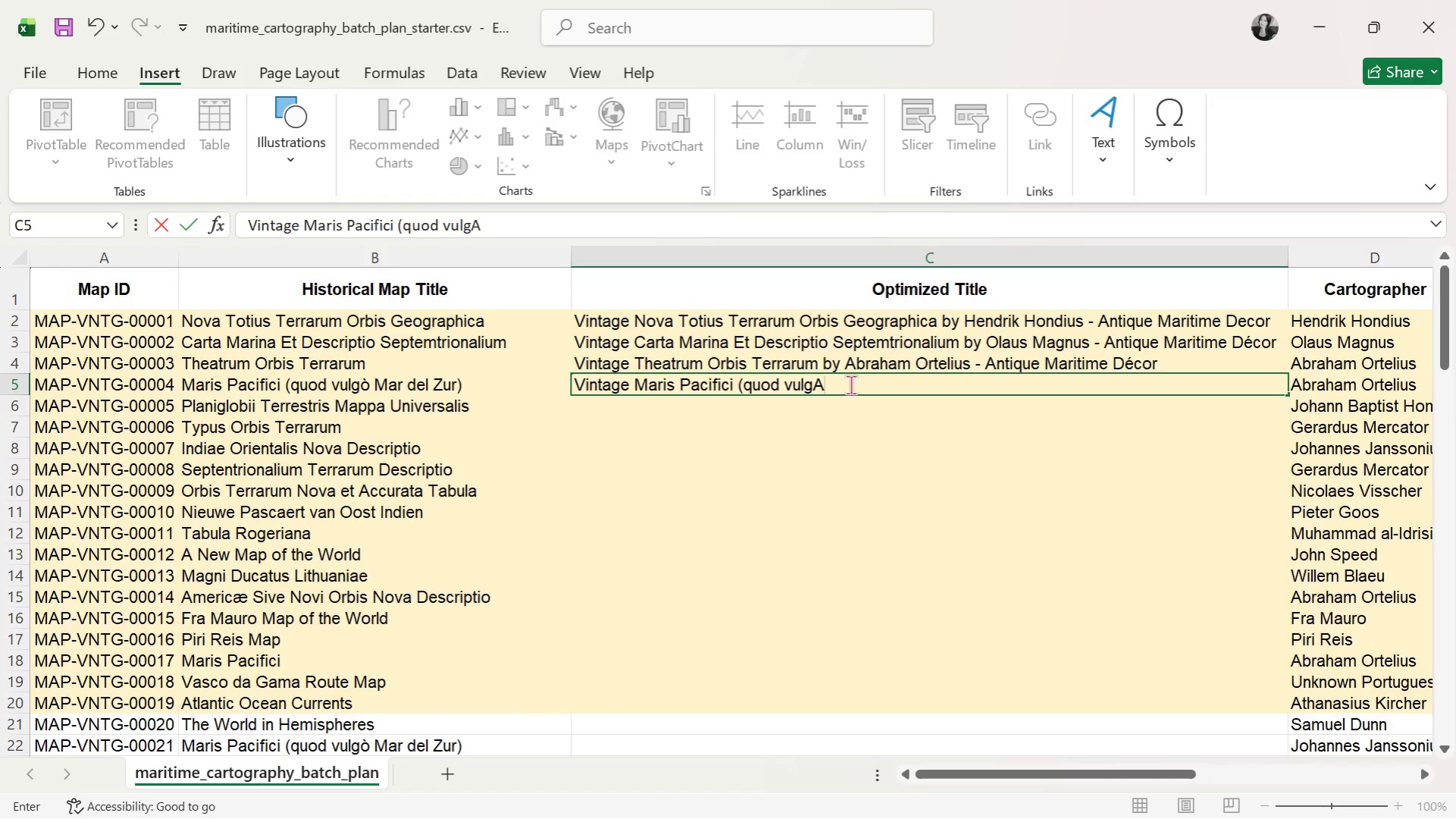 
type( Mar del Zur) bu )
key(Backspace)
key(Backspace)
type(y Abraham Ore)
key(Backspace)
type(telius - Antique Maritime Decor)
 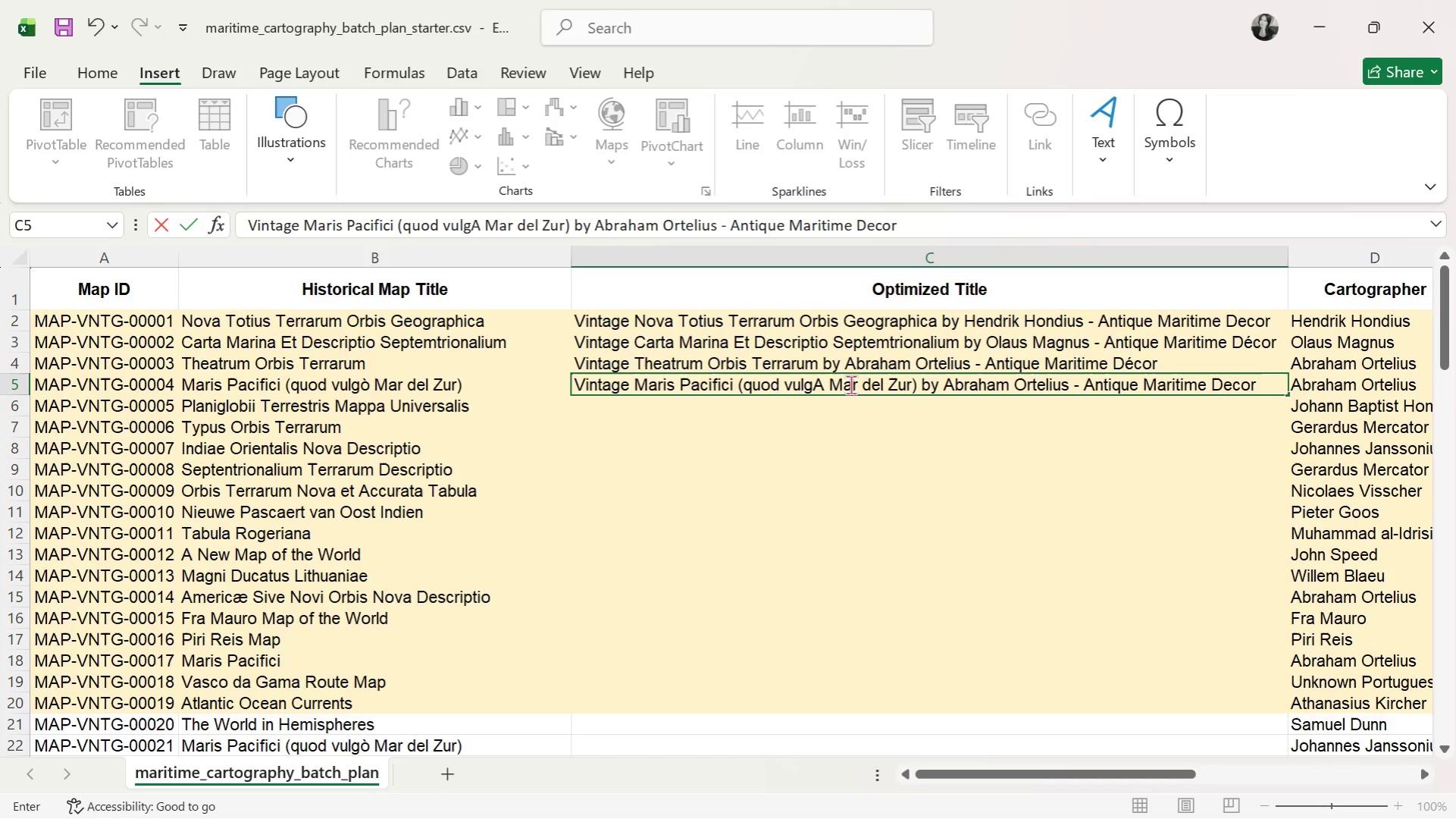 
key(ArrowDown)
 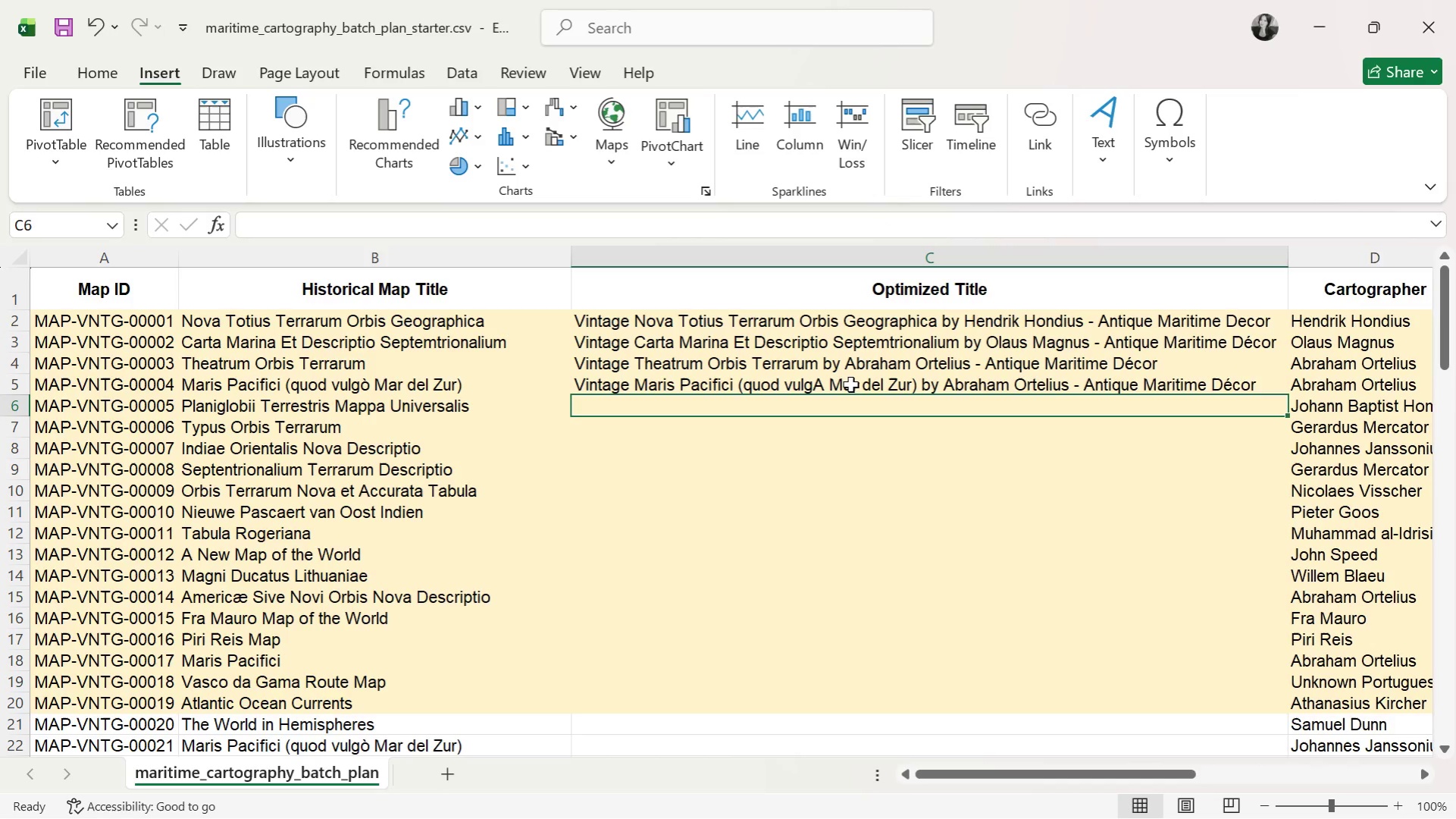 
left_click([1256, 345])
 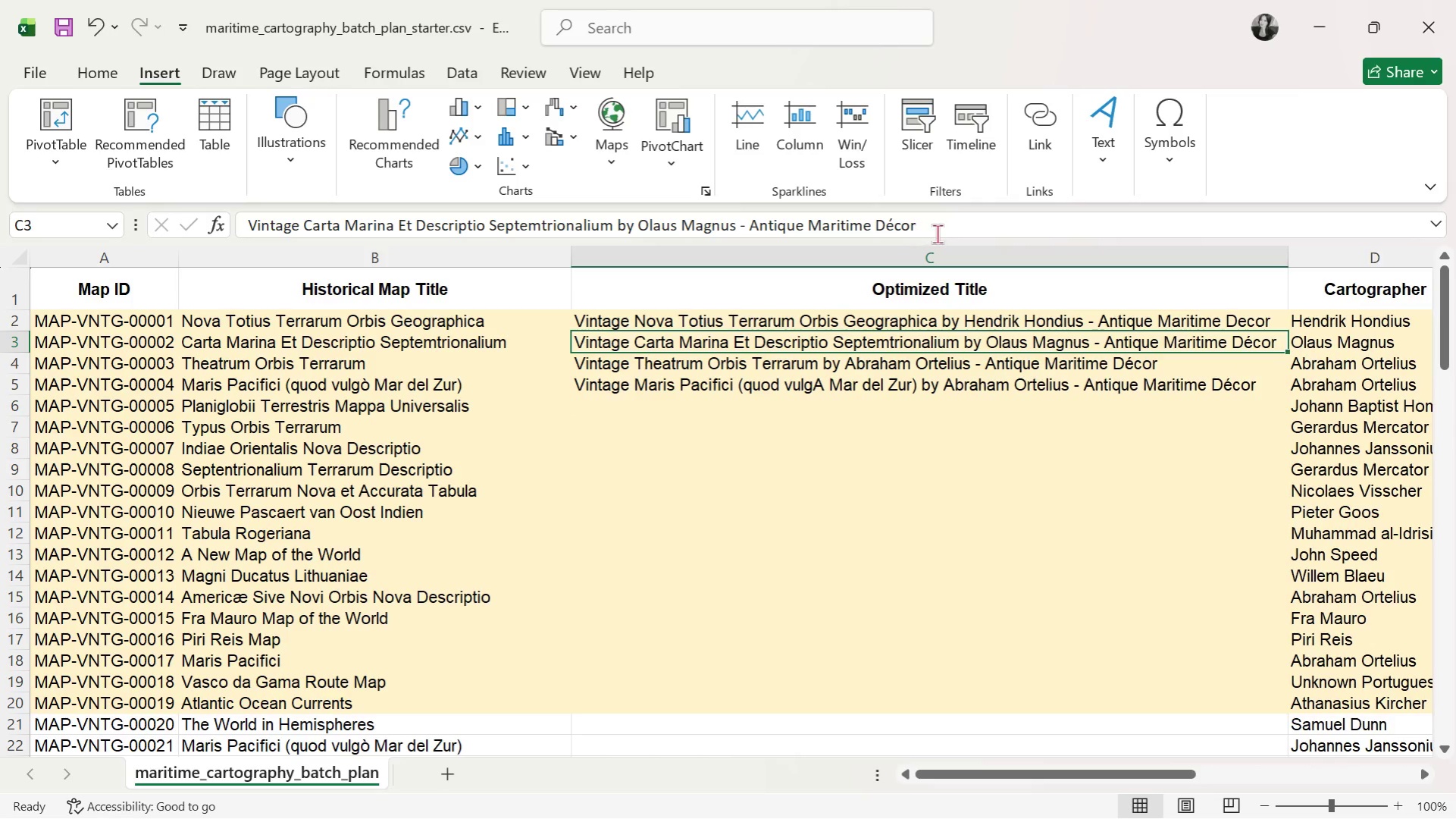 
left_click([953, 221])
 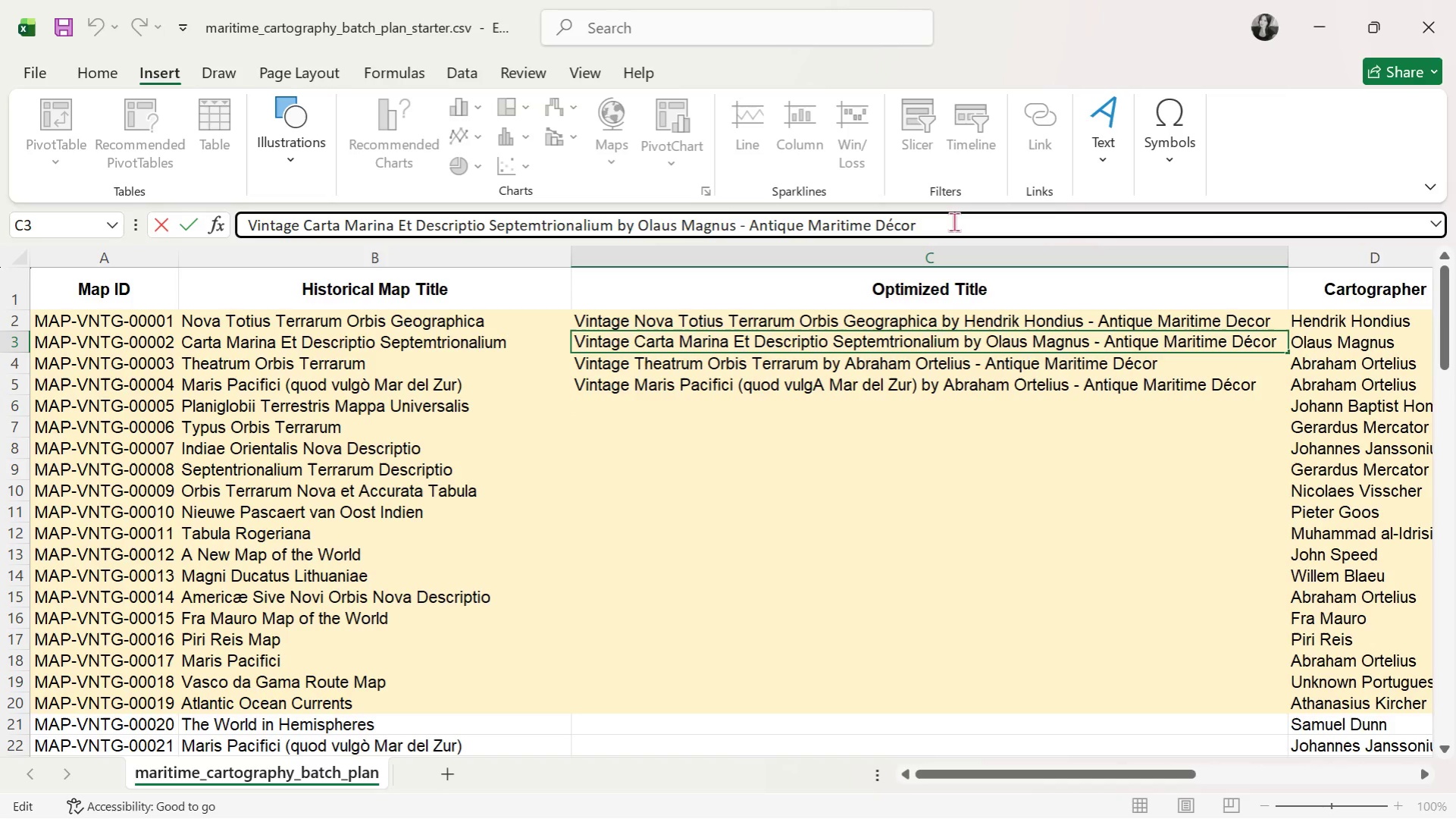 
key(Backspace)
key(Backspace)
key(Backspace)
key(Backspace)
type(ecor)
 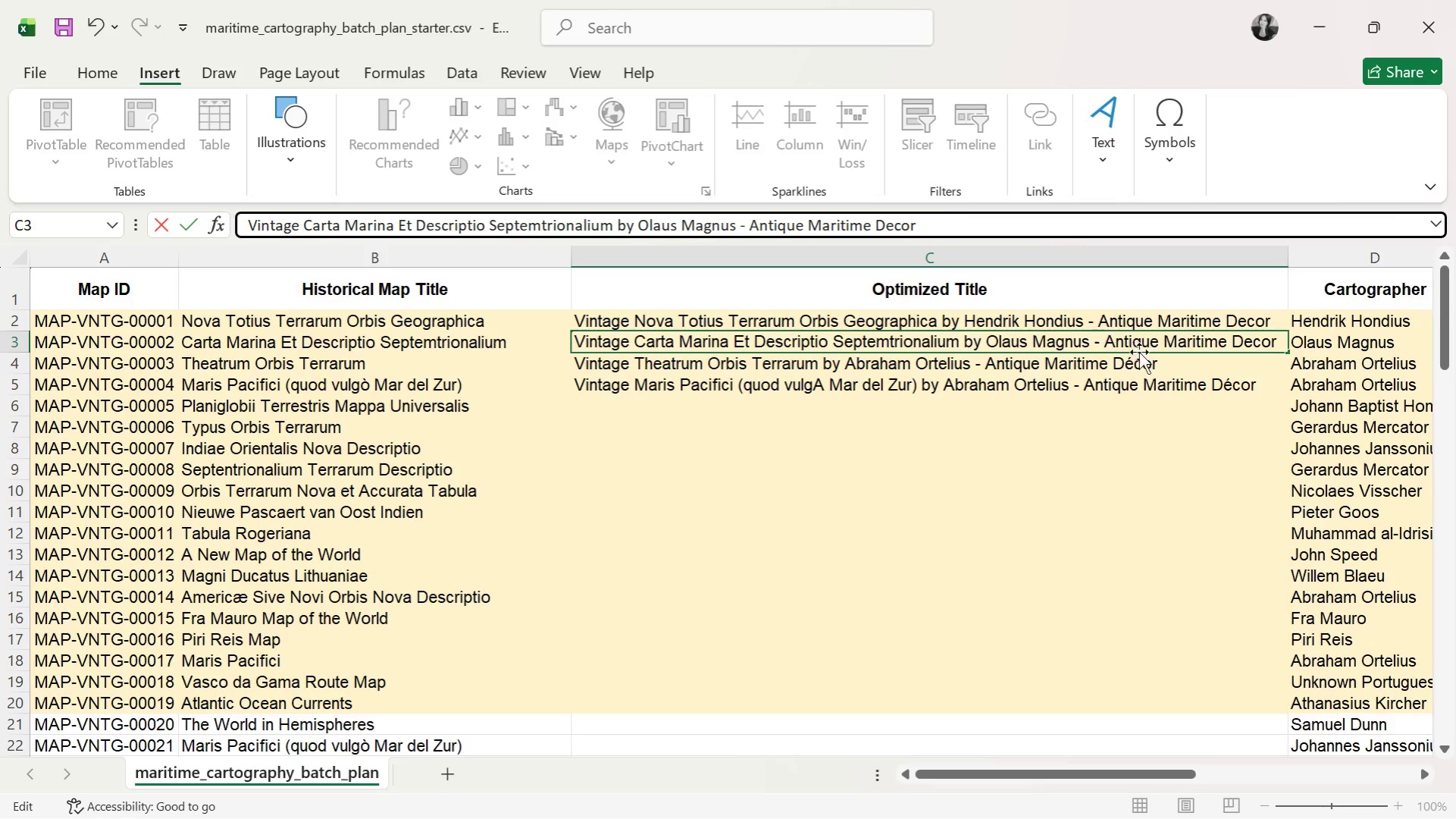 
left_click([1155, 359])
 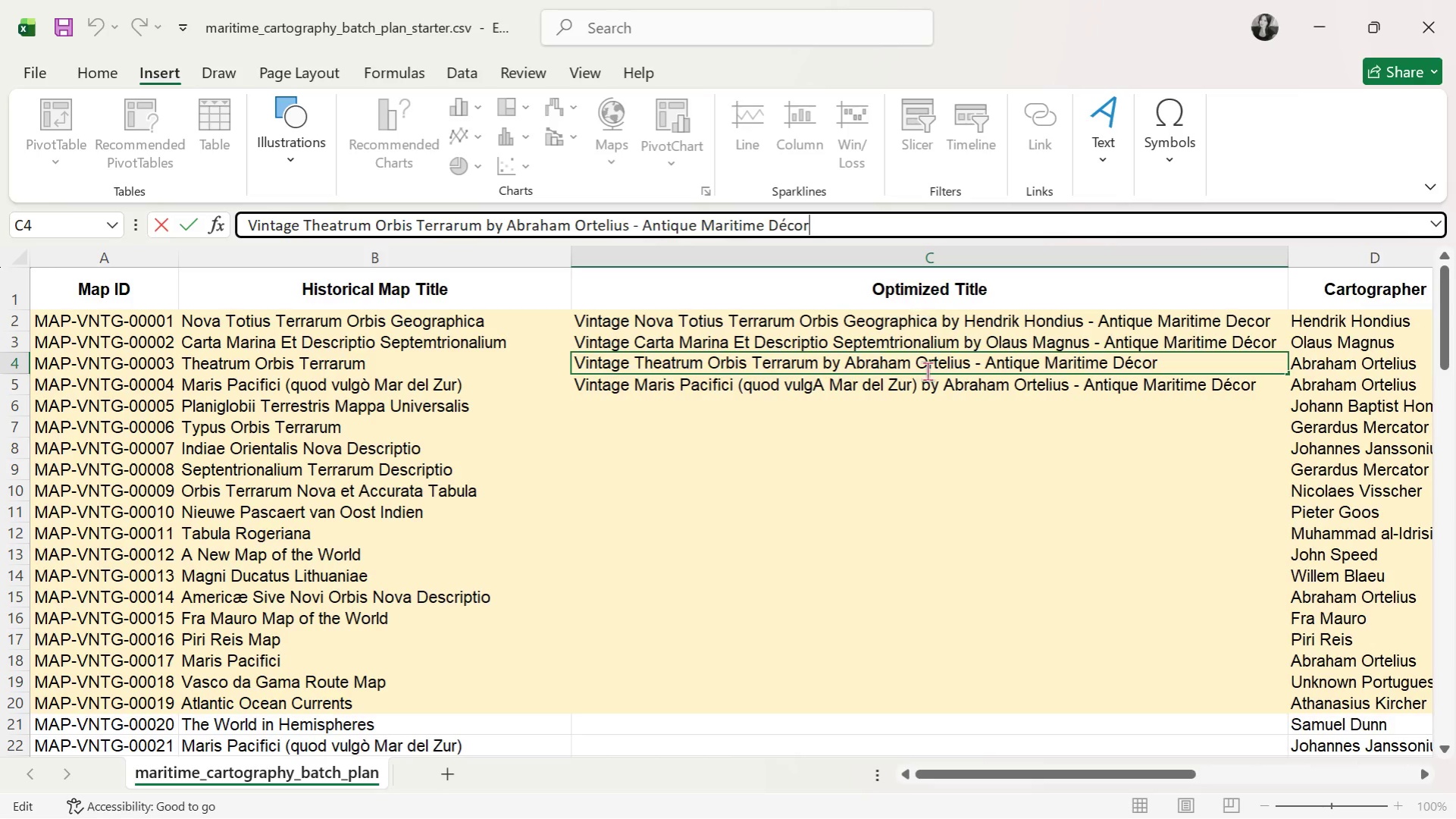 
left_click([931, 410])
 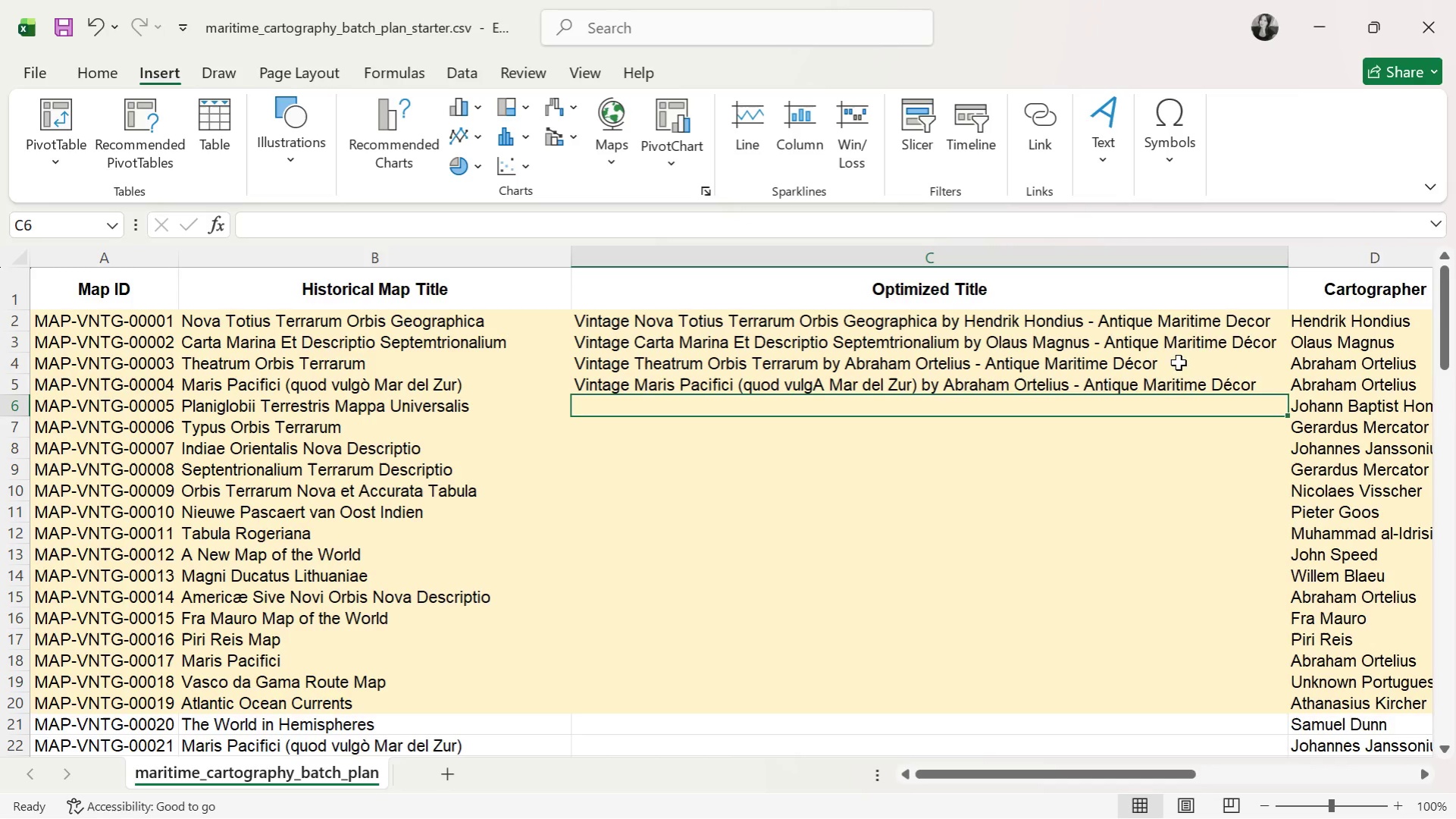 
left_click([1219, 344])
 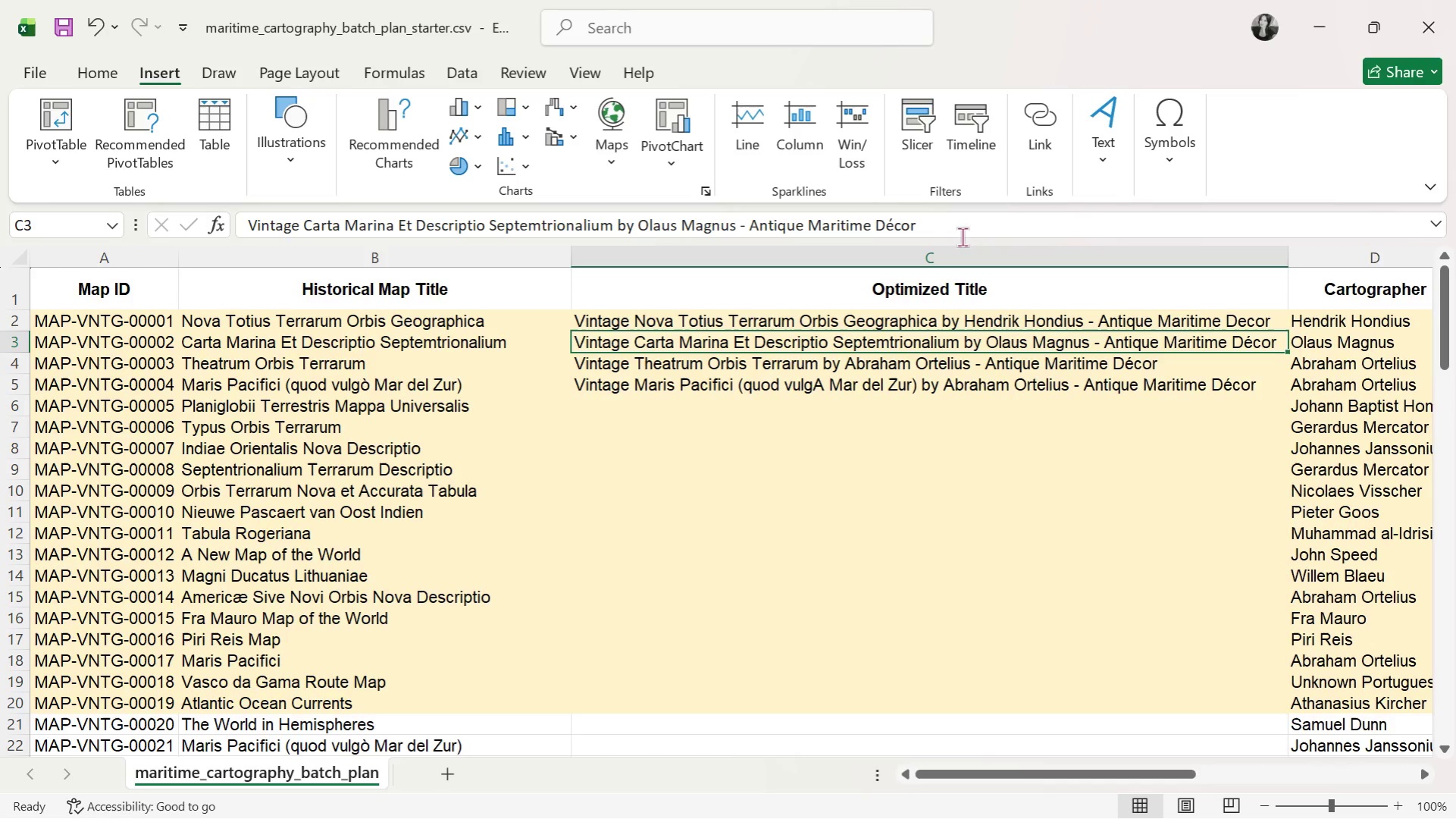 
left_click([944, 230])
 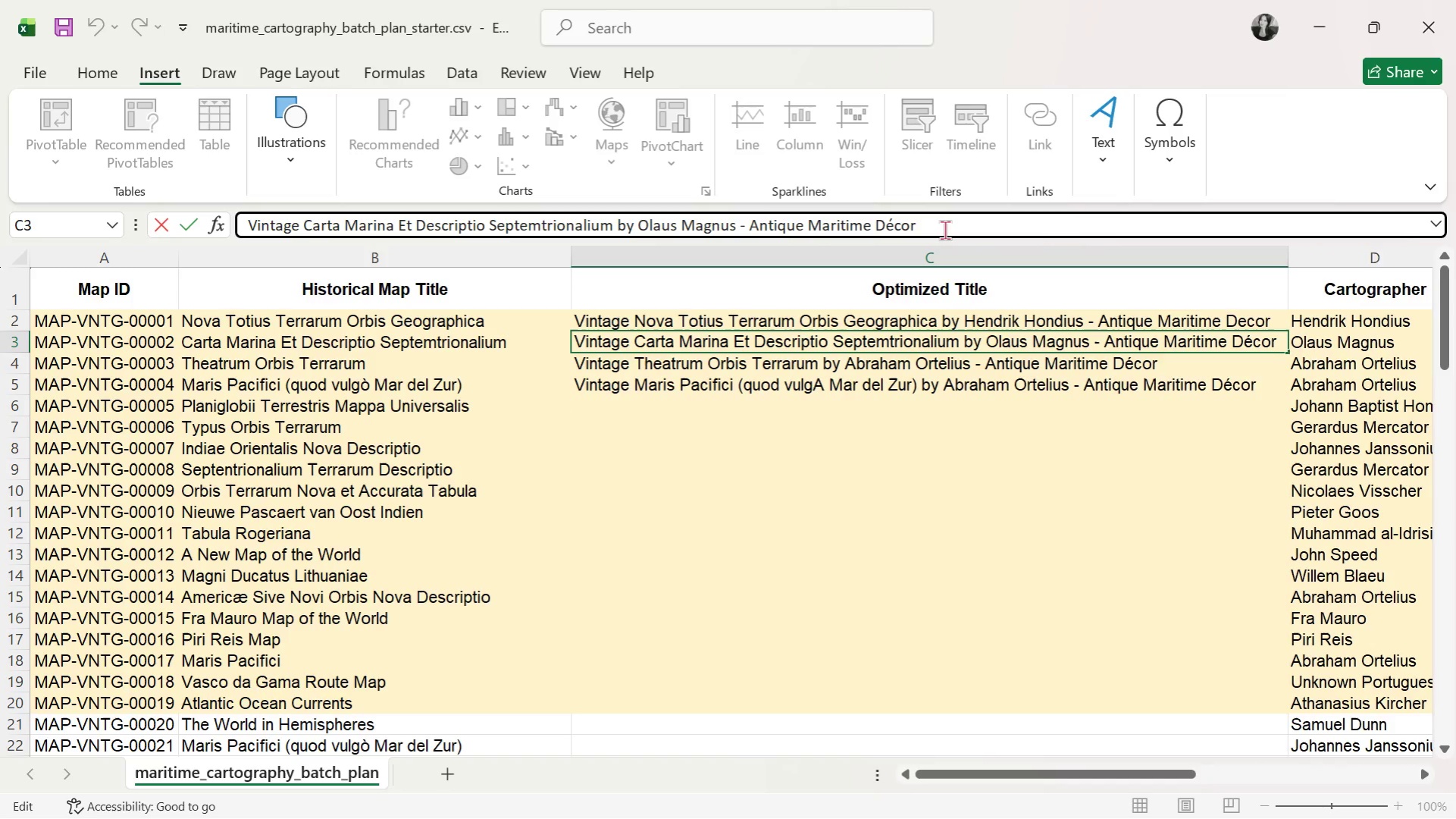 
key(Backspace)
key(Backspace)
key(Backspace)
key(Backspace)
type(e )
key(Backspace)
type(cir)
key(Backspace)
key(Backspace)
type(or)
 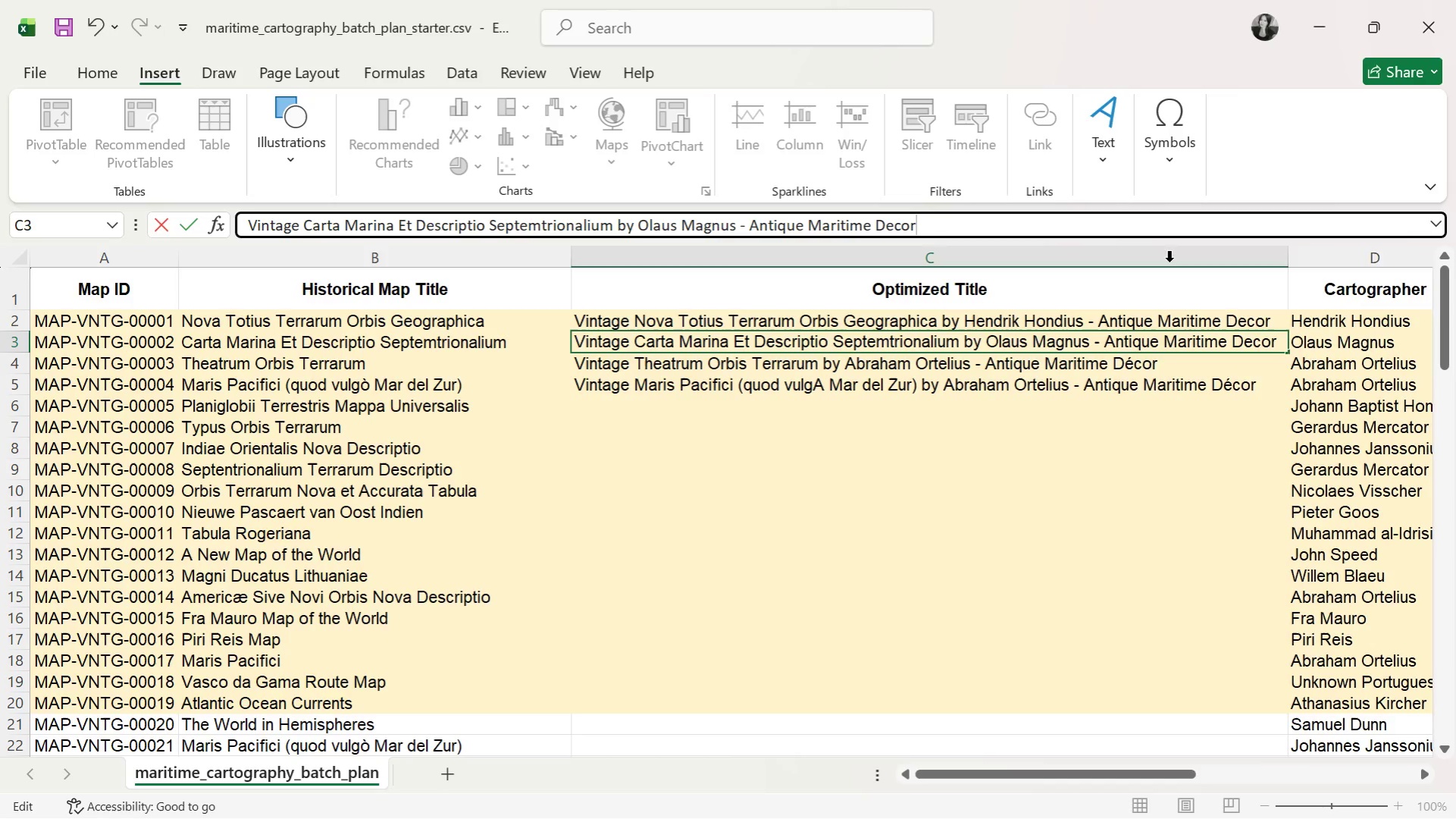 
key(Space)
 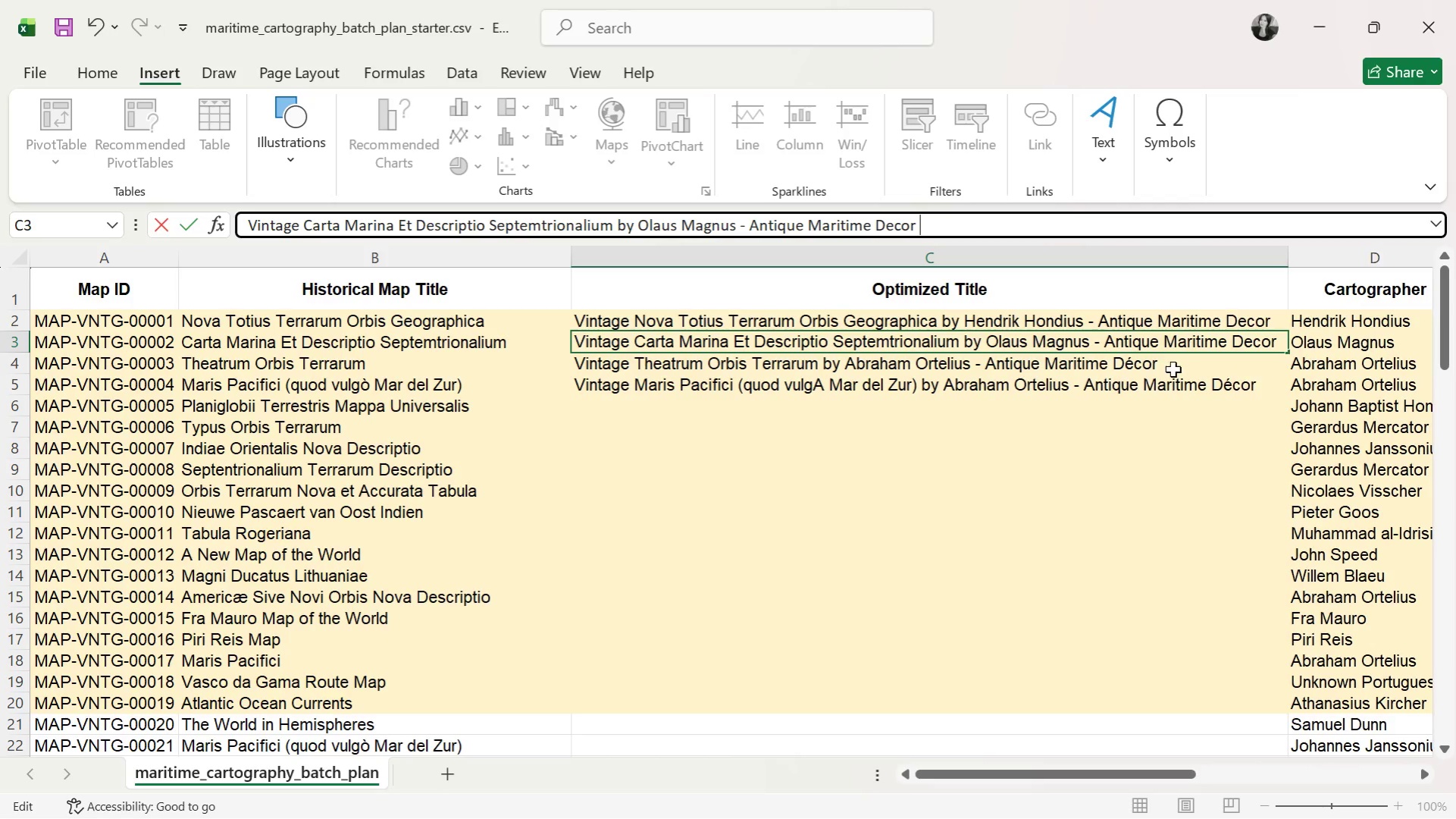 
left_click([1173, 370])
 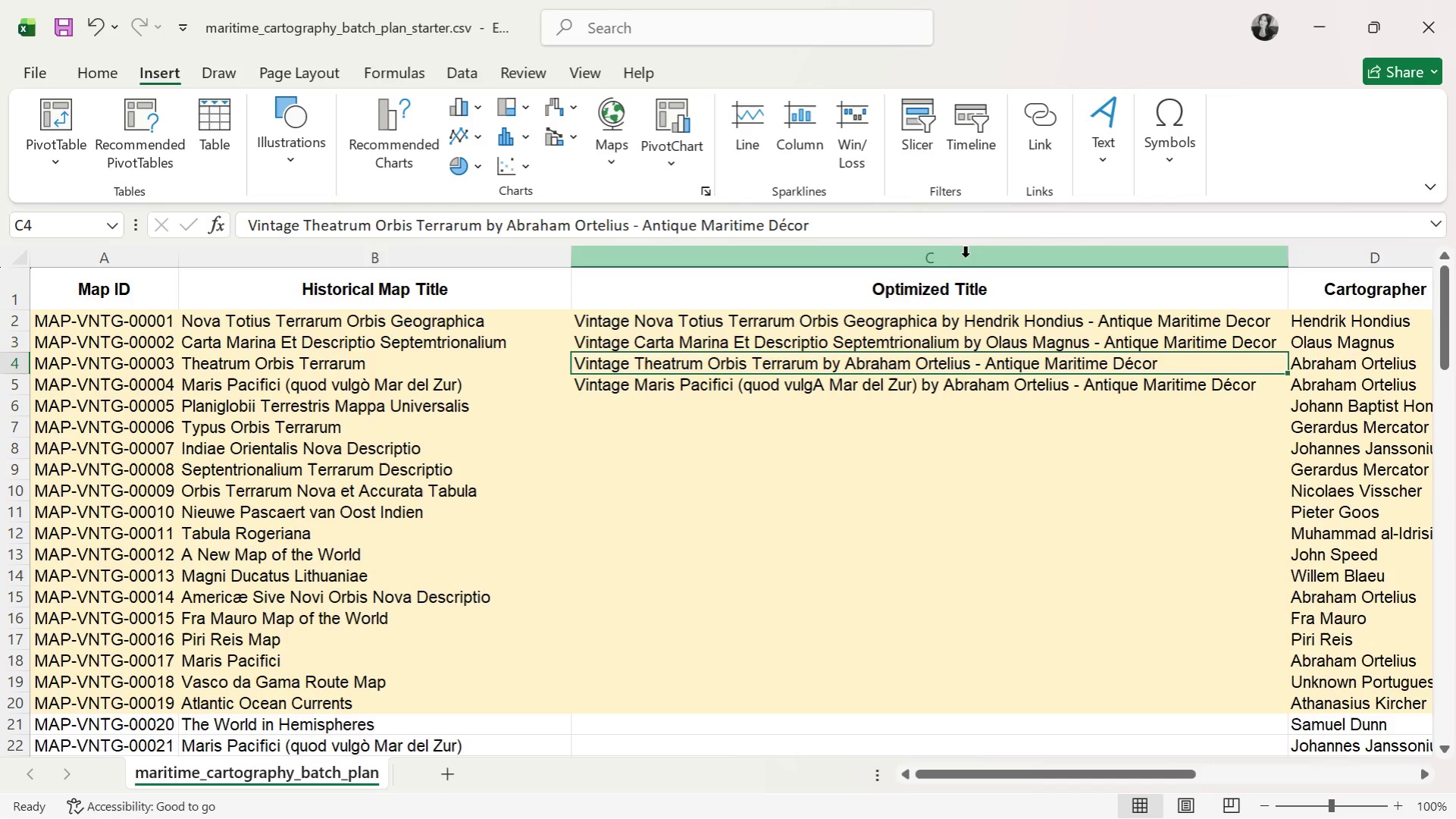 
left_click([912, 229])
 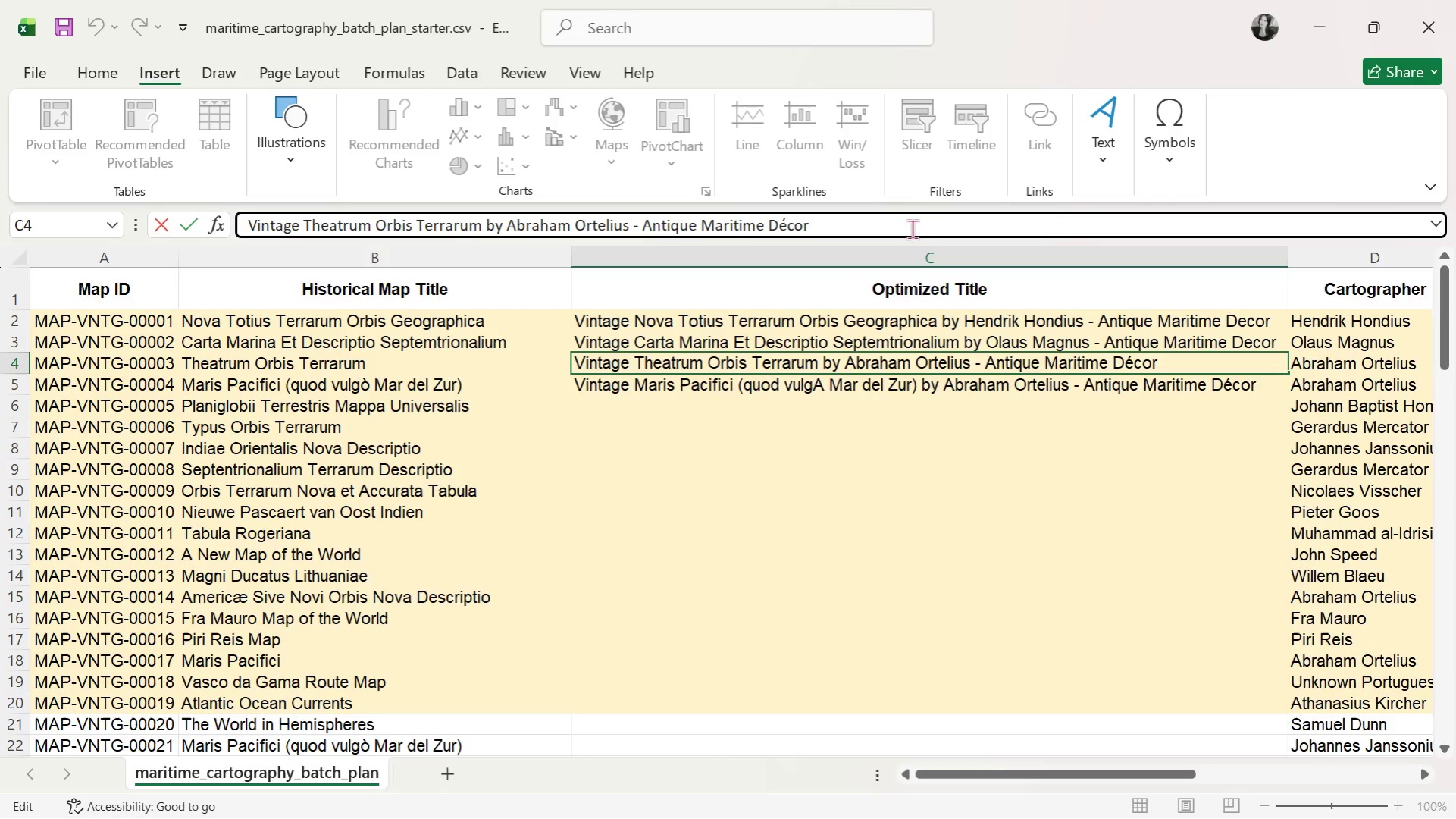 
key(Backspace)
key(Backspace)
key(Backspace)
key(Backspace)
type(ecor )
key(Backspace)
key(Backspace)
key(Backspace)
key(Backspace)
key(Backspace)
type(ecor )
 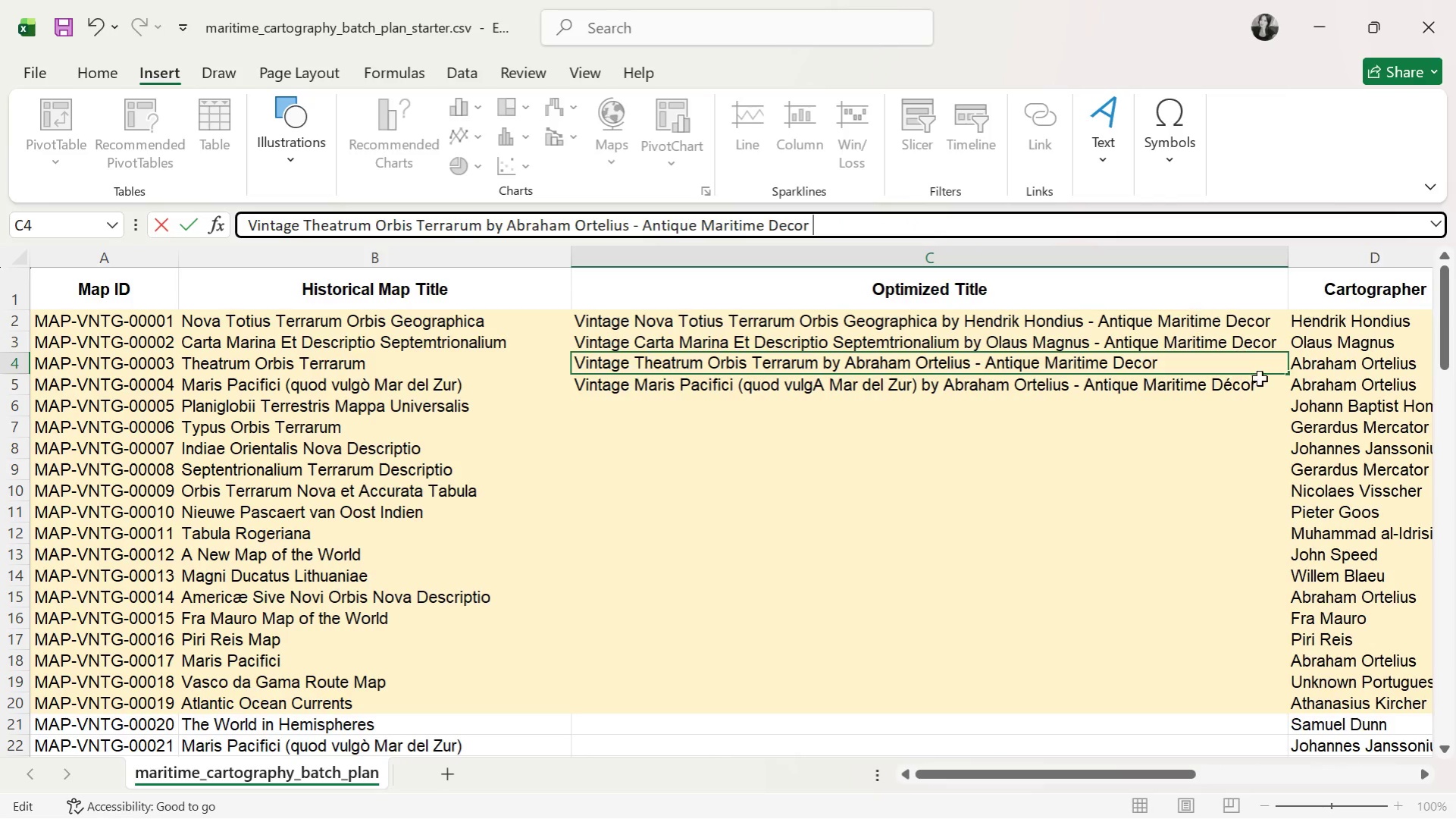 
left_click([1254, 389])
 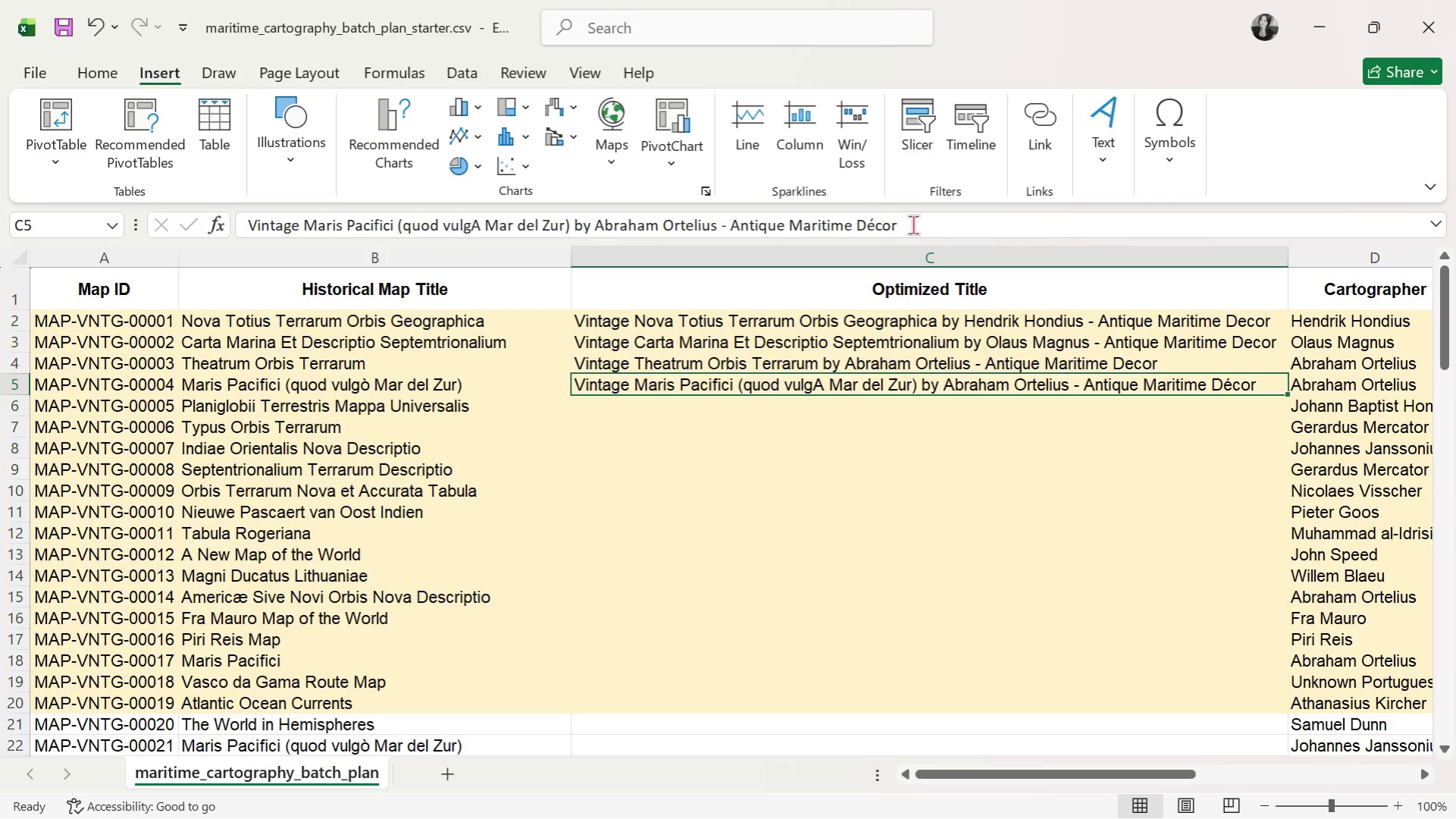 
left_click_drag(start_coordinate=[932, 225], to_coordinate=[867, 251])
 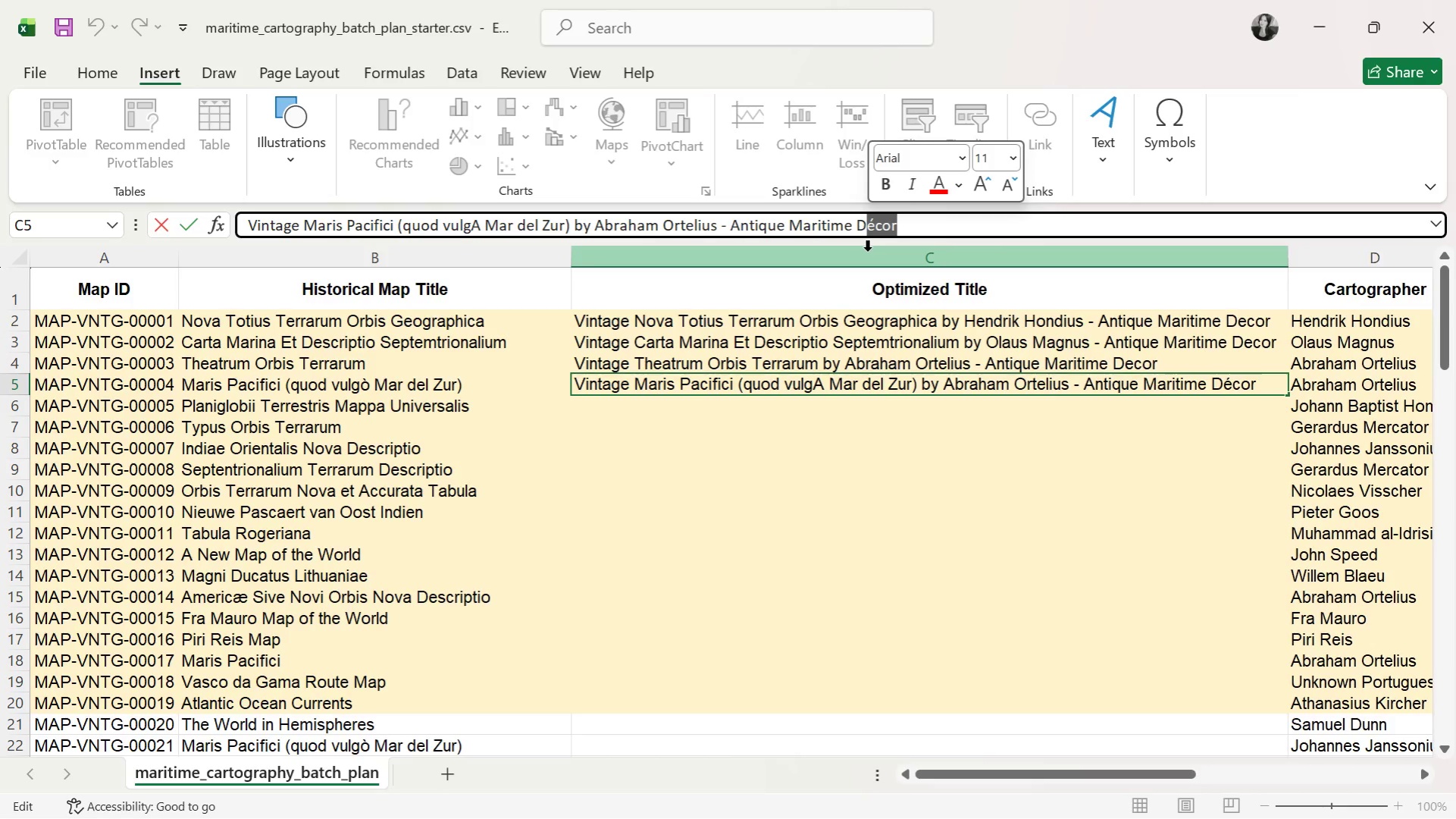 
type(ecor )
key(Backspace)
key(Backspace)
key(Backspace)
key(Backspace)
key(Backspace)
type(ecor)
 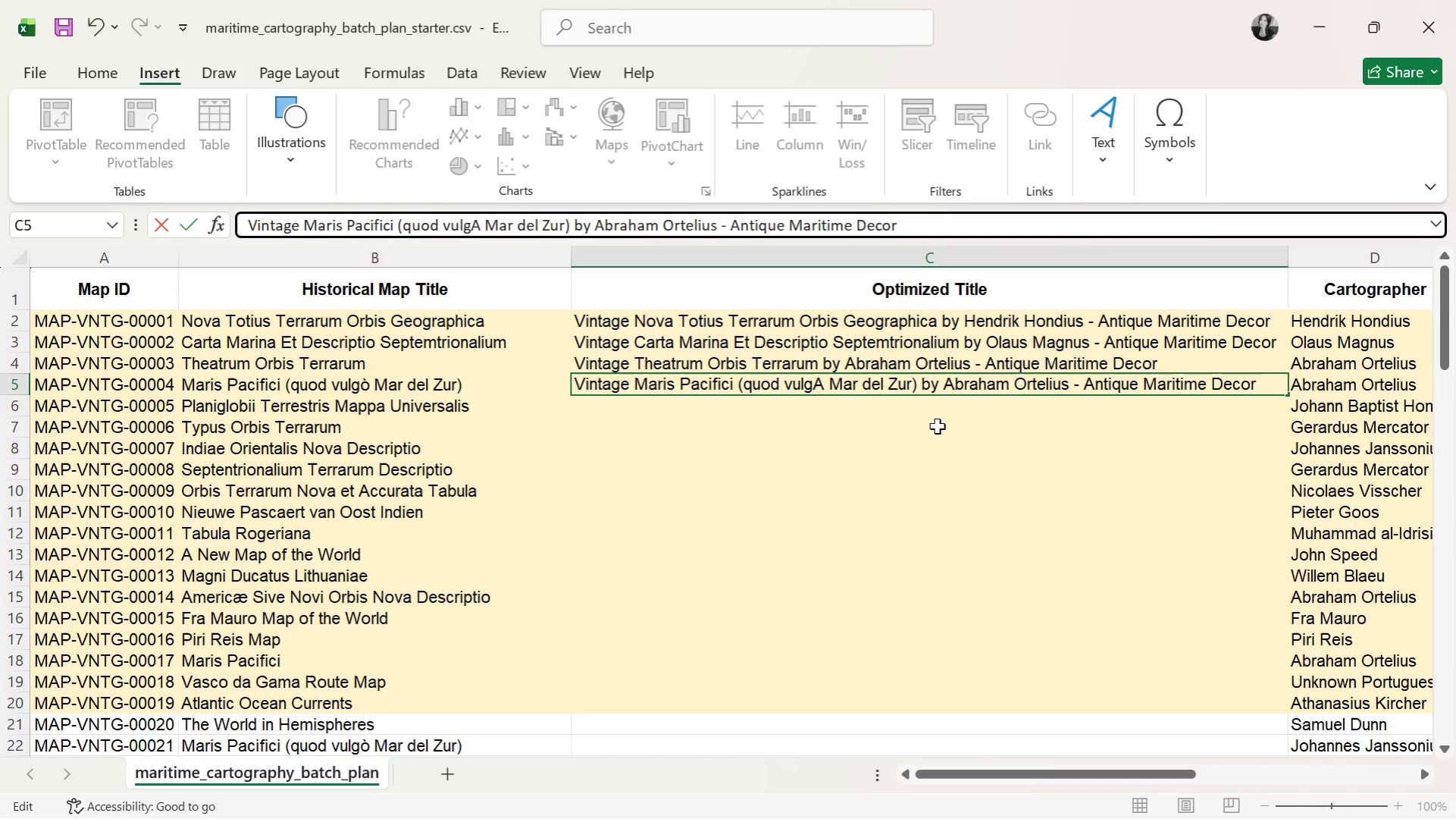 
left_click([943, 416])
 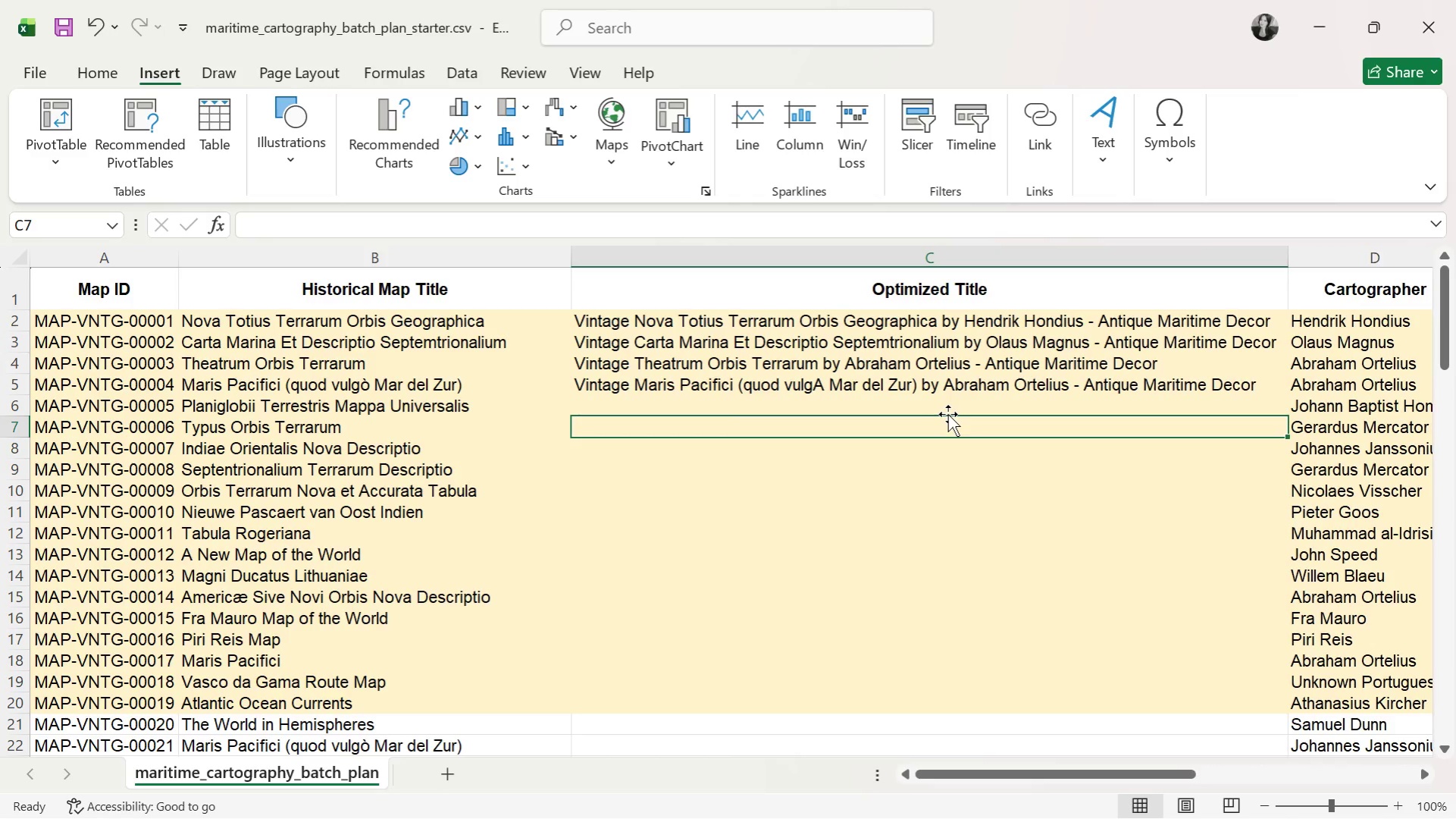 
left_click([955, 411])
 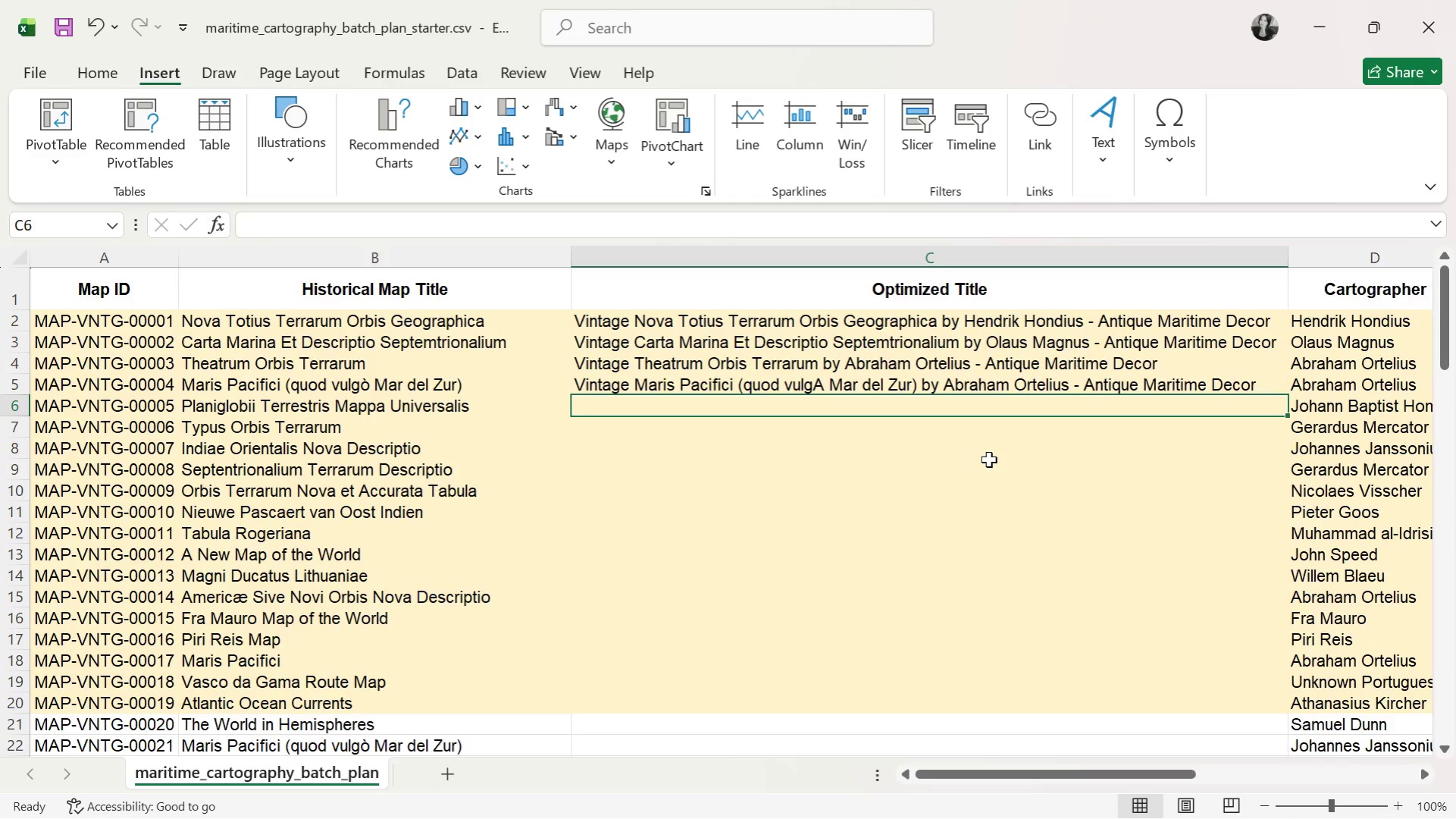 
wait(5.34)
 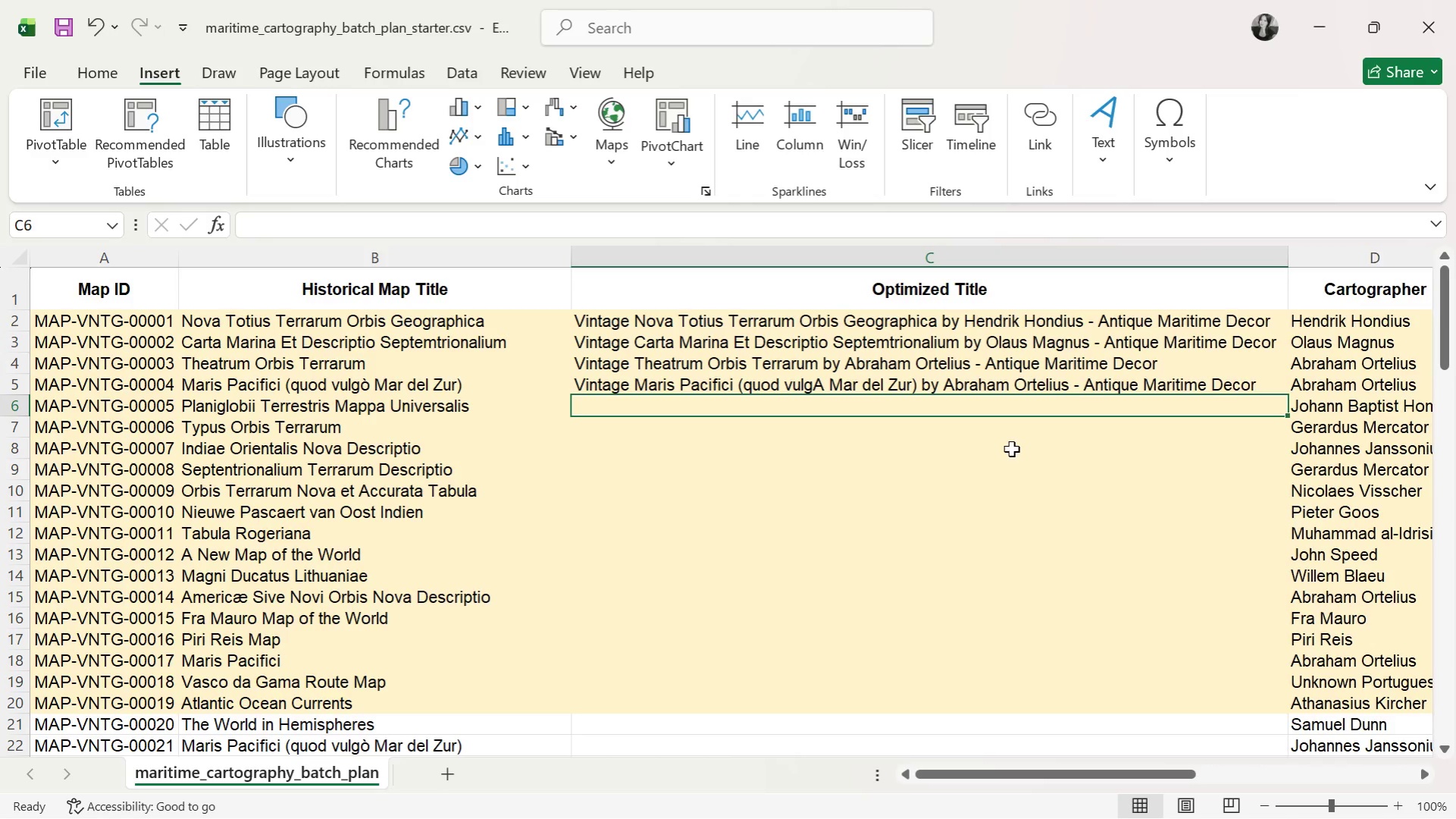 
type(Vintage Plam)
key(Backspace)
type(niglobii Terrestris Mappa Universalis by Johann Baptist Homann - Antique Maritime )
key(Tab)
 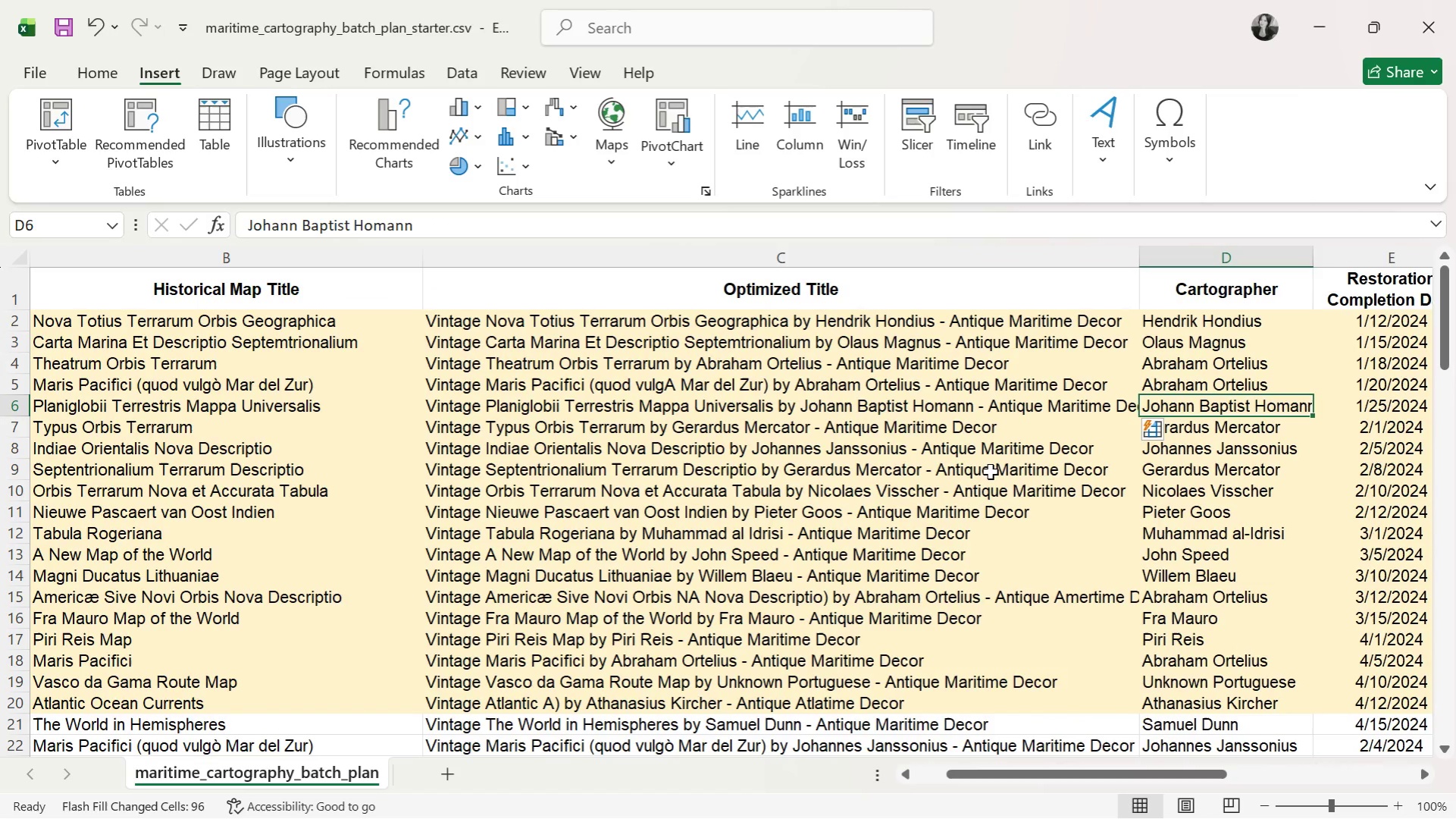 
key(Control+Z)
 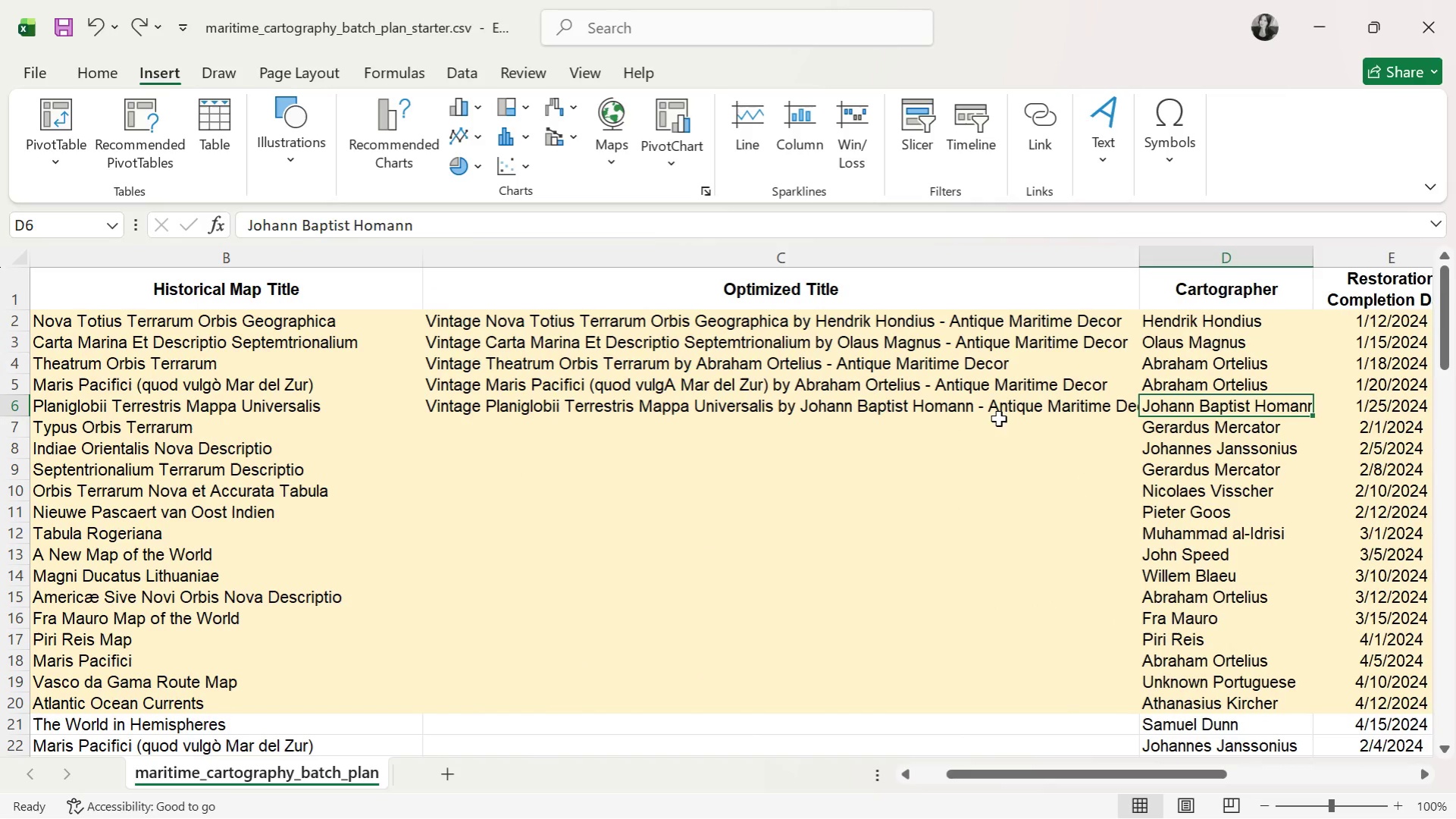 
left_click([1006, 415])
 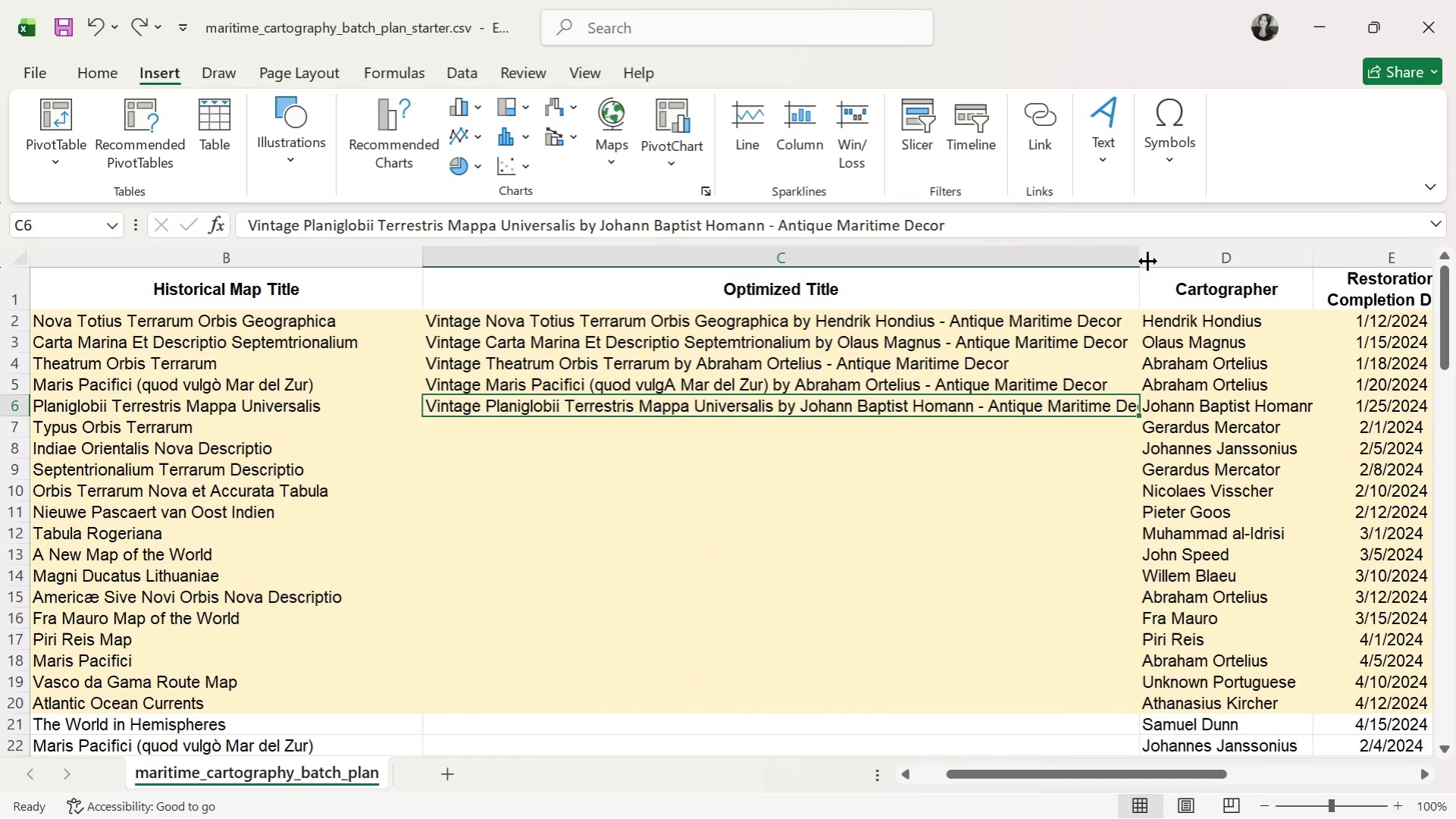 
double_click([1144, 257])
 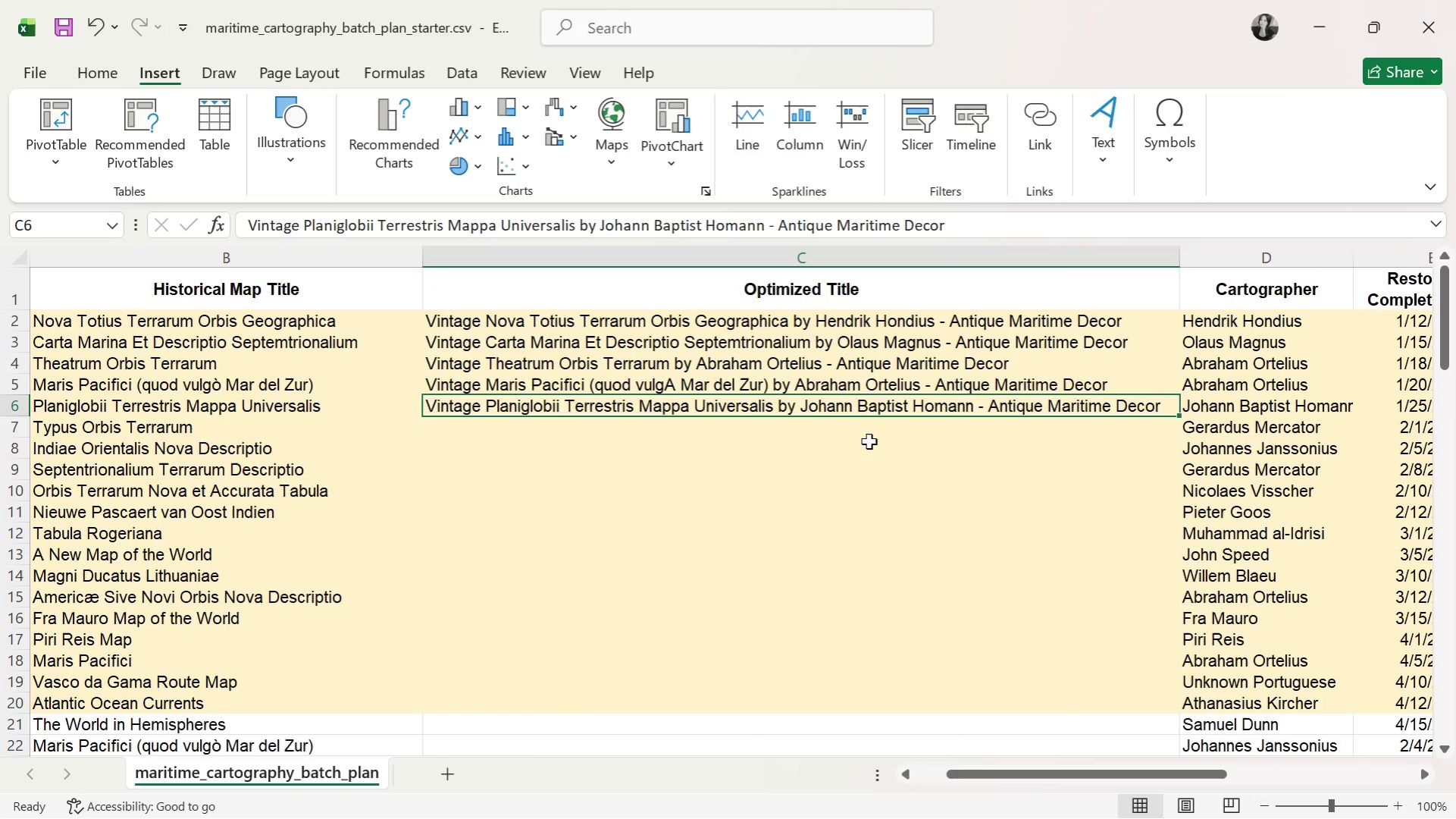 
left_click([878, 430])
 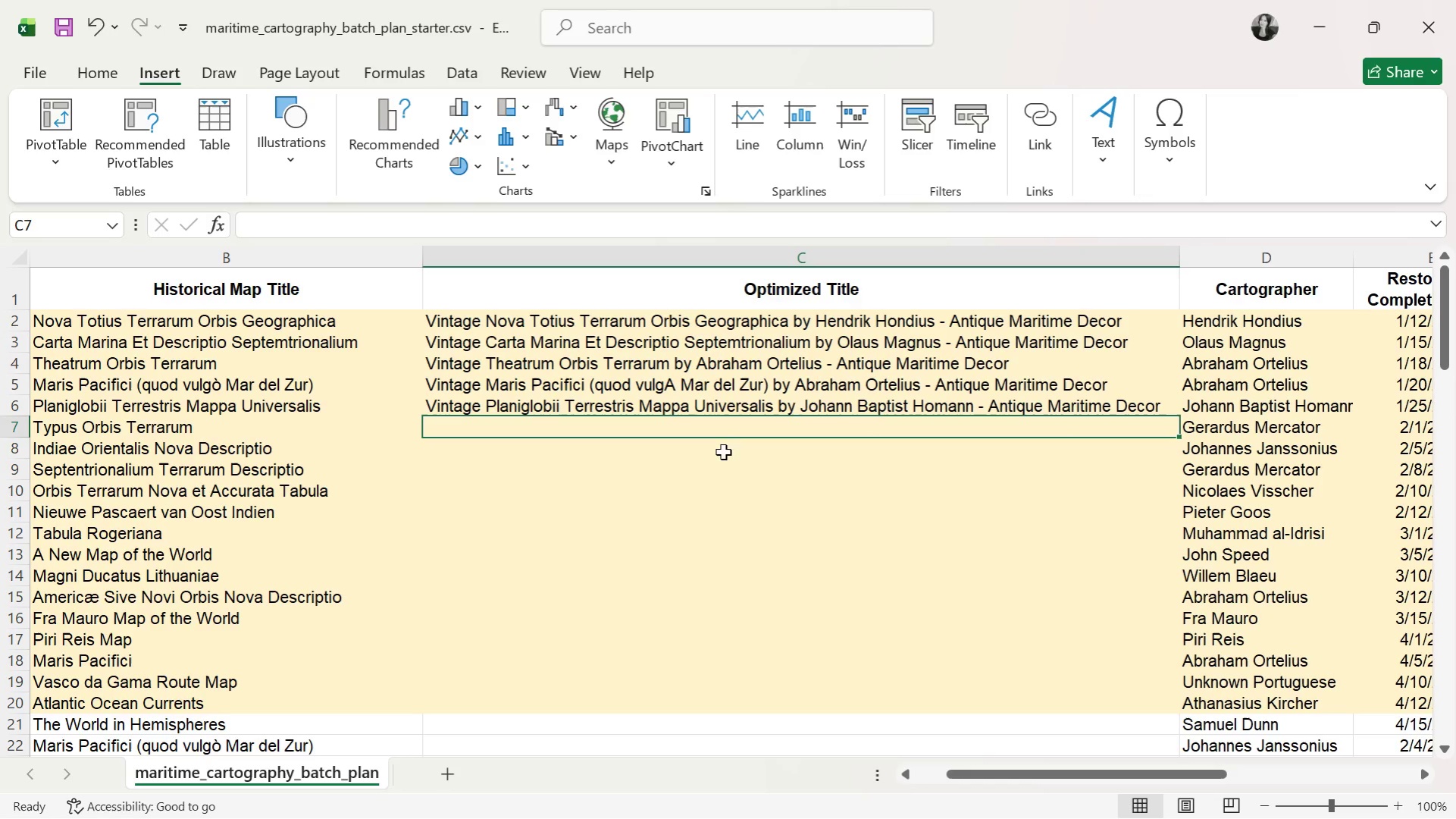 
scroll: coordinate [599, 454], scroll_direction: down, amount: 12.0
 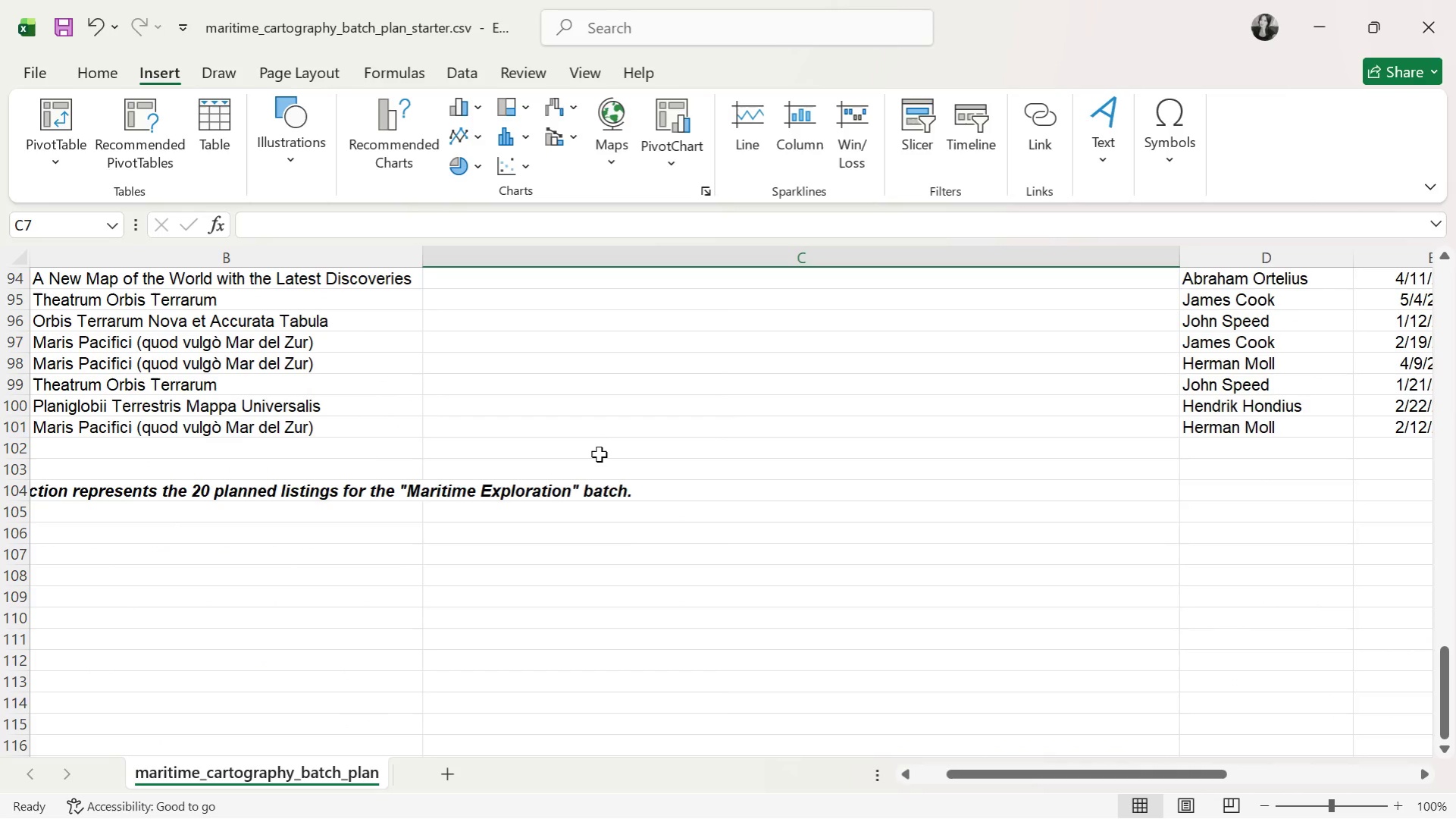 
scroll: coordinate [516, 520], scroll_direction: up, amount: 27.0
 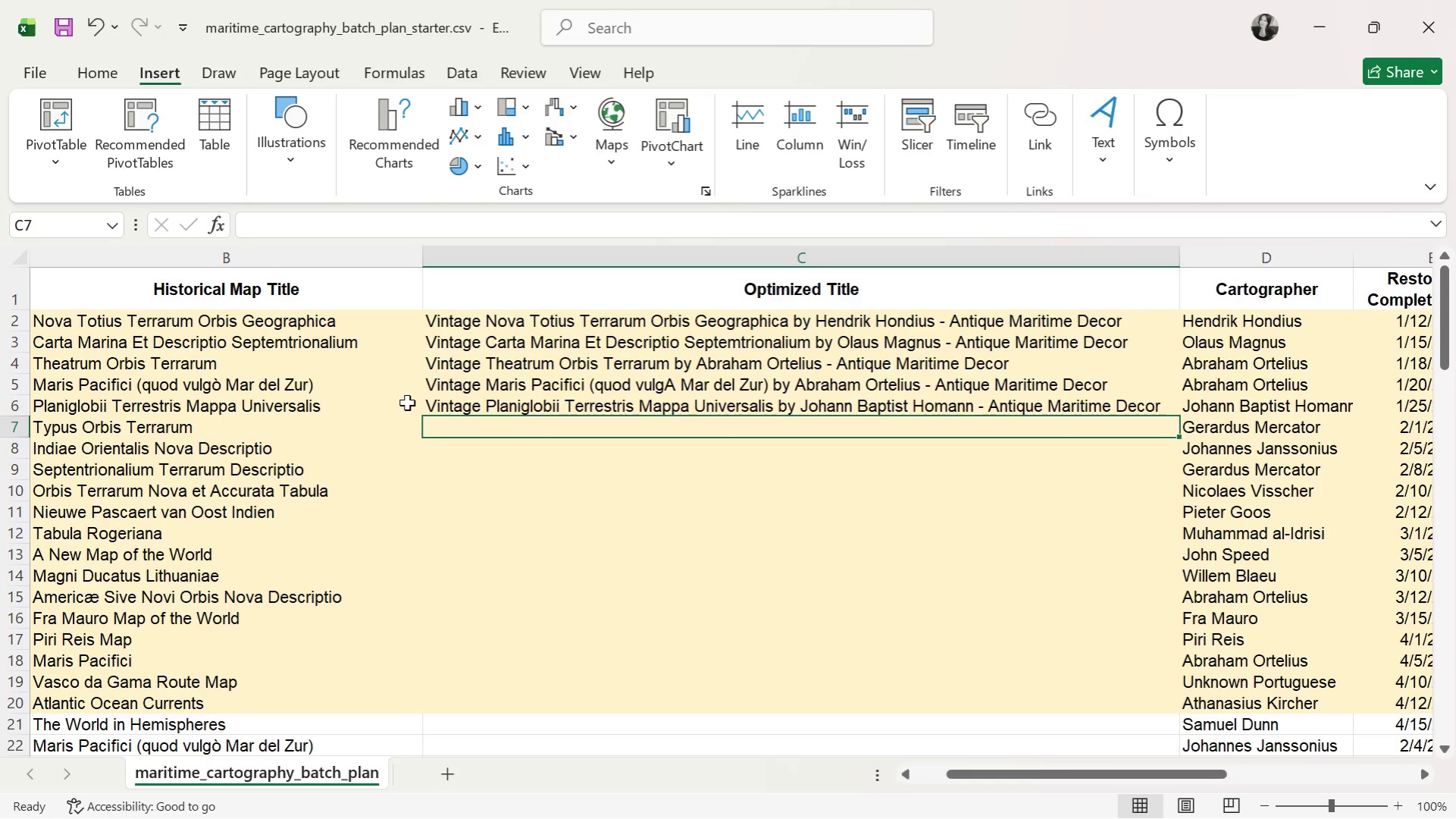 
left_click([359, 228])
 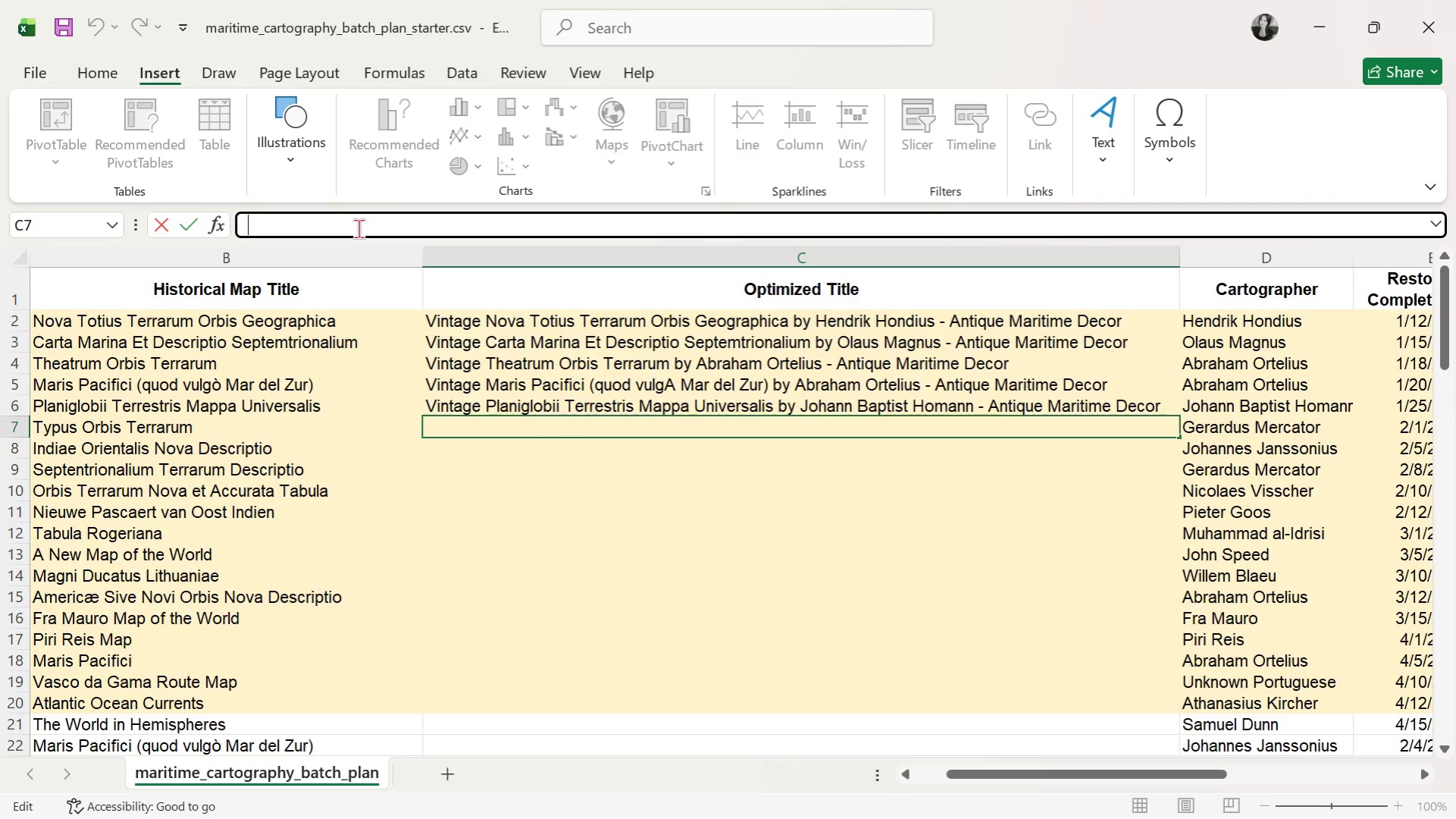 
type(Vintage Typus )
 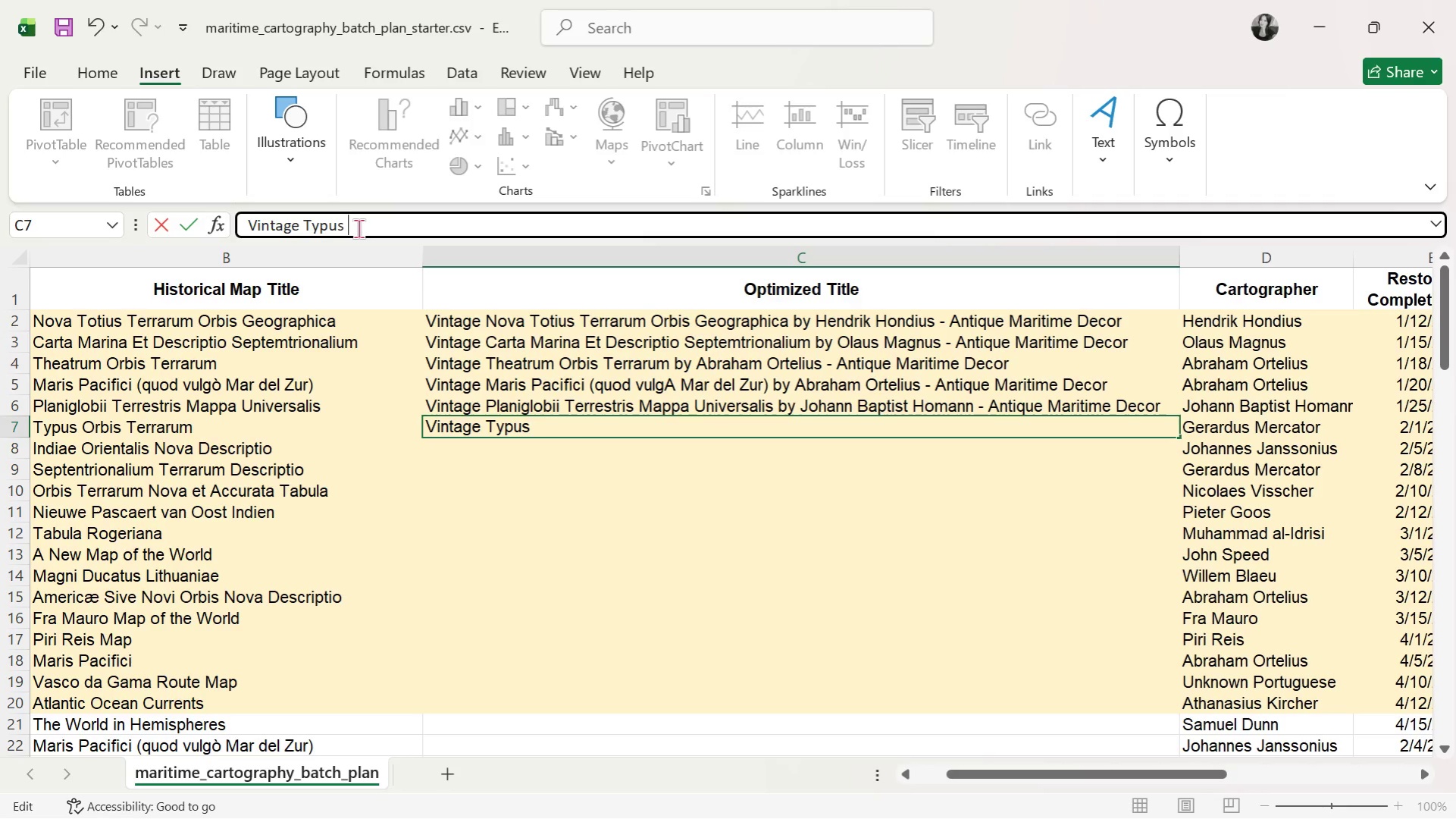 
wait(5.55)
 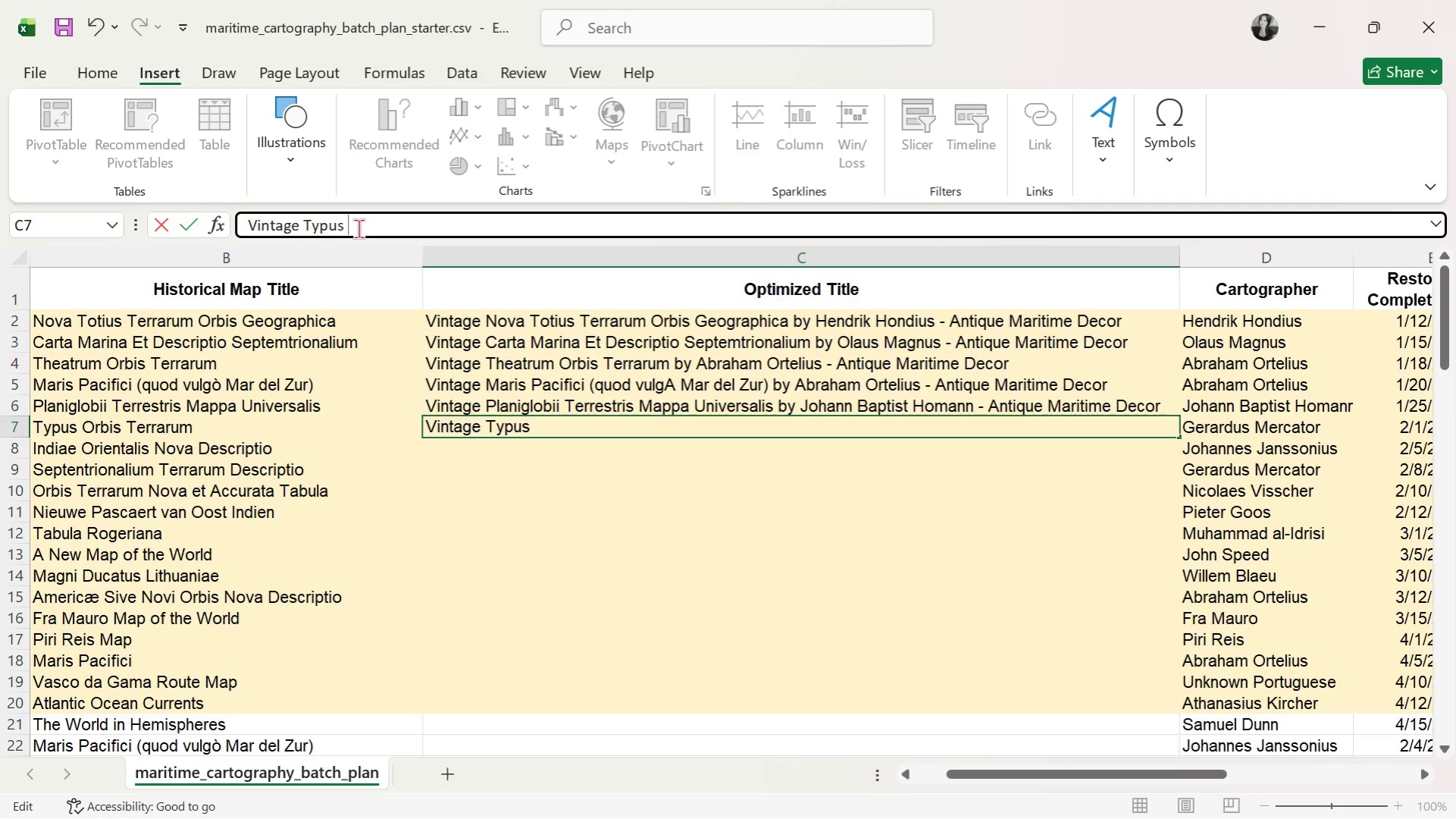 
type(Orib)
key(Backspace)
key(Backspace)
type(bis Terrarum by g)
key(Backspace)
type(Gera)
key(Backspace)
type(ardus Mercator - Antique Maritime Decor )
key(Backspace)
key(Backspace)
key(Backspace)
key(Backspace)
key(Backspace)
type(ecor )
 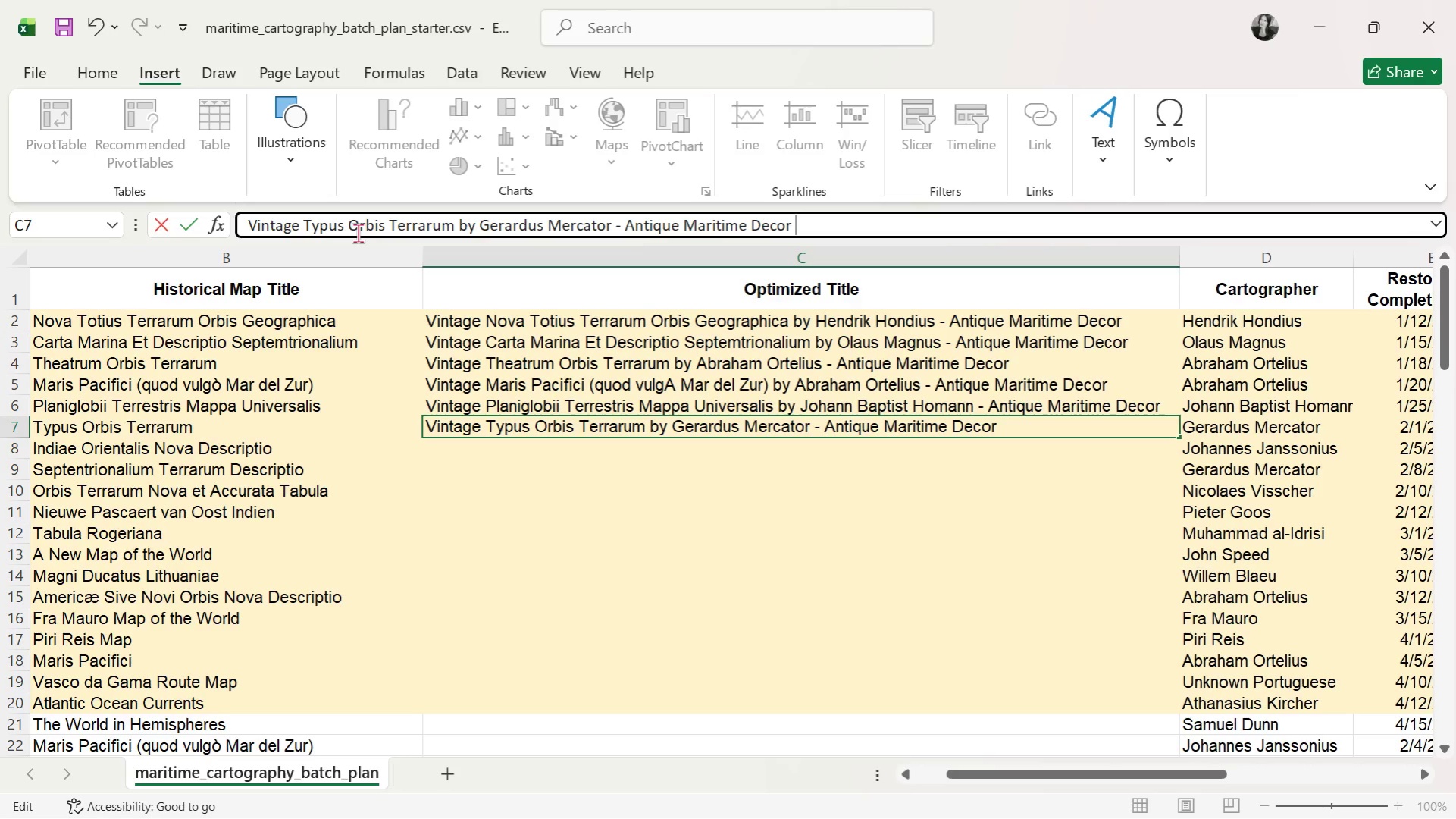 
key(ArrowUp)
 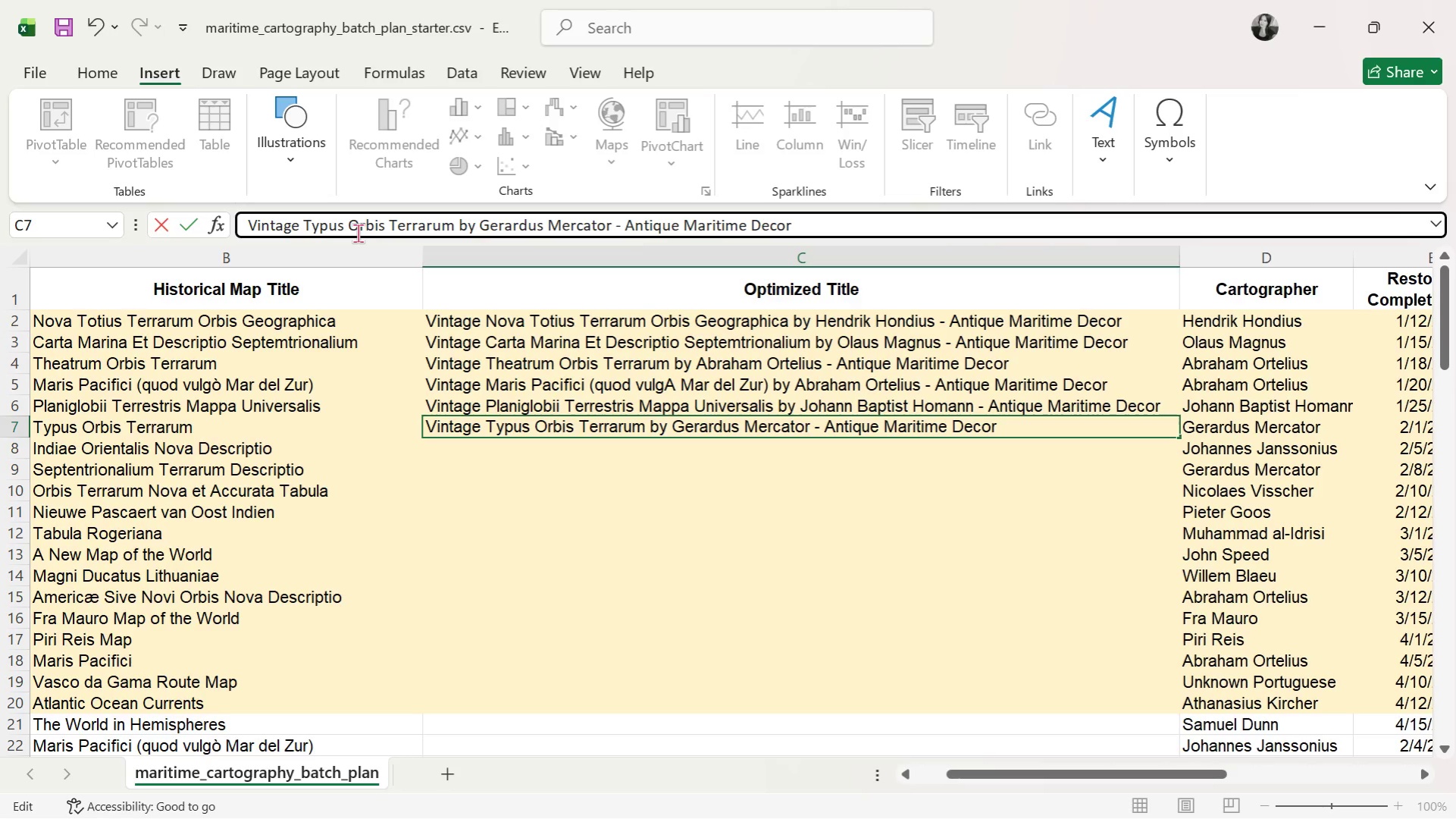 
key(ArrowDown)
 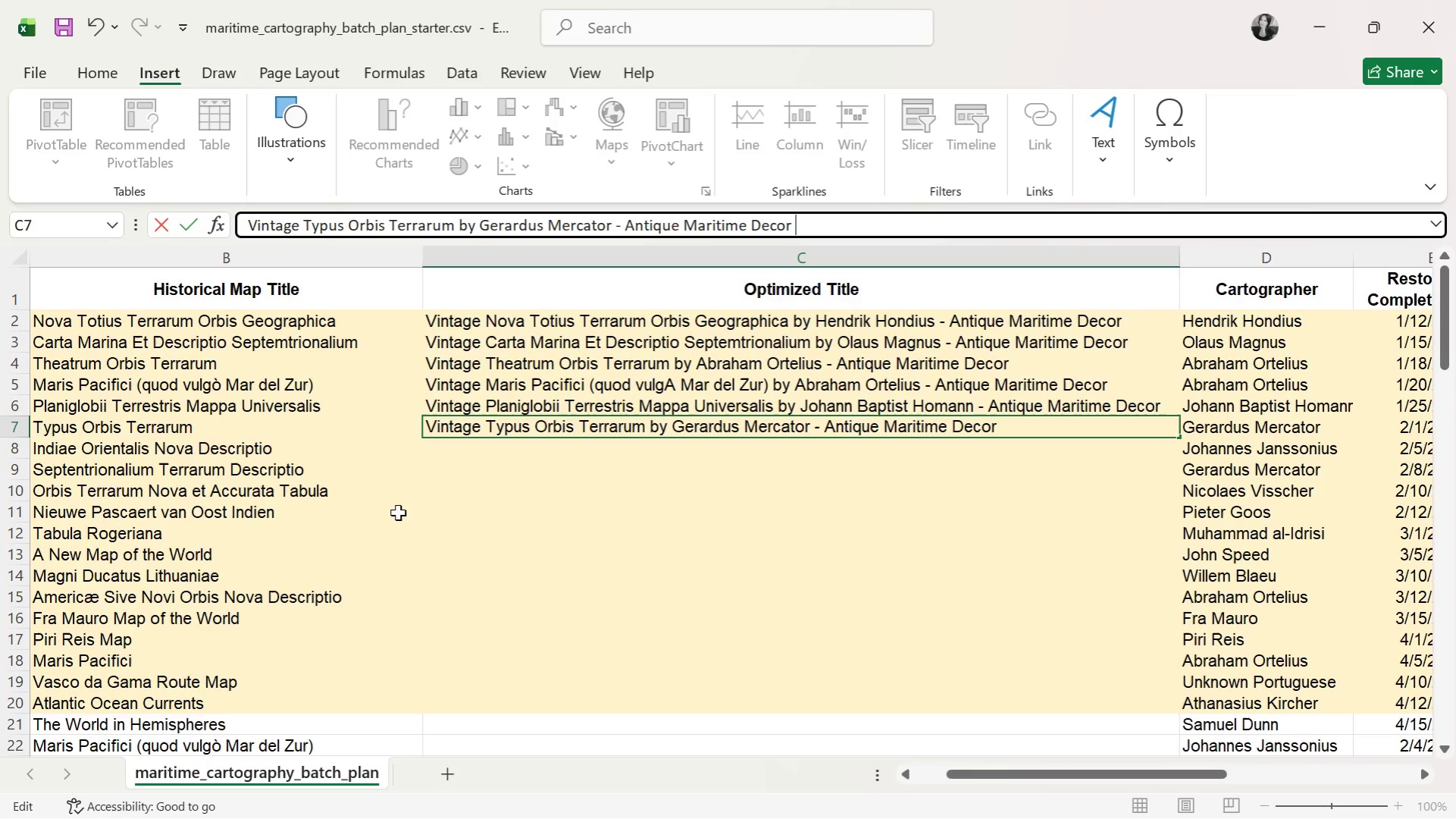 
left_click([474, 453])
 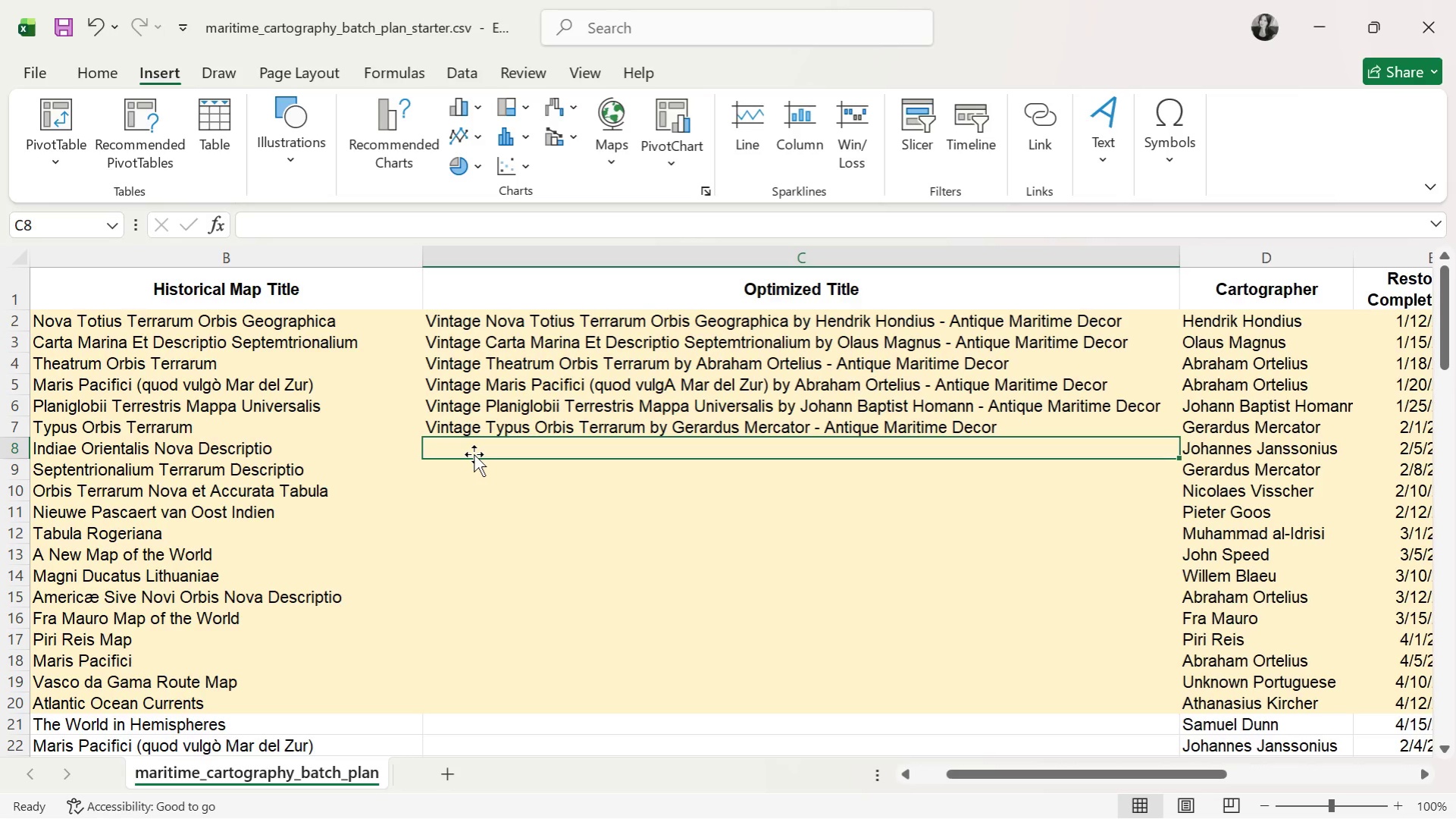 
wait(56.03)
 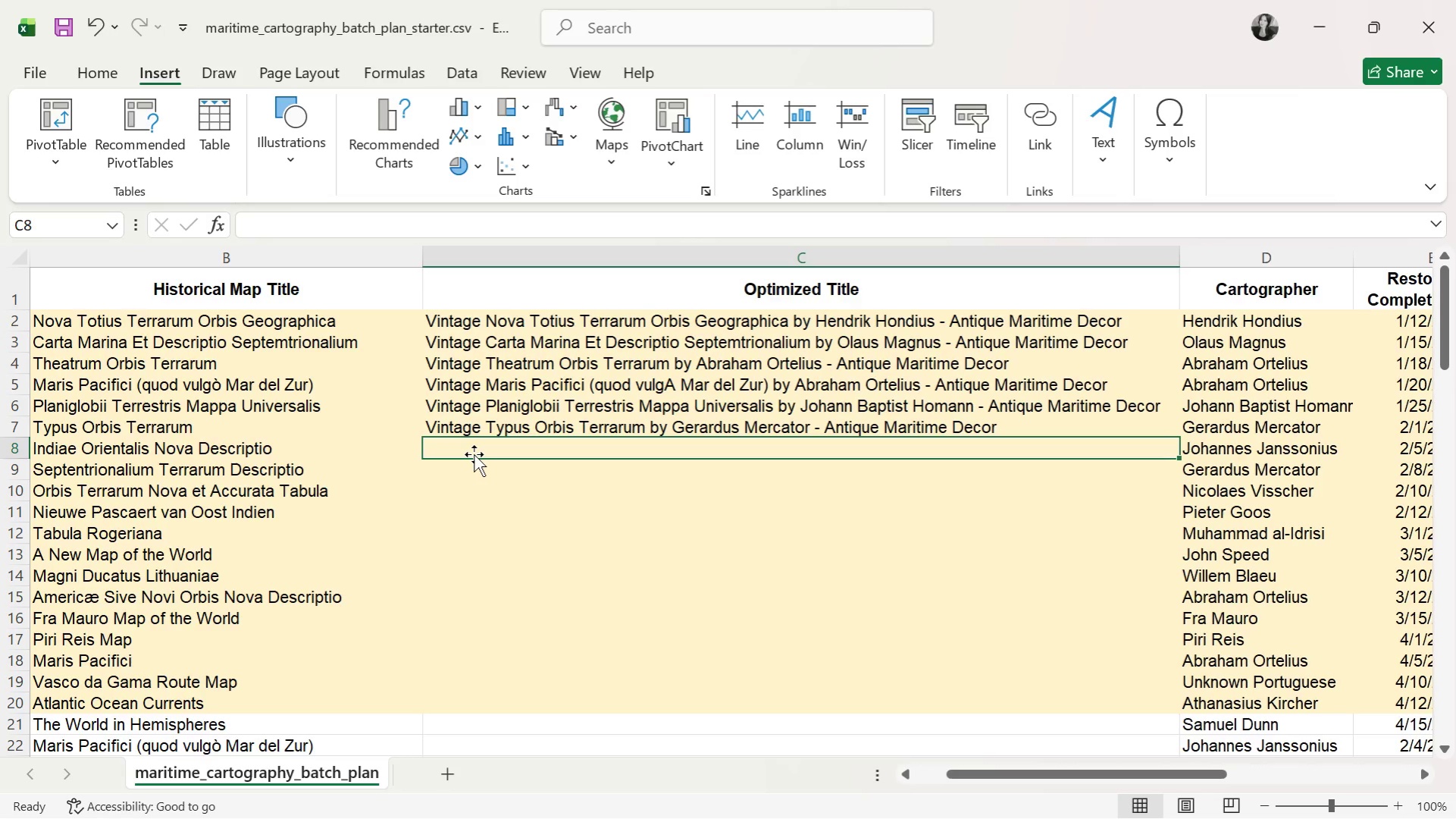 
type(Vintage Indiae )
 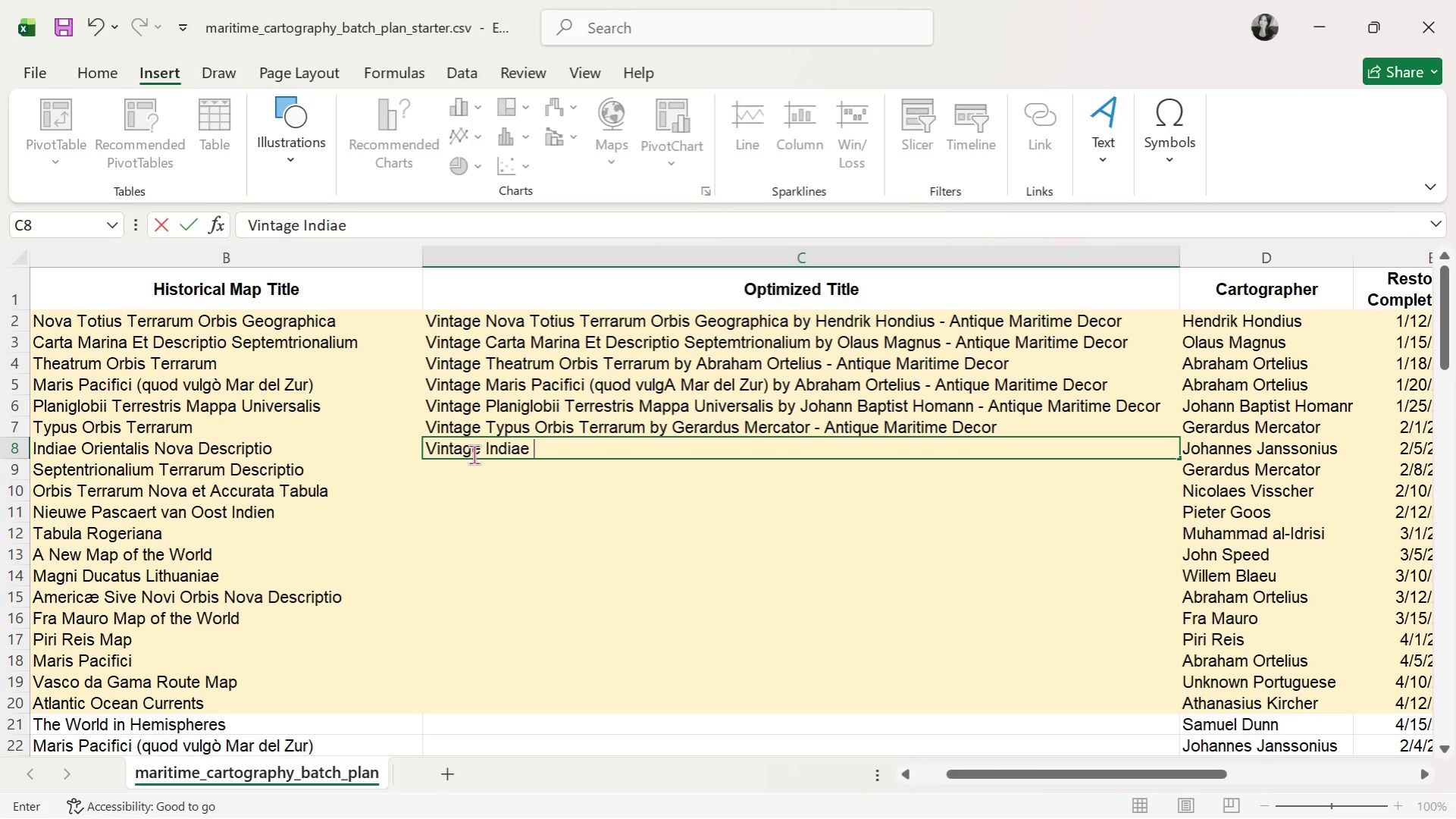 
type(Orei)
key(Backspace)
key(Backspace)
type(ientalis M)
key(Backspace)
type(Nova Descriptio by Johannes Janssonius - Antique Maritime Decor)
 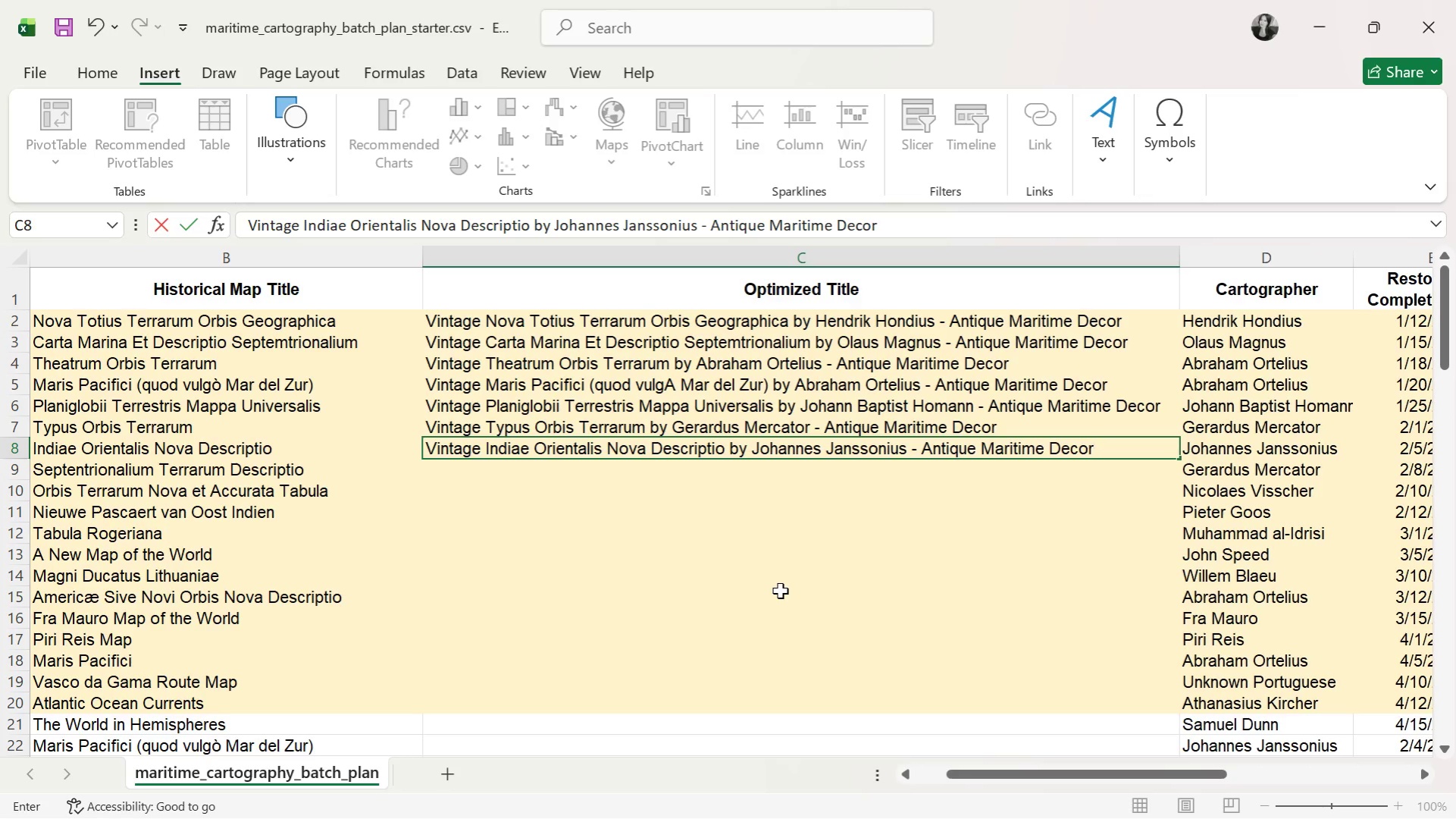 
key(ArrowDown)
 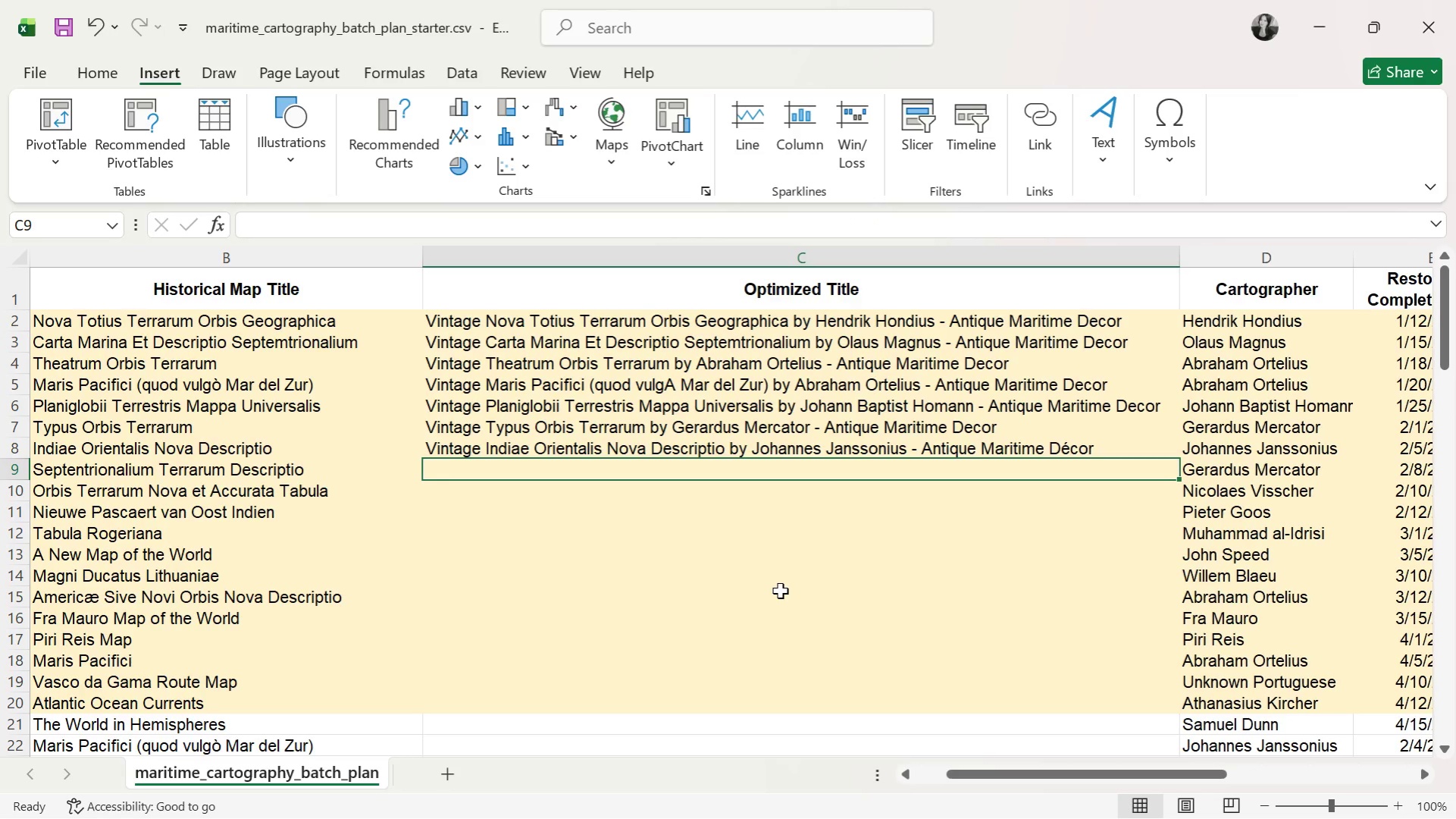 
wait(85.62)
 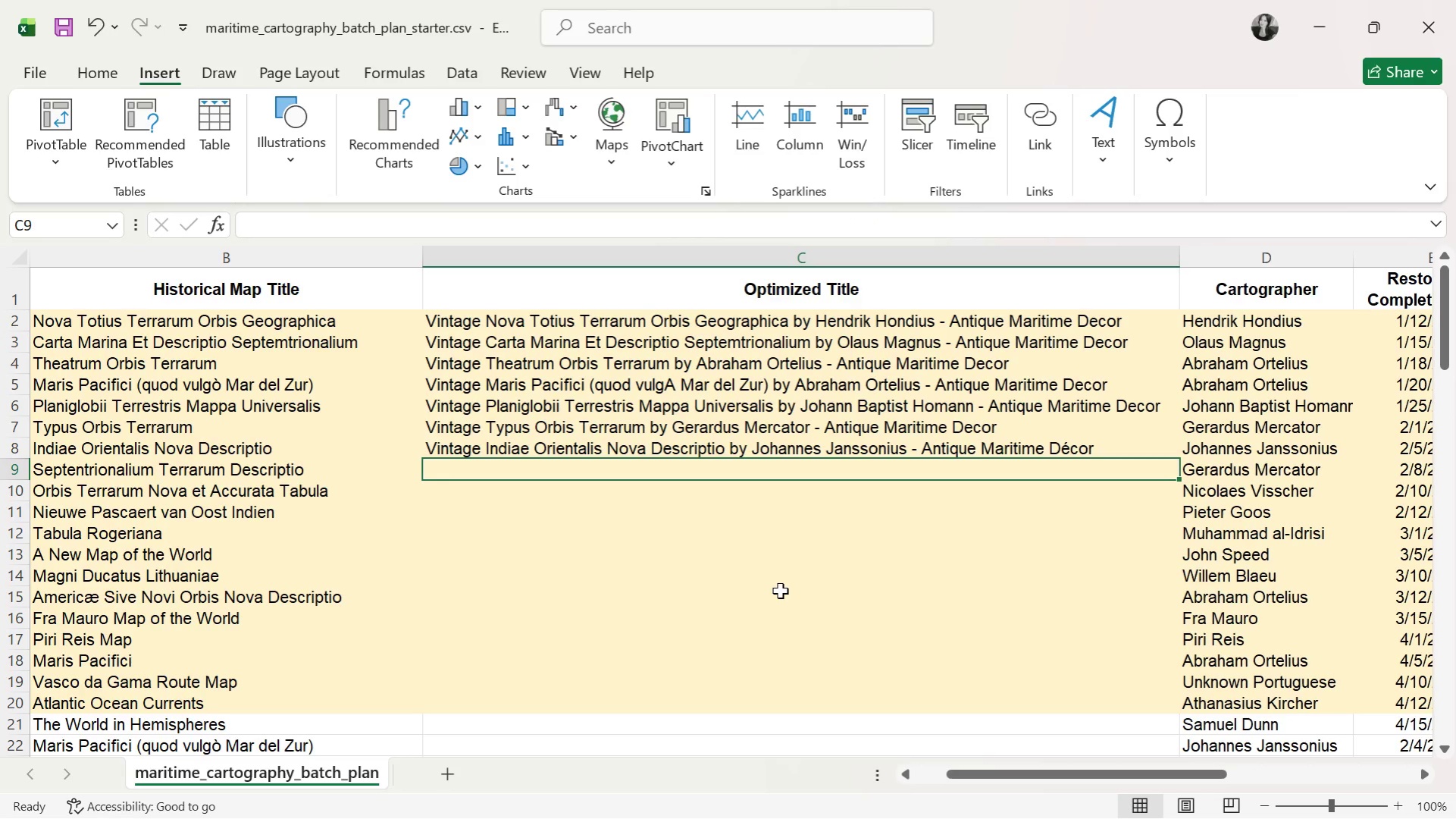 
type(Vintage Septentrionalium Terrarum Descriptio by Gerardus Mercator - Antique Maritime Decoe)
key(Backspace)
type(r)
key(Backspace)
type(r )
key(Backspace)
key(Backspace)
key(Backspace)
key(Backspace)
key(Backspace)
type(ecor )
 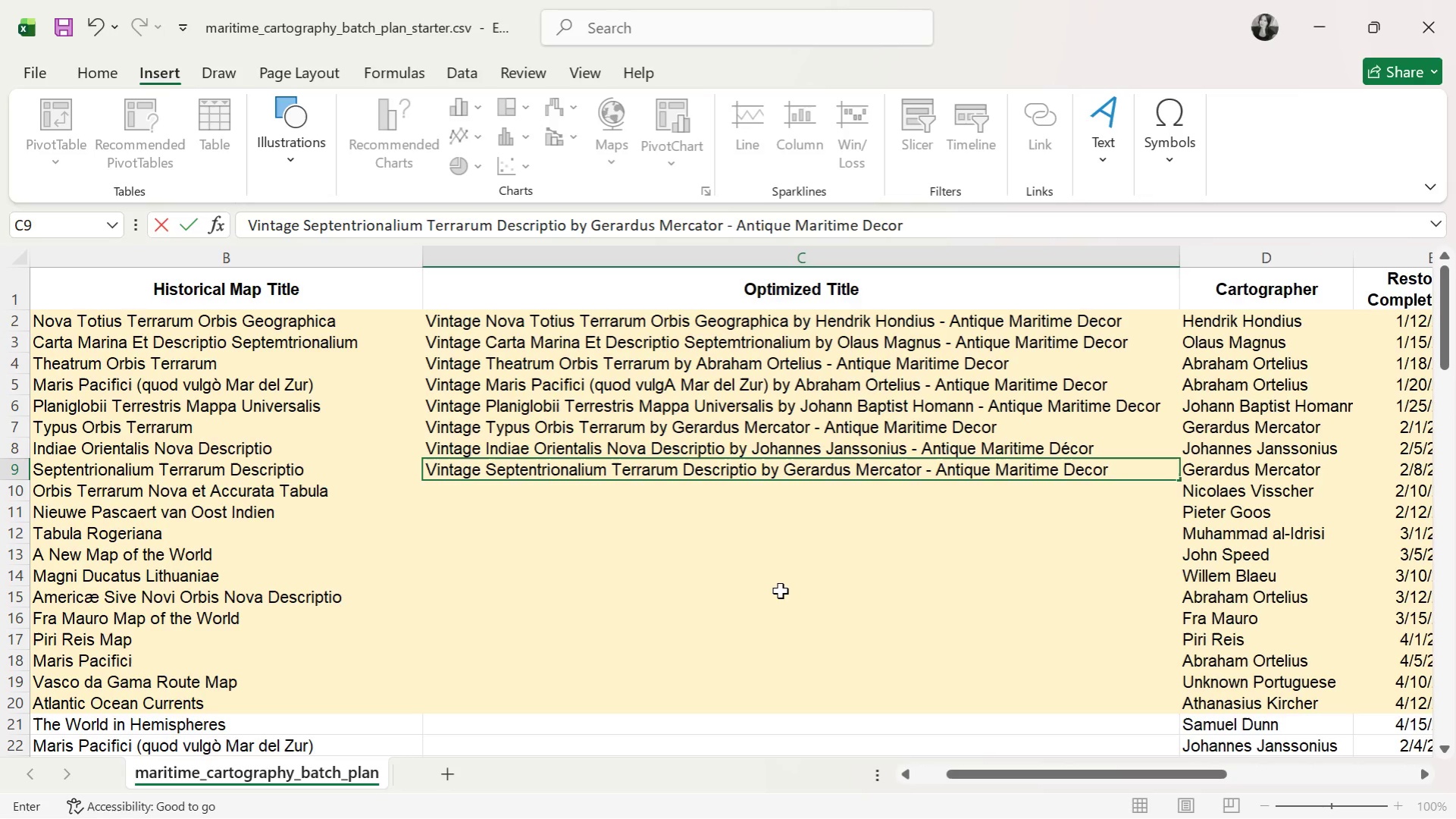 
double_click([1102, 449])
 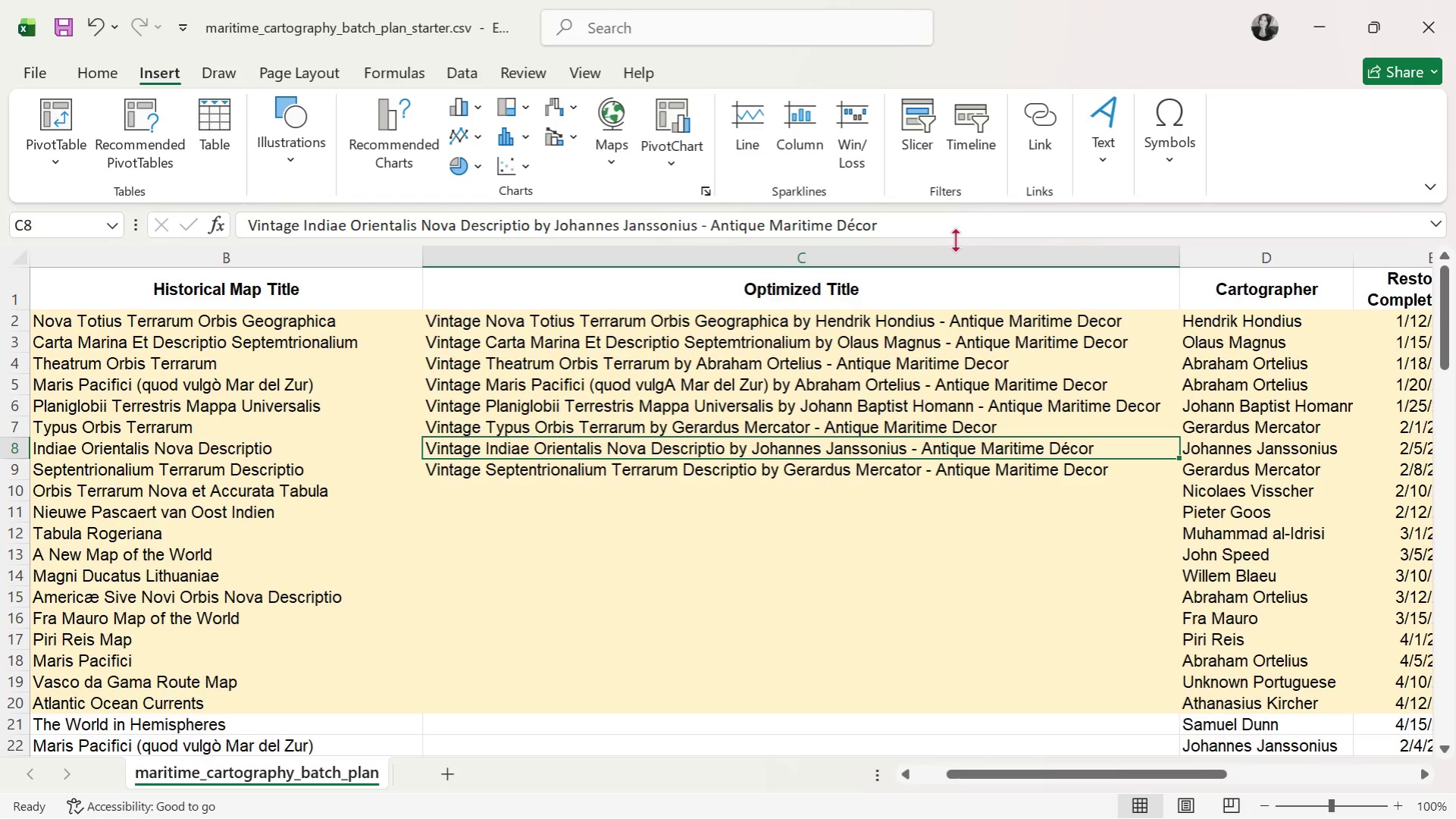 
left_click([952, 239])
 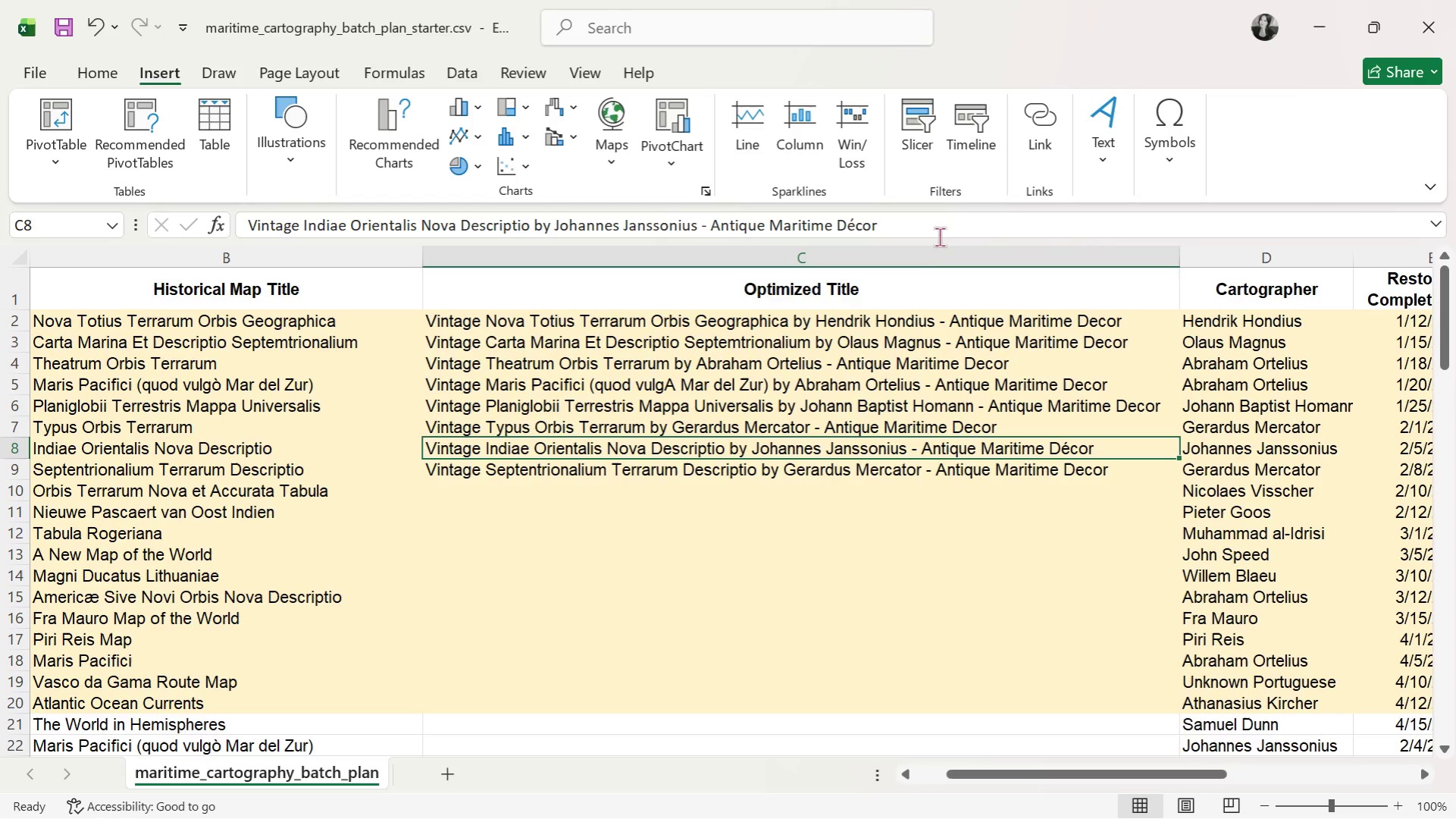 
left_click([939, 233])
 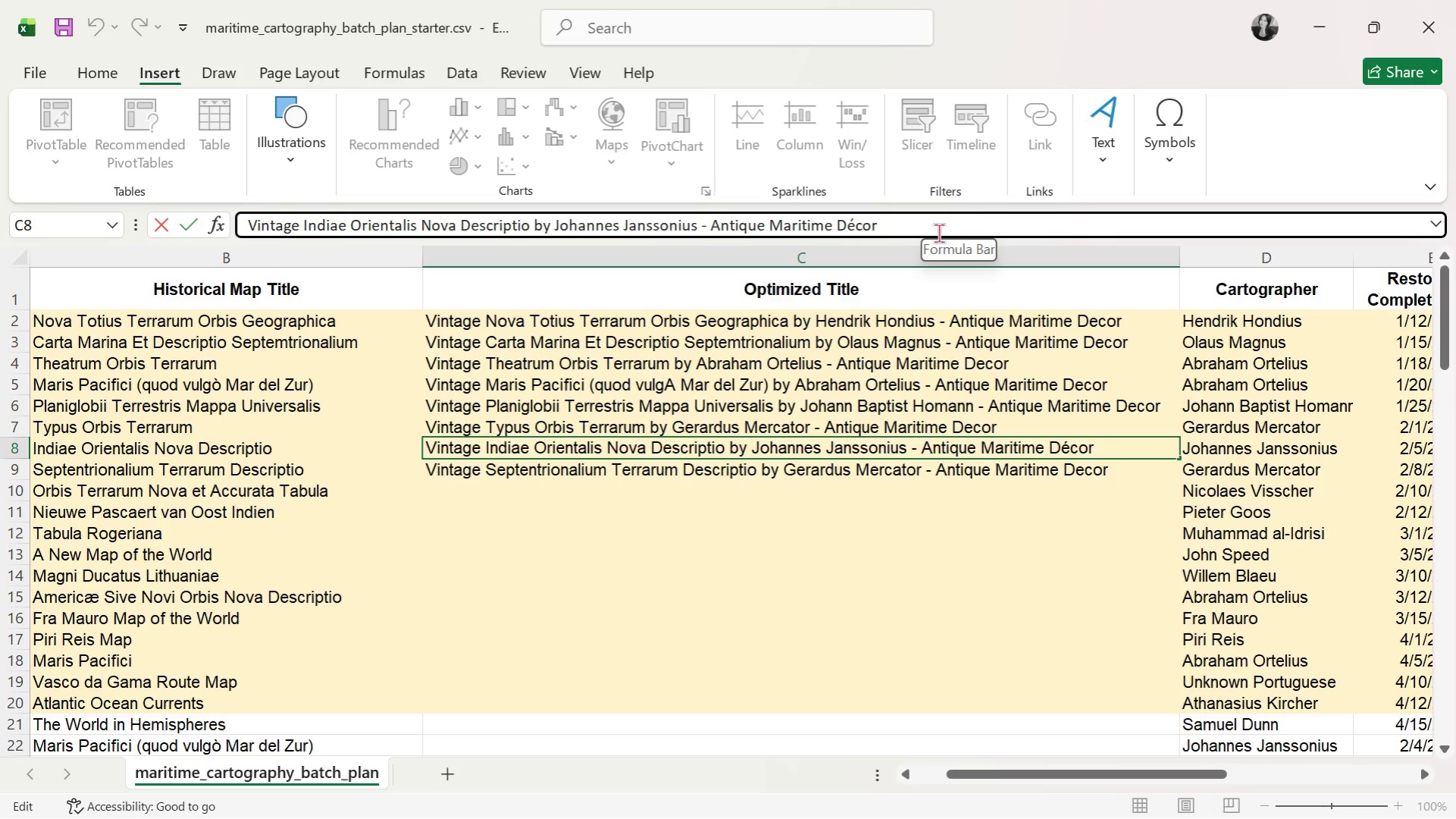 
key(Backspace)
key(Backspace)
key(Backspace)
key(Backspace)
type(ecor)
 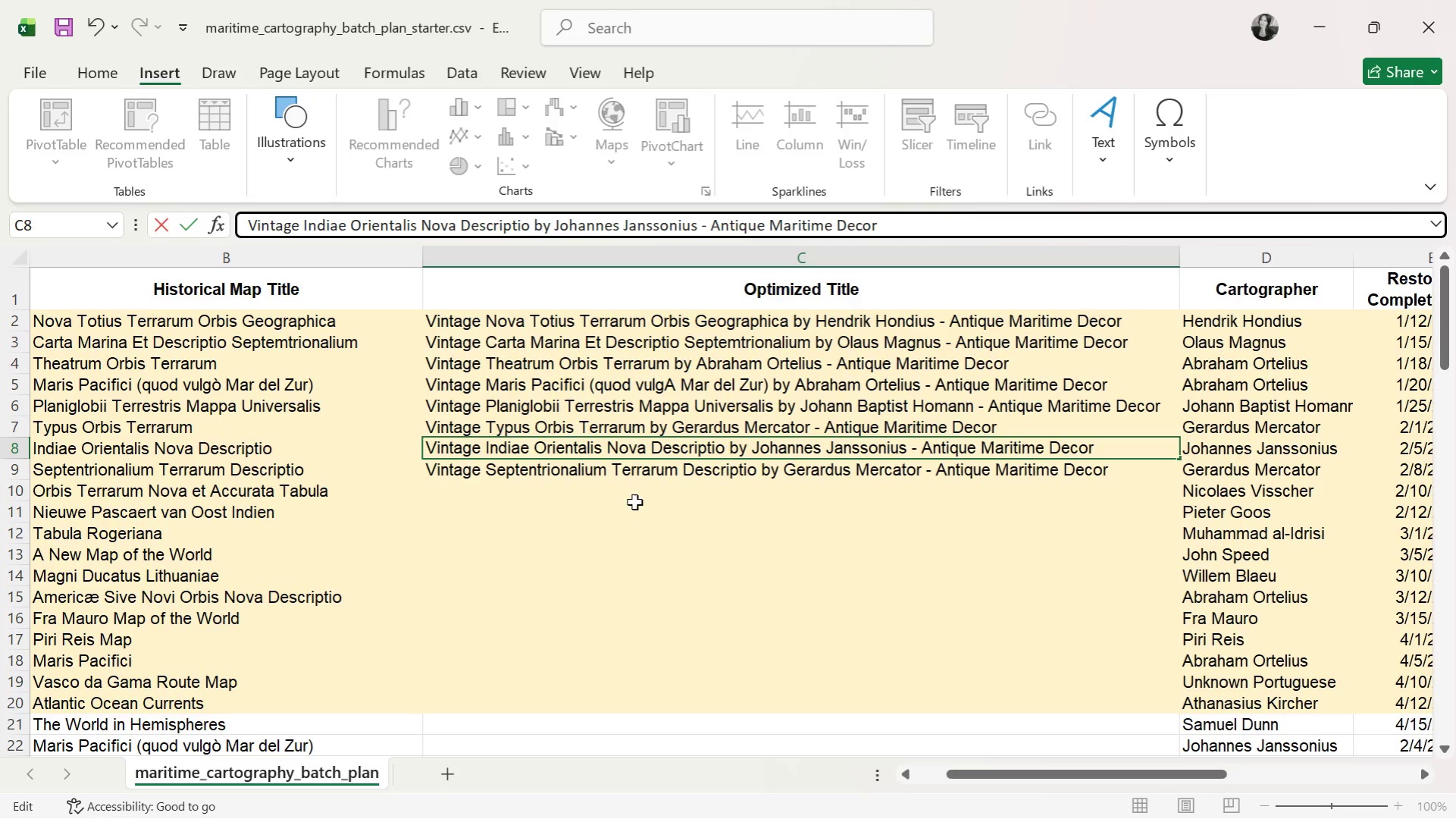 
left_click([641, 493])
 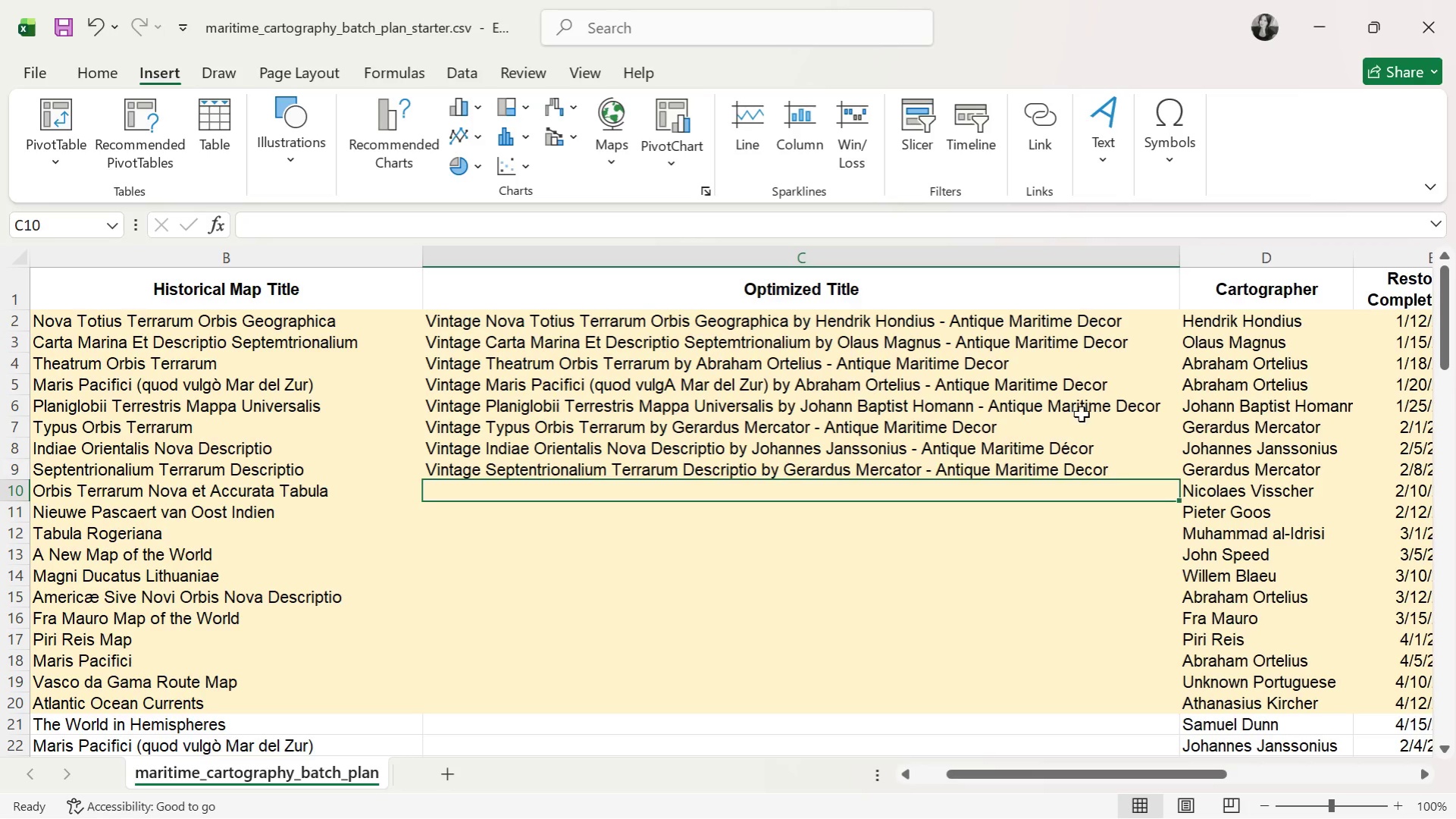 
left_click([1084, 460])
 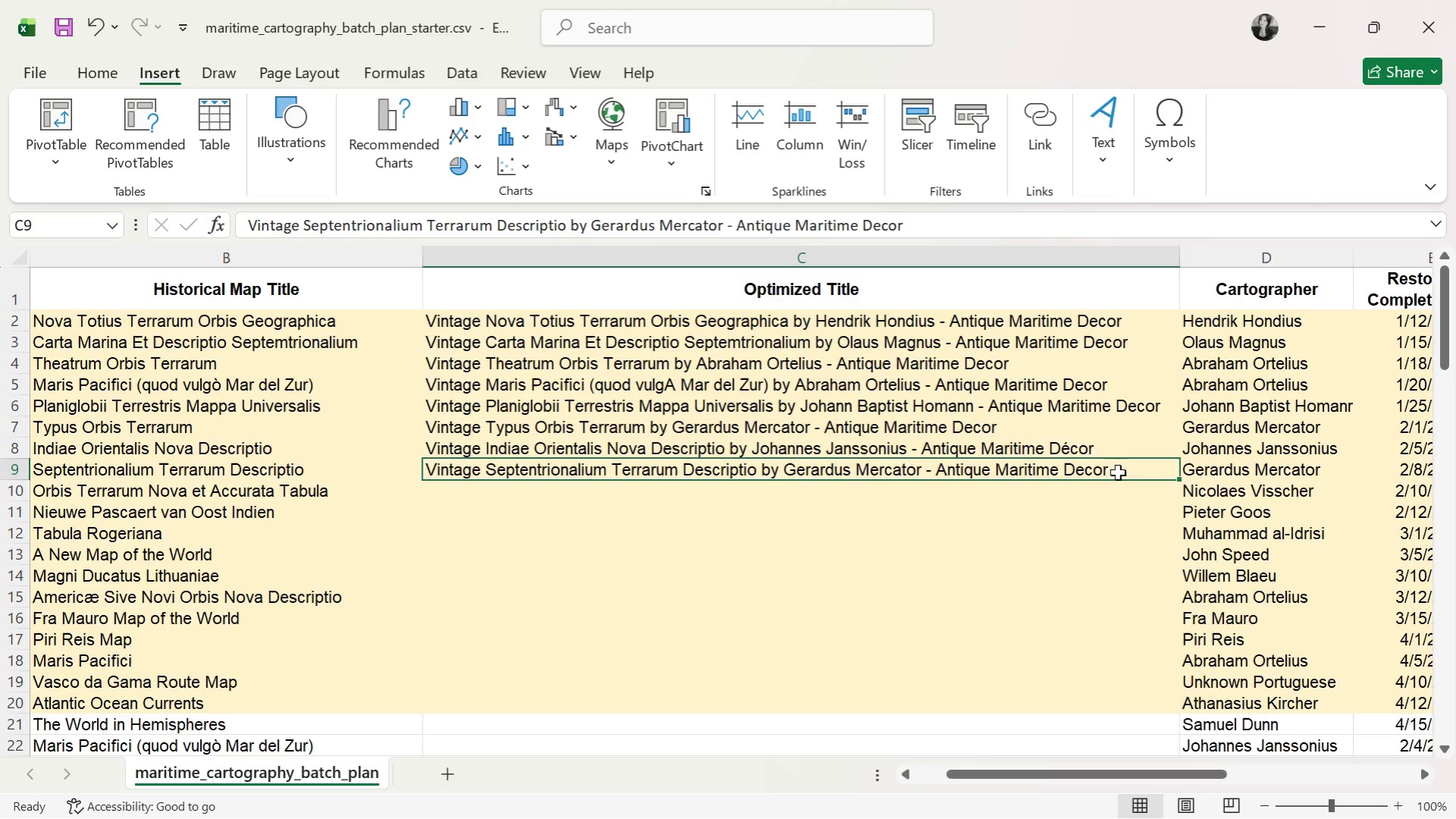 
left_click([1123, 454])
 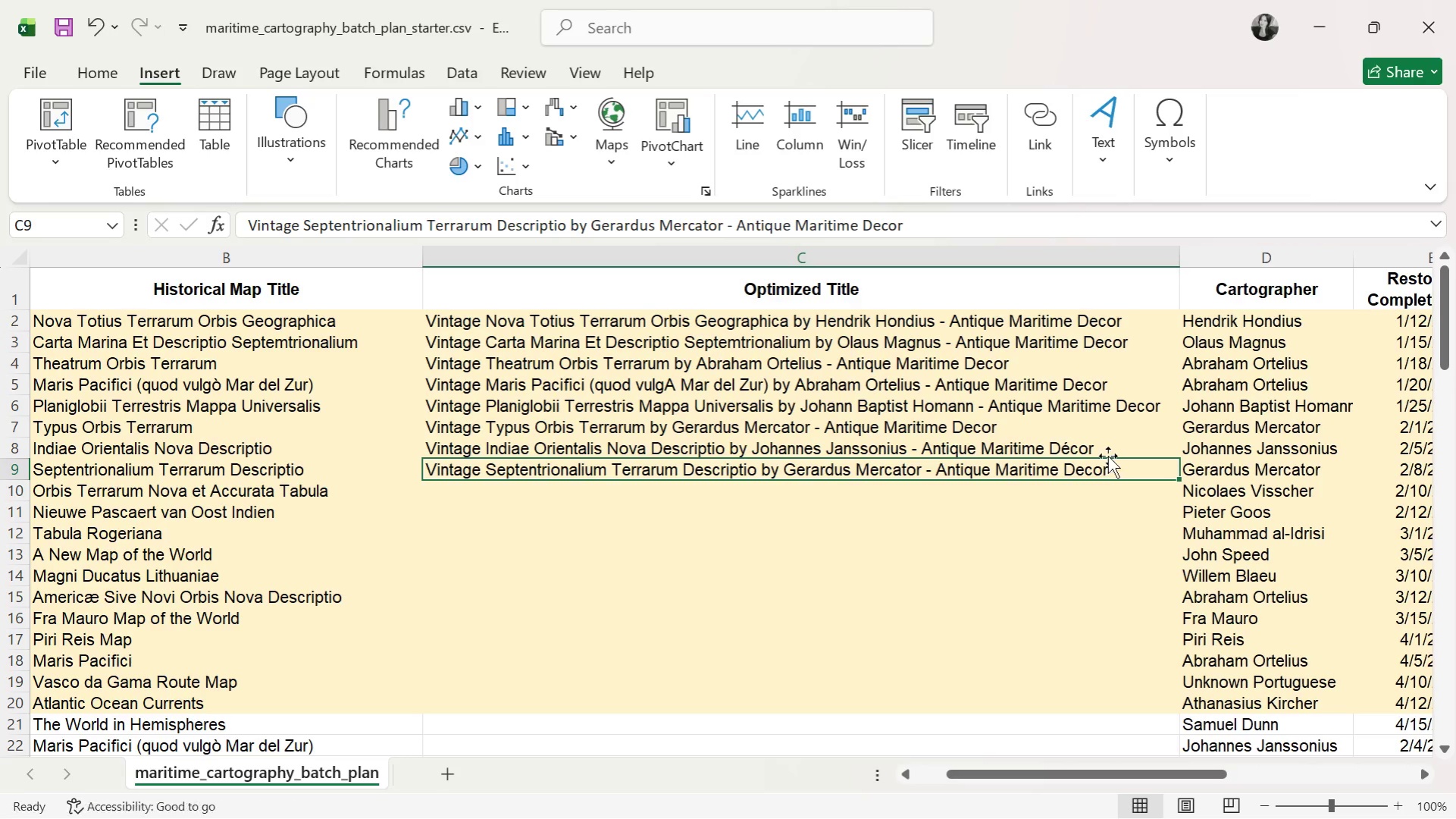 
double_click([1107, 450])
 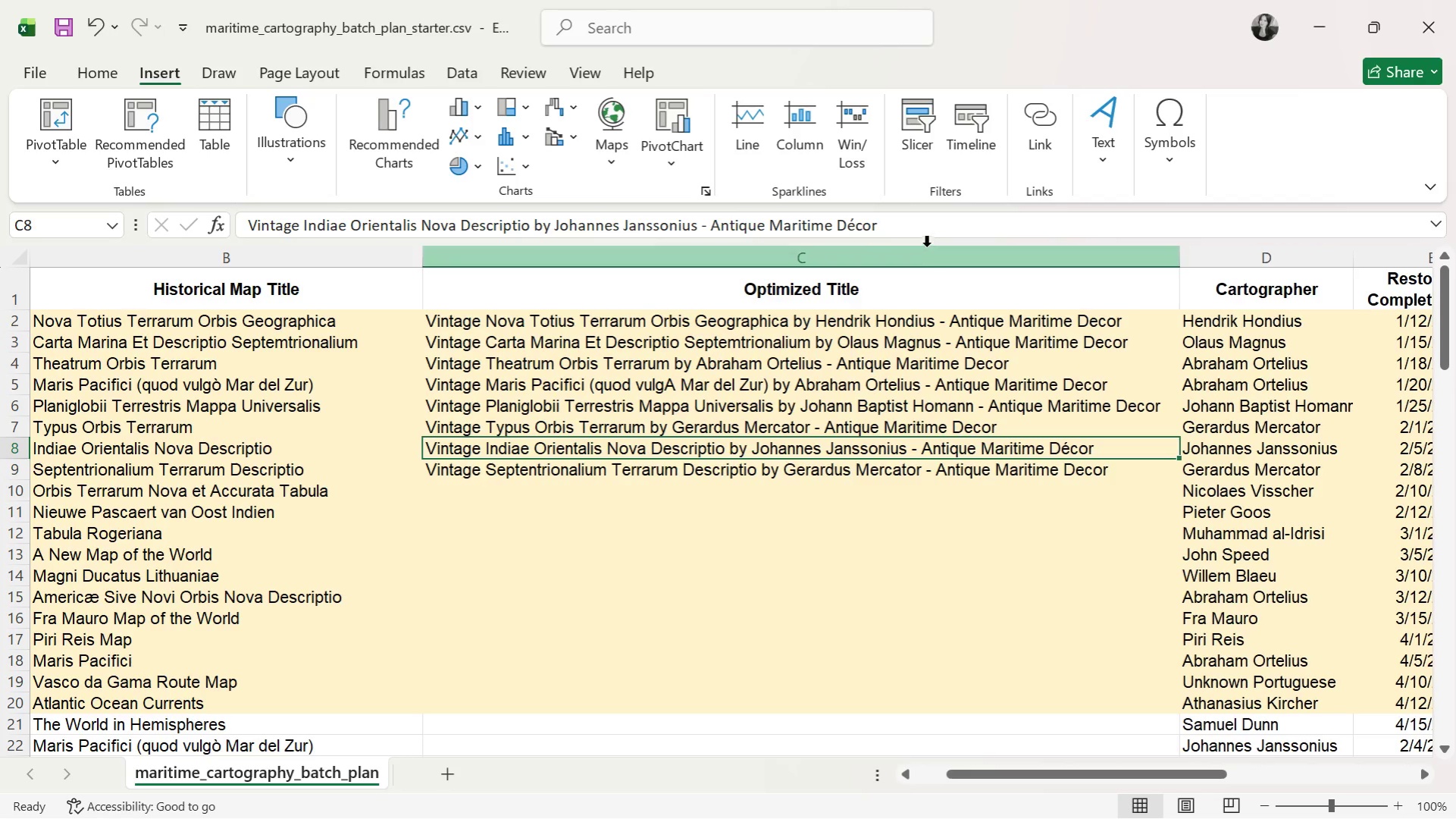 
left_click([925, 244])
 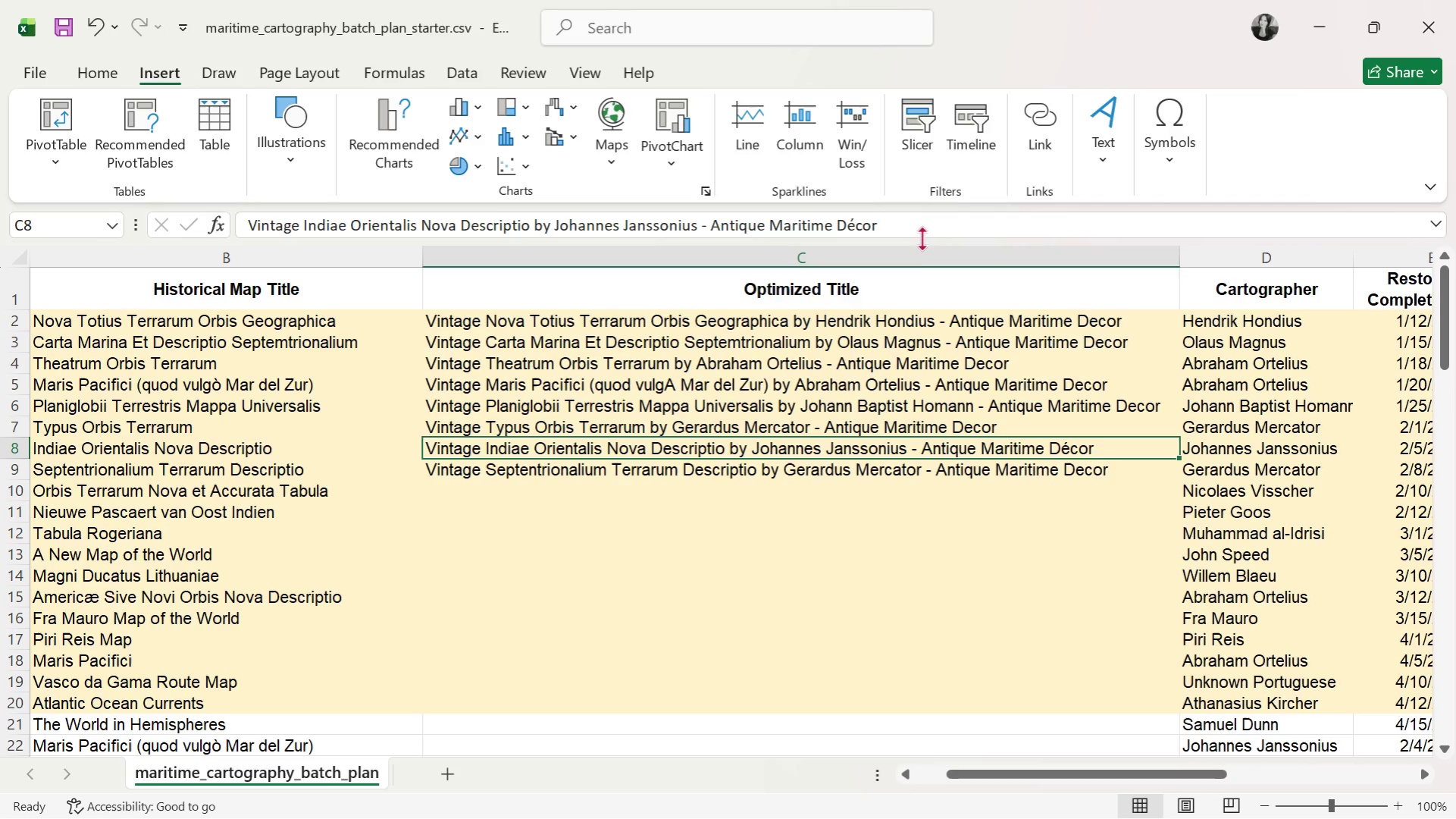 
triple_click([922, 227])
 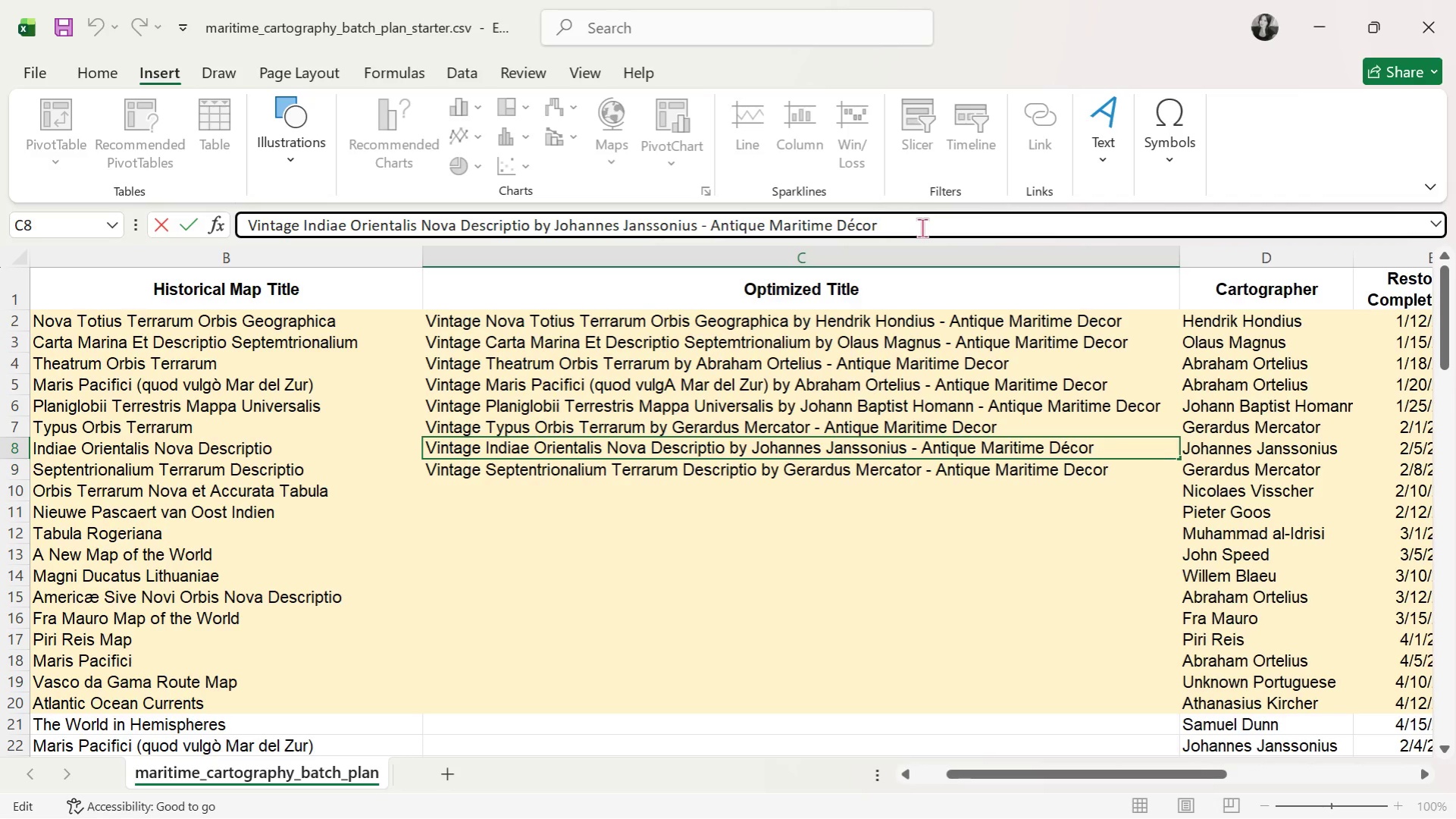 
key(Backspace)
key(Backspace)
key(Backspace)
key(Backspace)
type(ecor)
 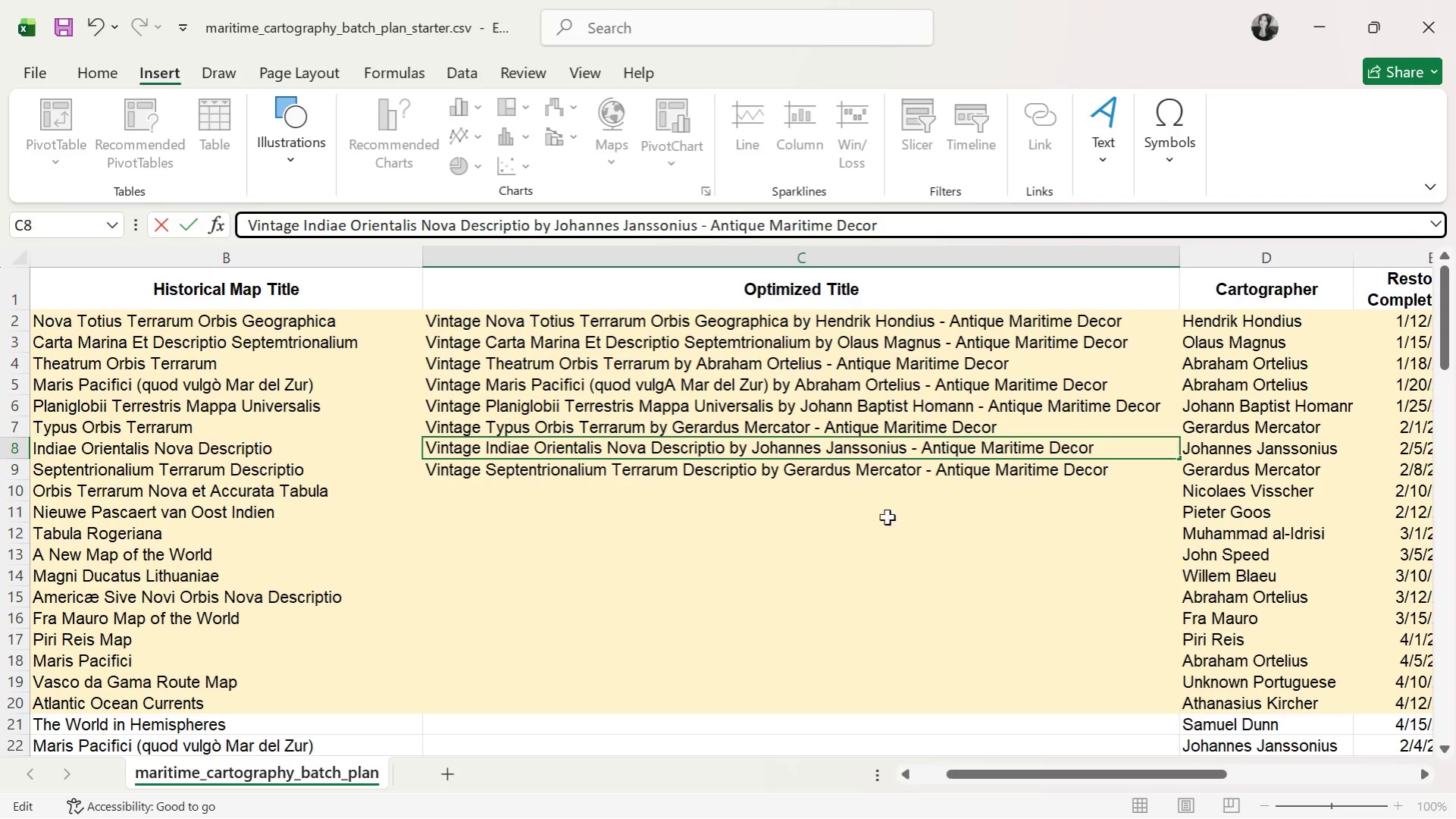 
key(Enter)
 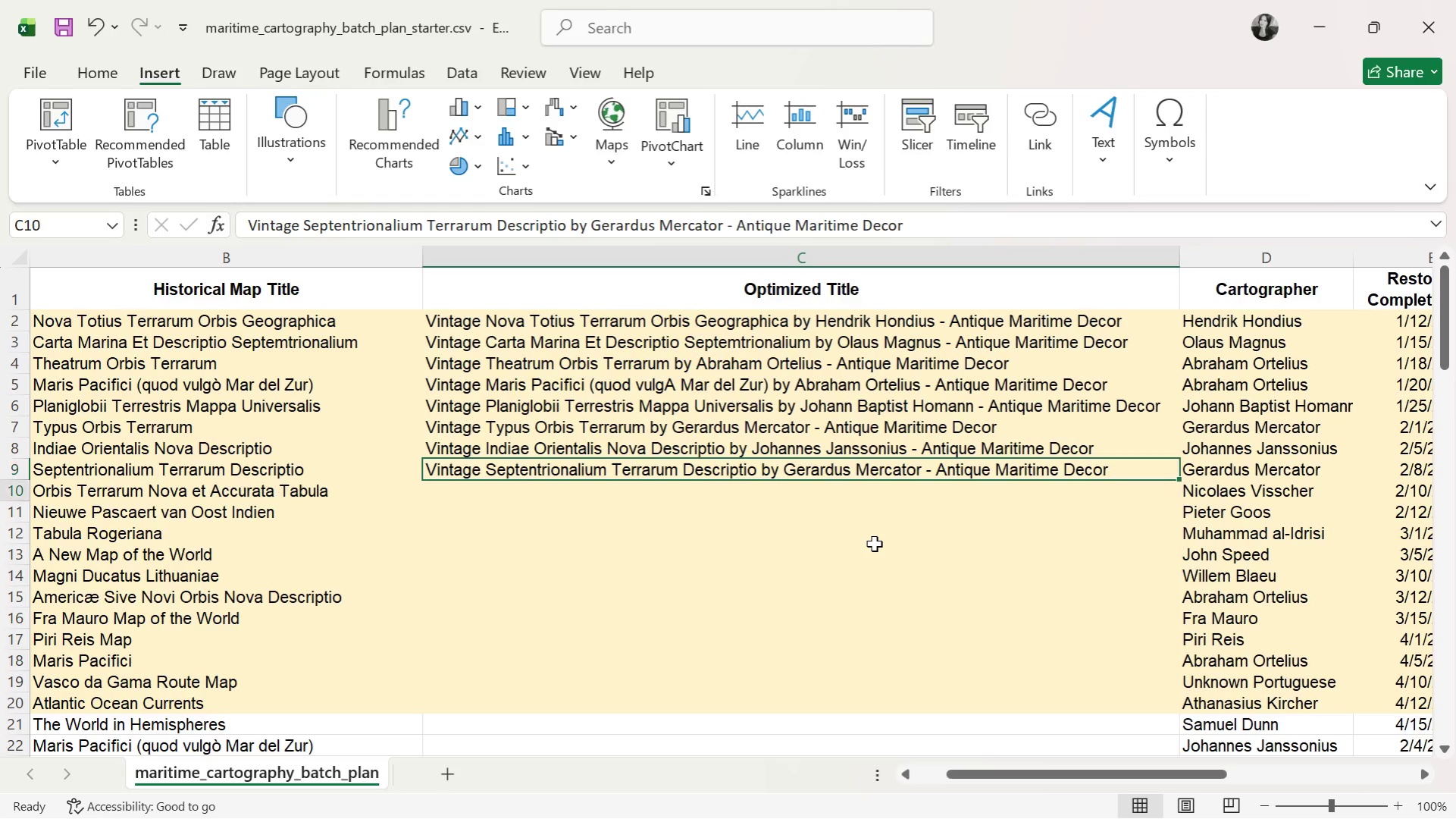 
key(Enter)
 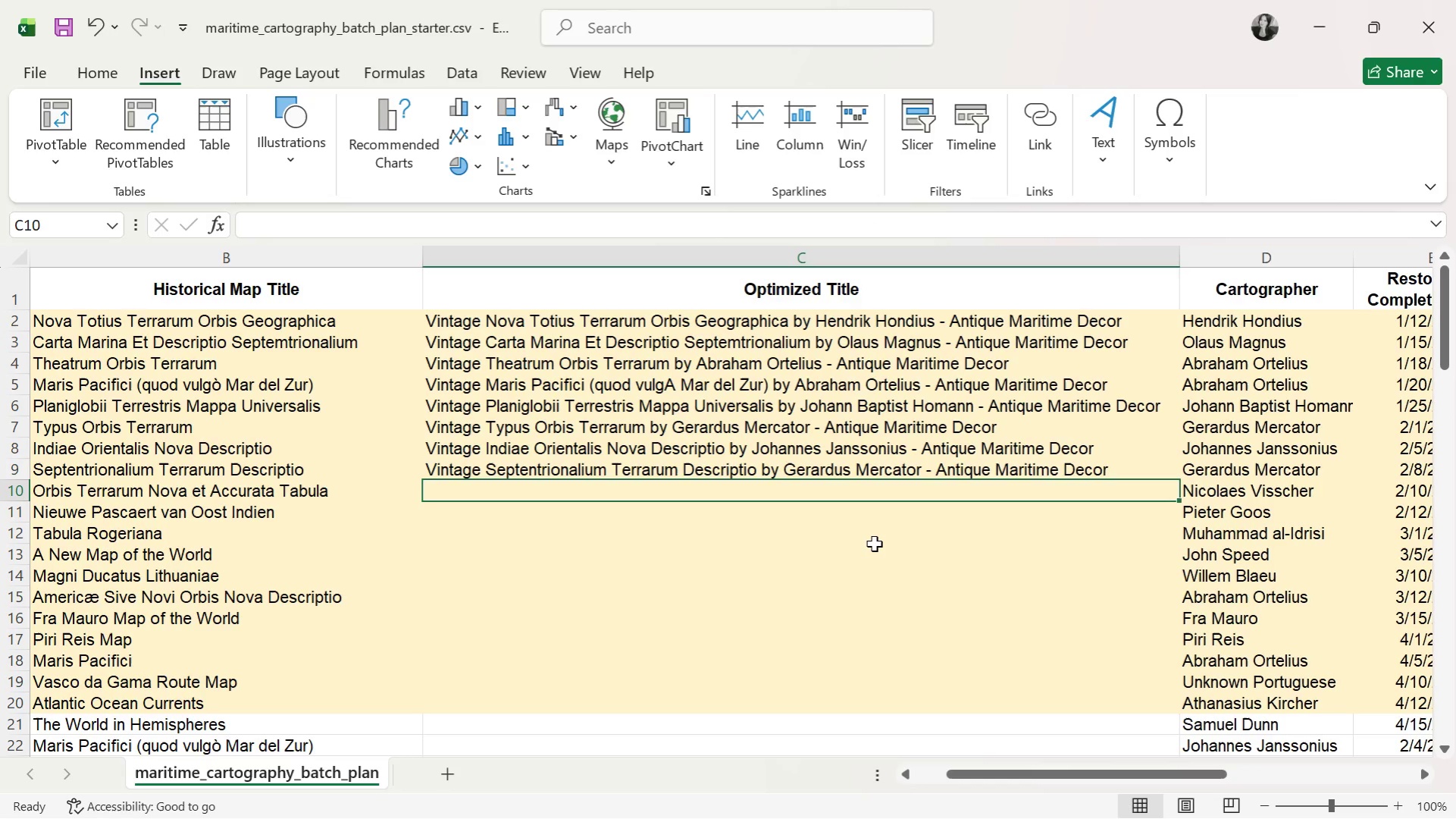 
wait(73.34)
 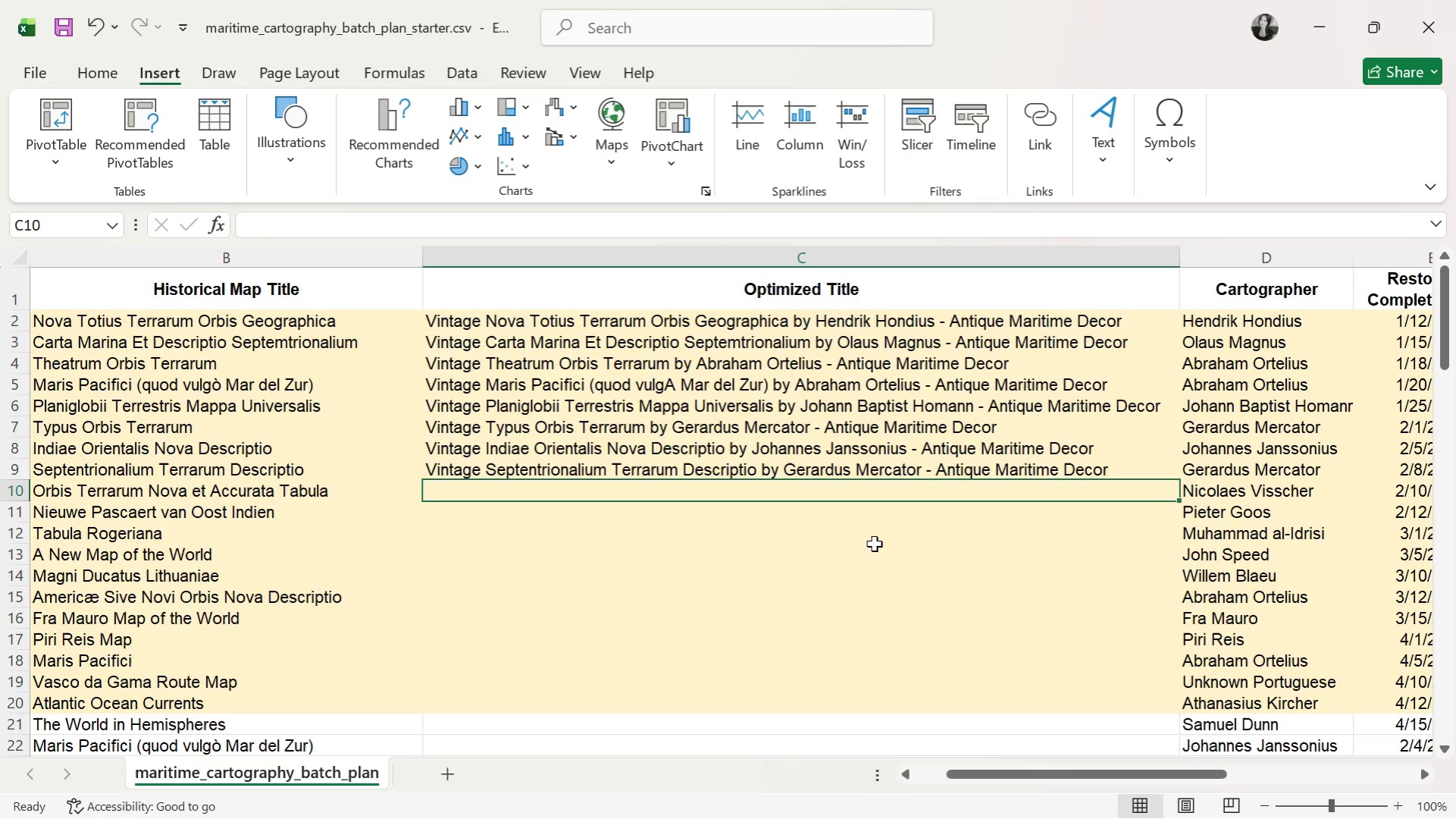 
type(Vintage Orbis Terrarum Nova et Acc)
 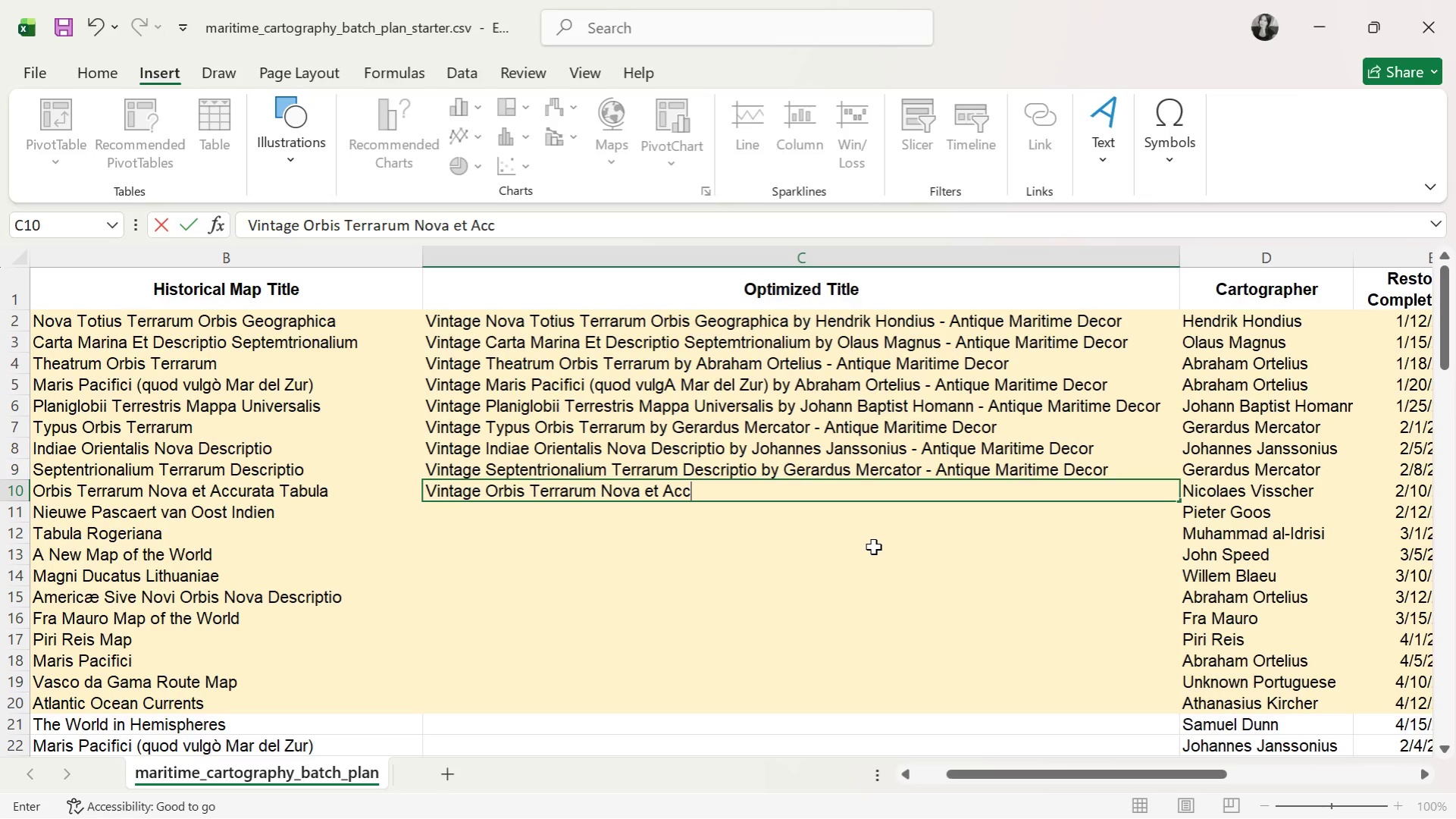 
type(urata Tabula by Nicolaes Visscher - Antoqie)
key(Backspace)
key(Backspace)
key(Backspace)
key(Backspace)
type(ique Maritime Decor )
key(Backspace)
key(Backspace)
key(Backspace)
key(Backspace)
key(Backspace)
type(ecor)
 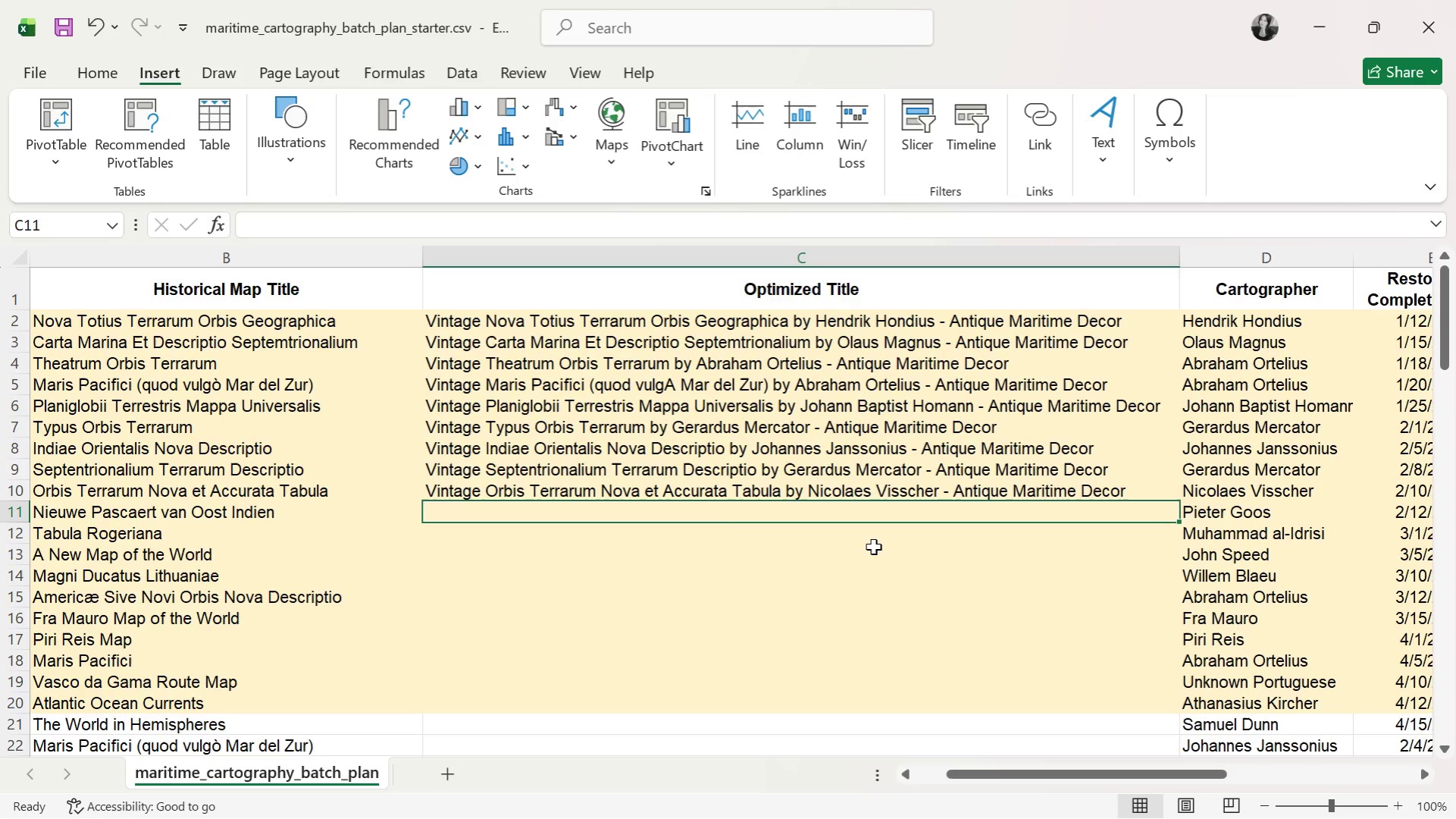 
 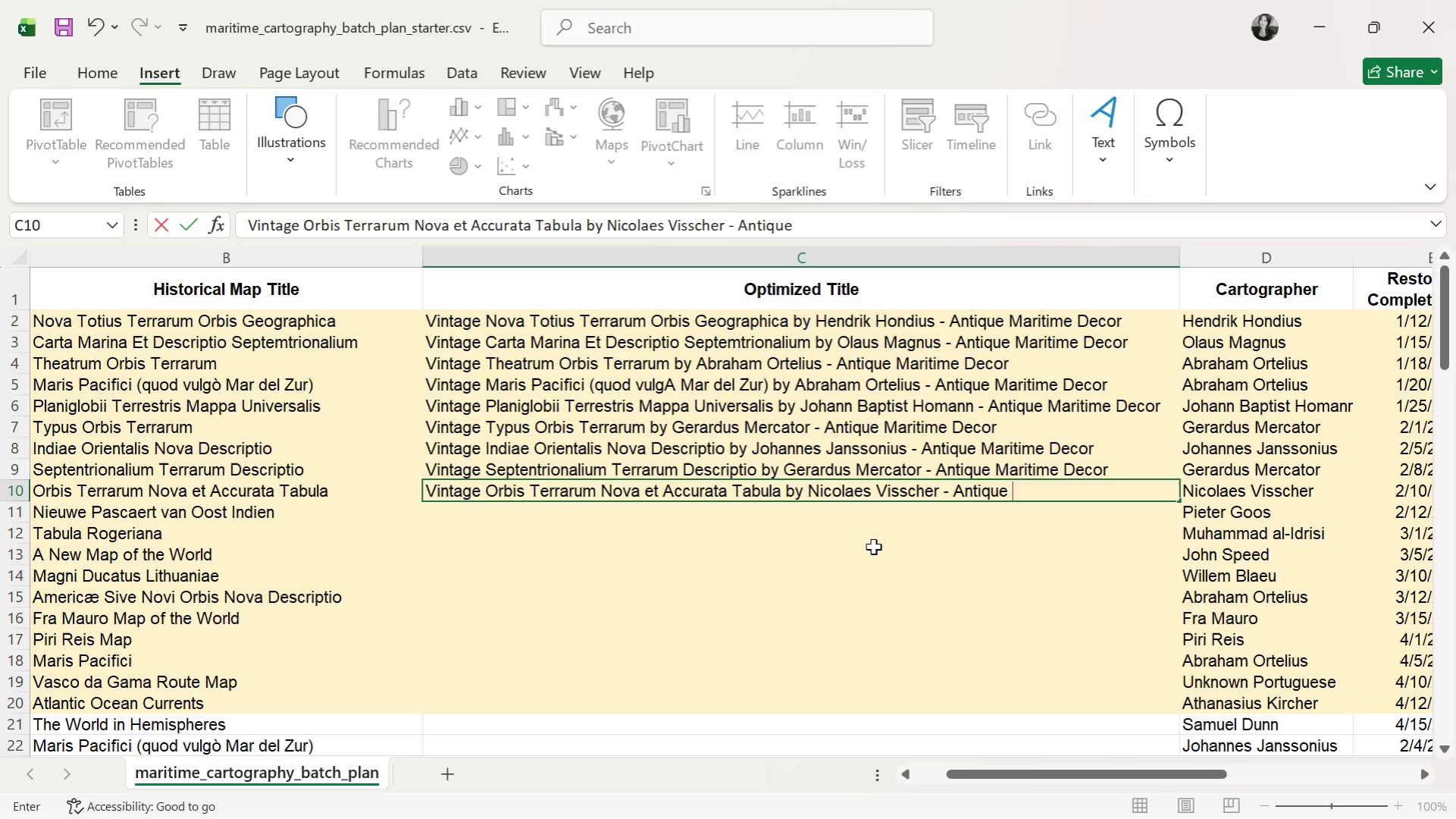 
key(Enter)
 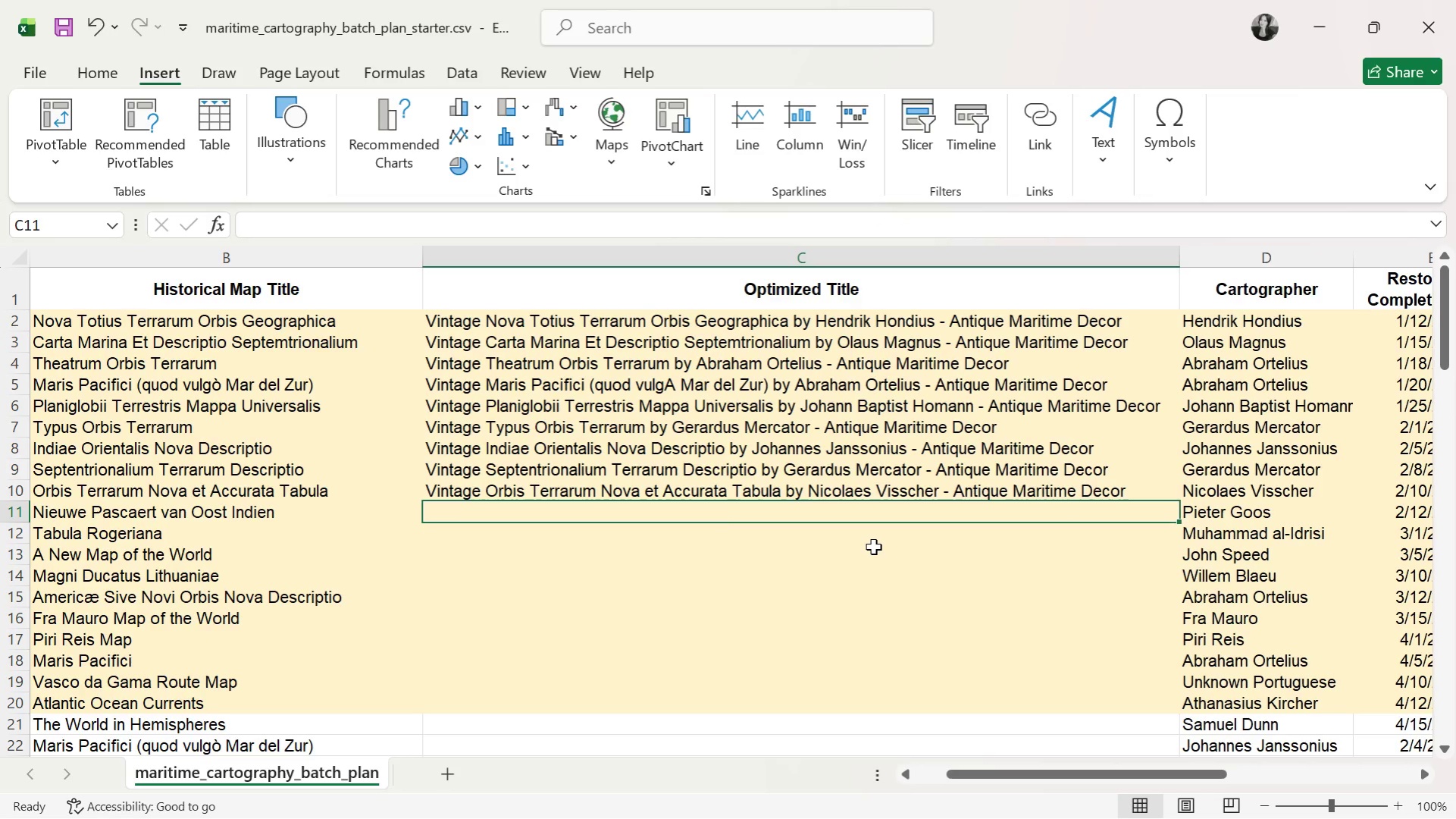 
wait(66.8)
 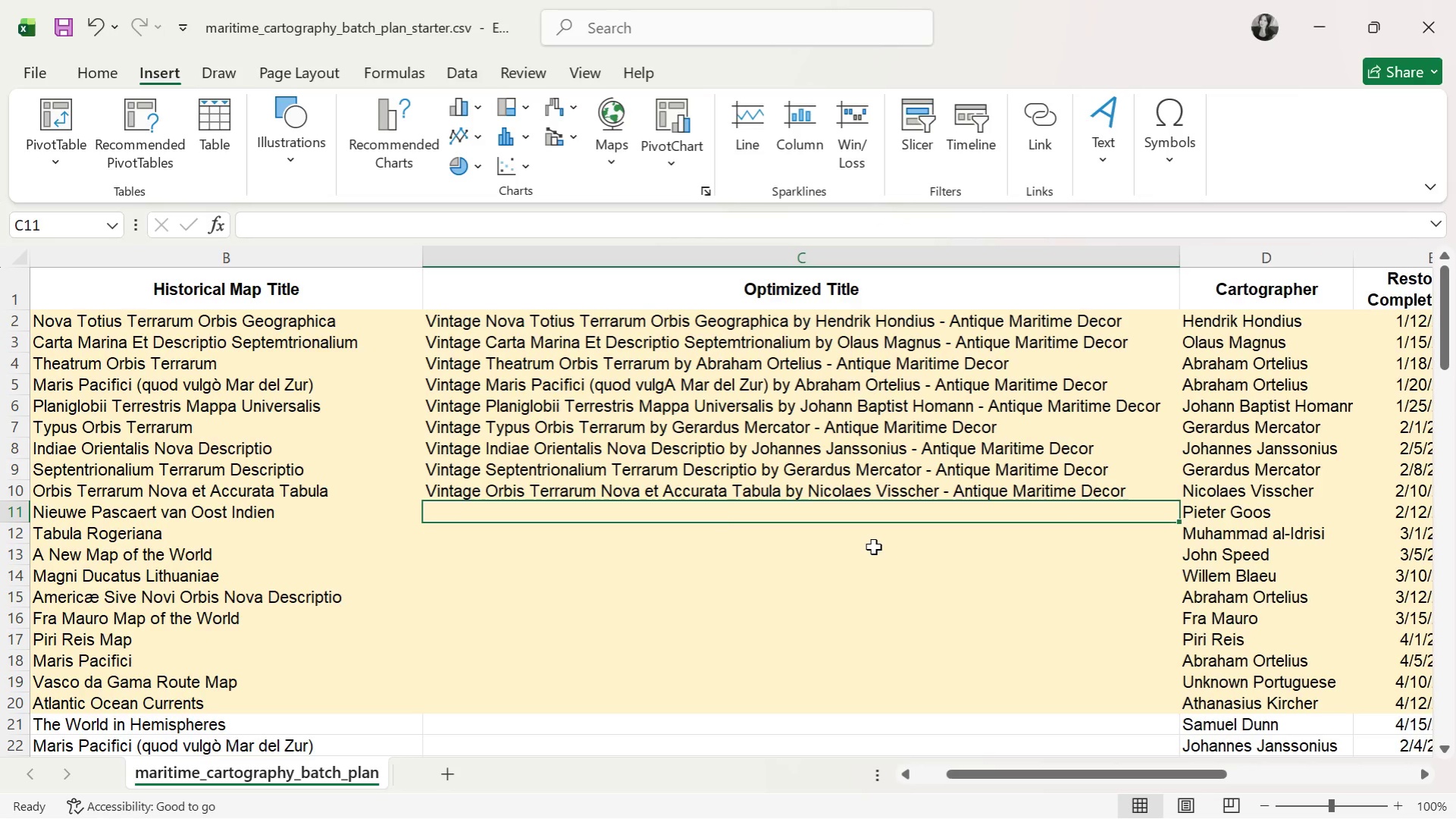 
type(Vintage Nieuwe Pas caert )
key(Backspace)
key(Backspace)
key(Backspace)
key(Backspace)
key(Backspace)
key(Backspace)
key(Backspace)
type(car)
key(Backspace)
type(ert )
 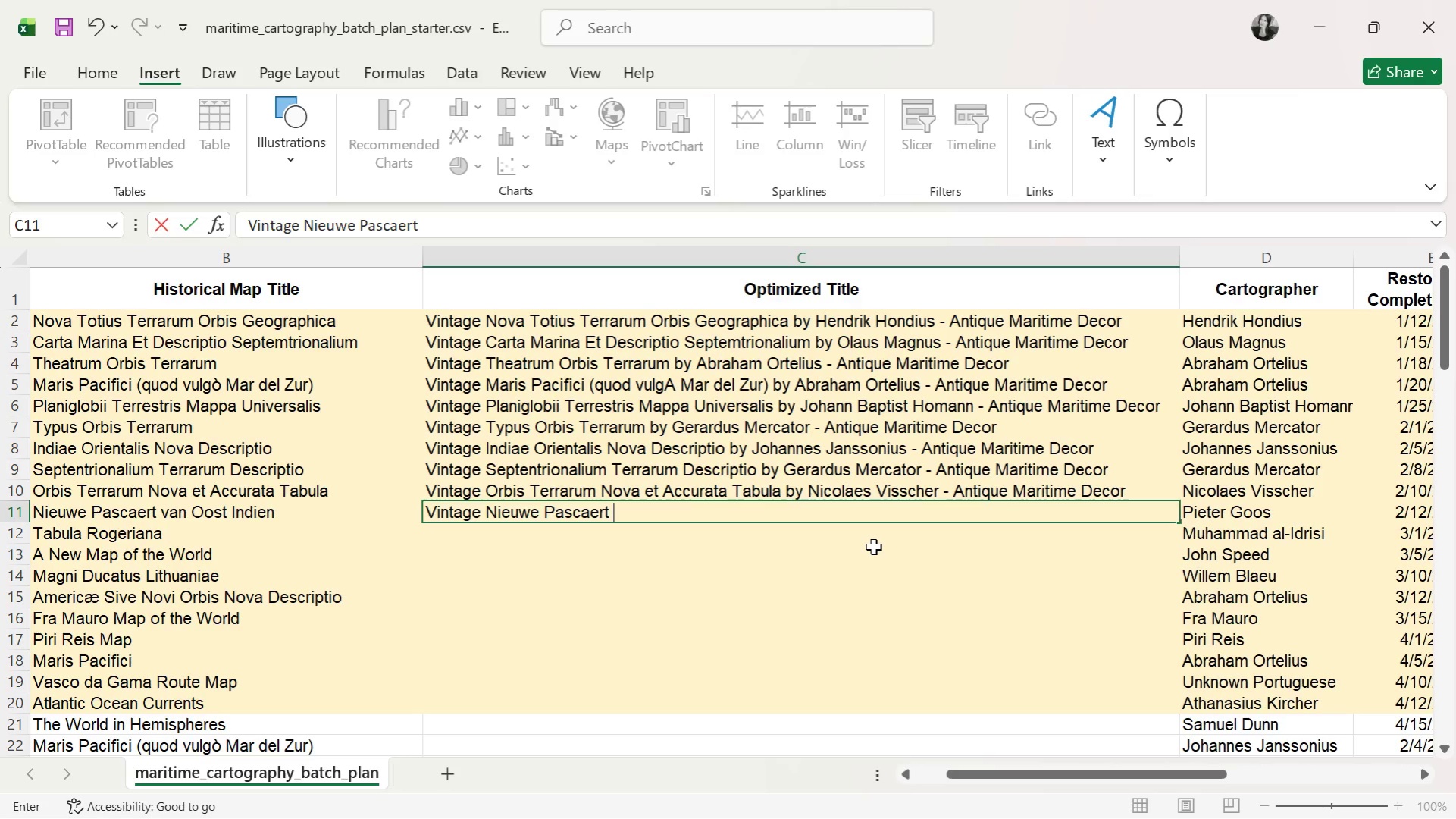 
wait(43.58)
 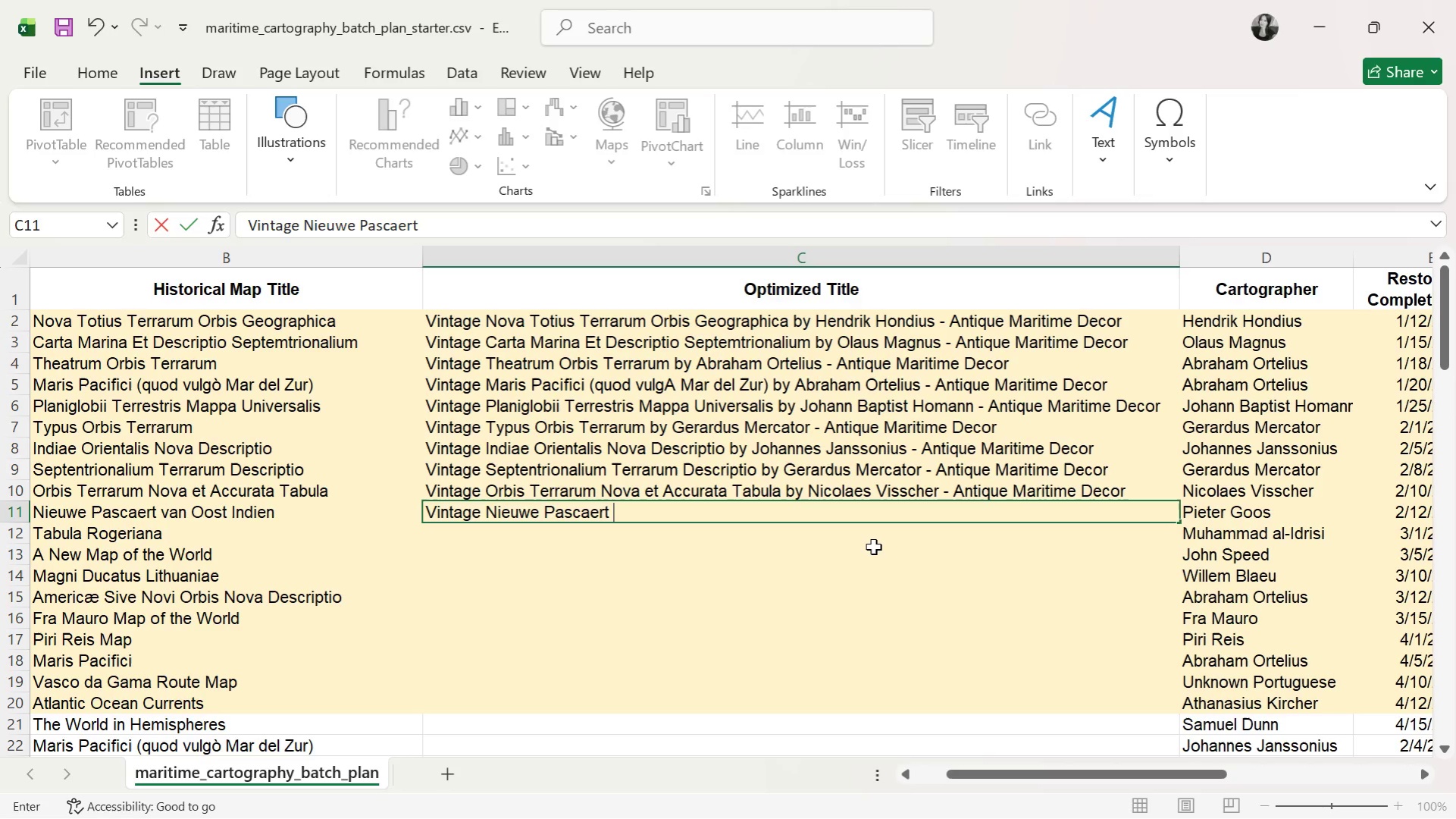 
type(van Oost Indied)
key(Backspace)
type(n)
 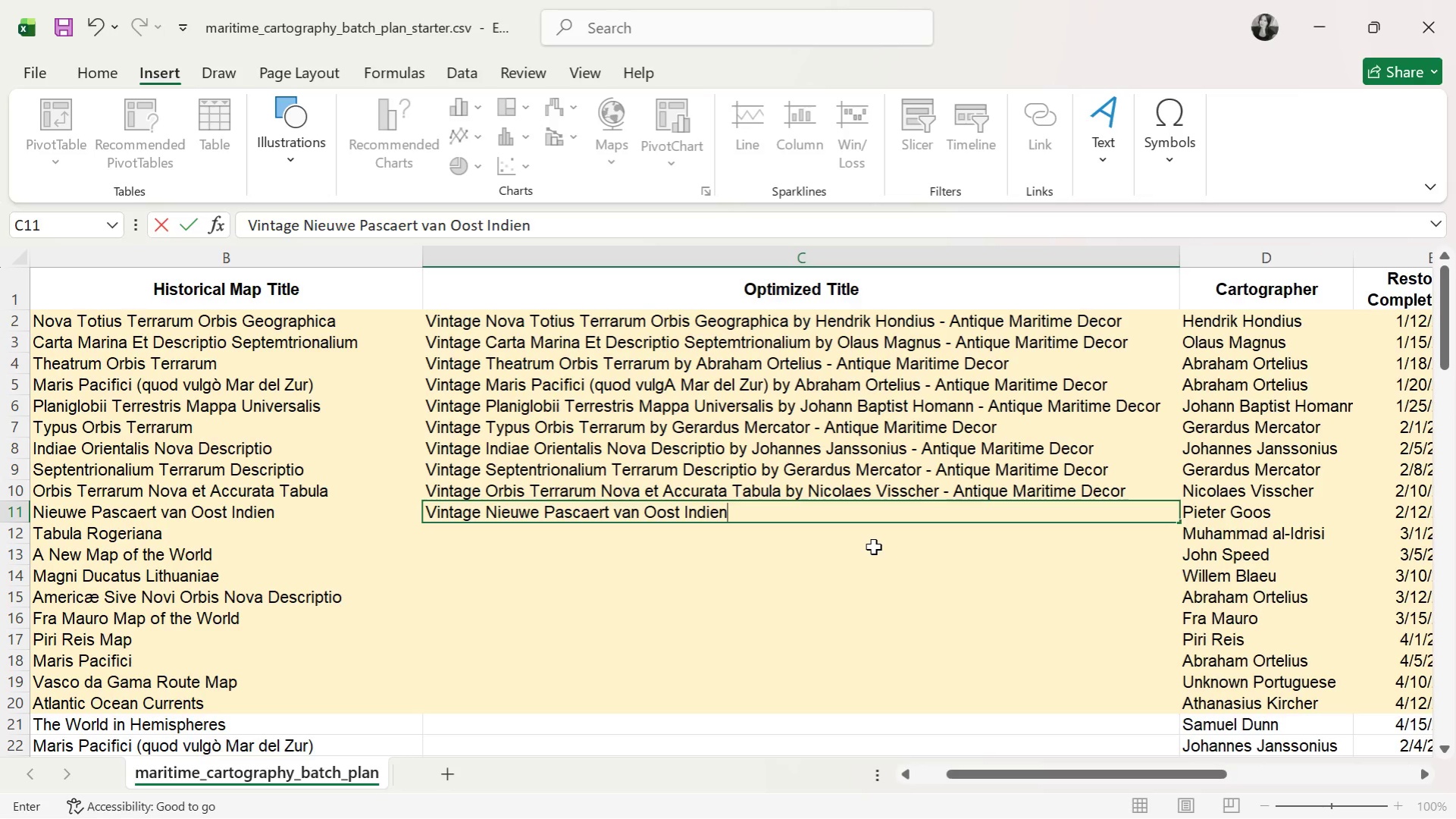 
wait(11.19)
 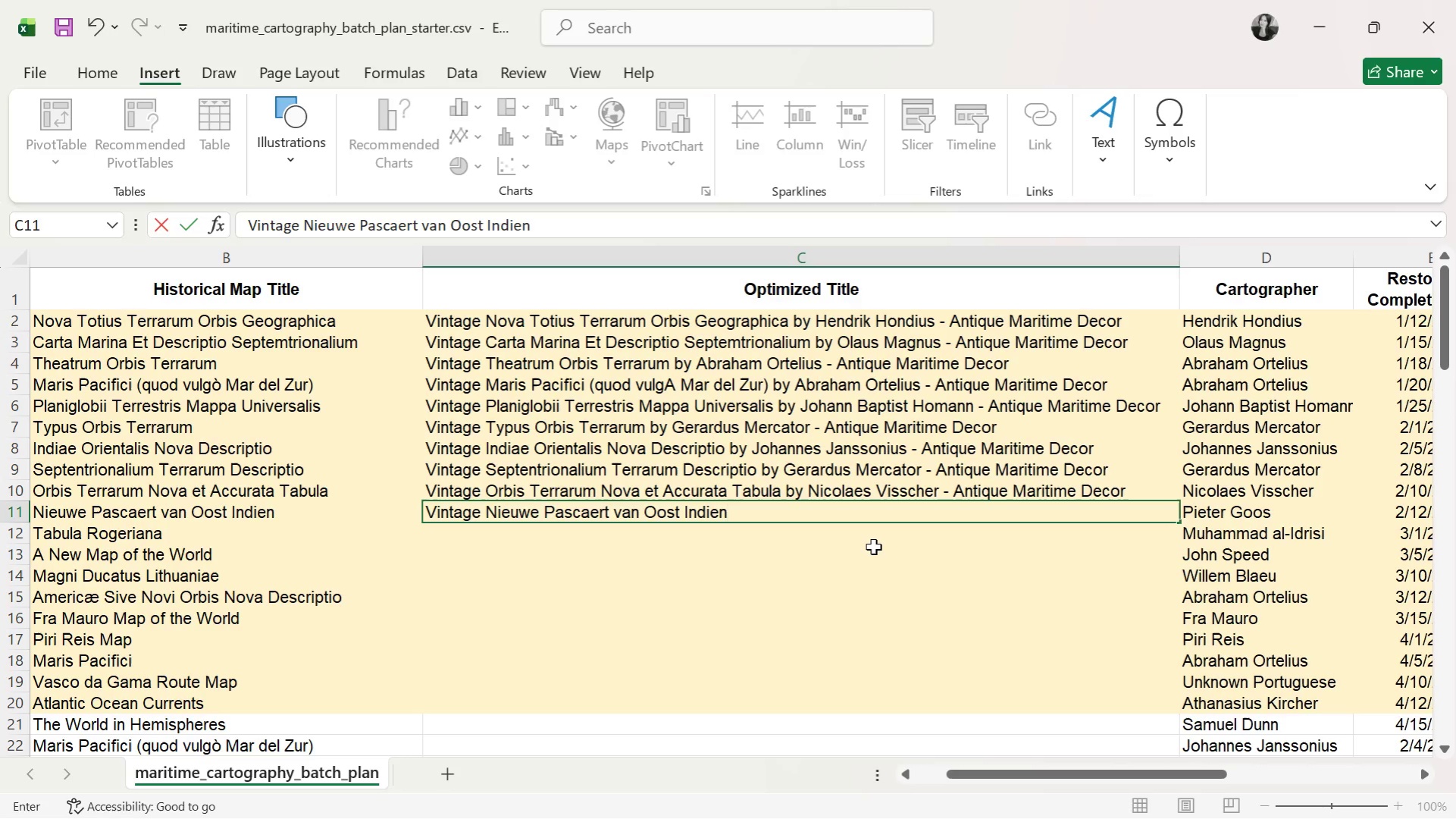 
type( by Pierter)
key(Backspace)
key(Backspace)
key(Backspace)
key(Backspace)
type(ter Goos - Anq)
key(Backspace)
type(tique Martime )
key(Backspace)
key(Backspace)
key(Backspace)
key(Backspace)
key(Backspace)
key(Backspace)
type(i)
key(Backspace)
type(ritime d)
key(Backspace)
type(Decor)
 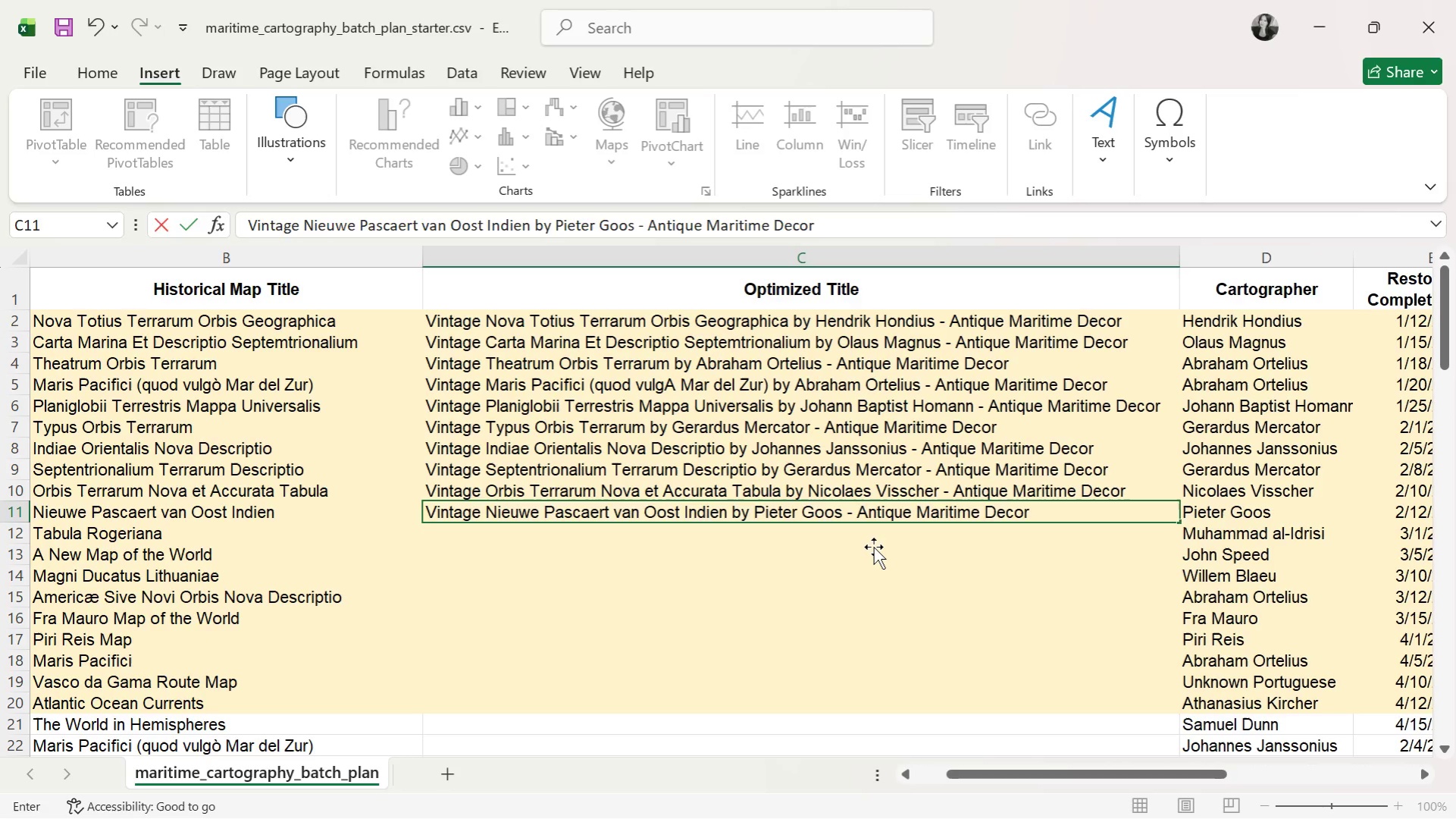 
key(Enter)
 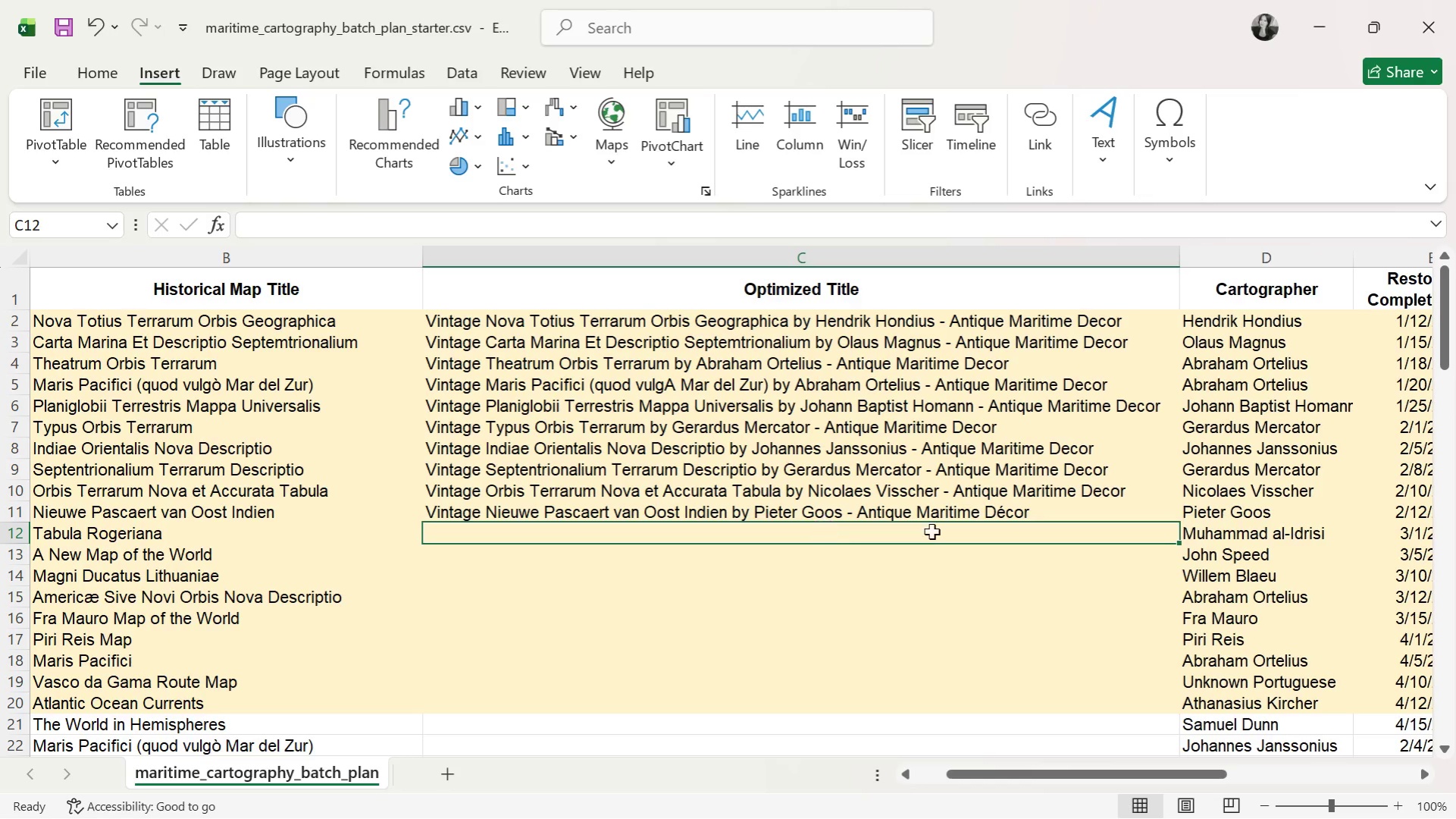 
left_click([1032, 512])
 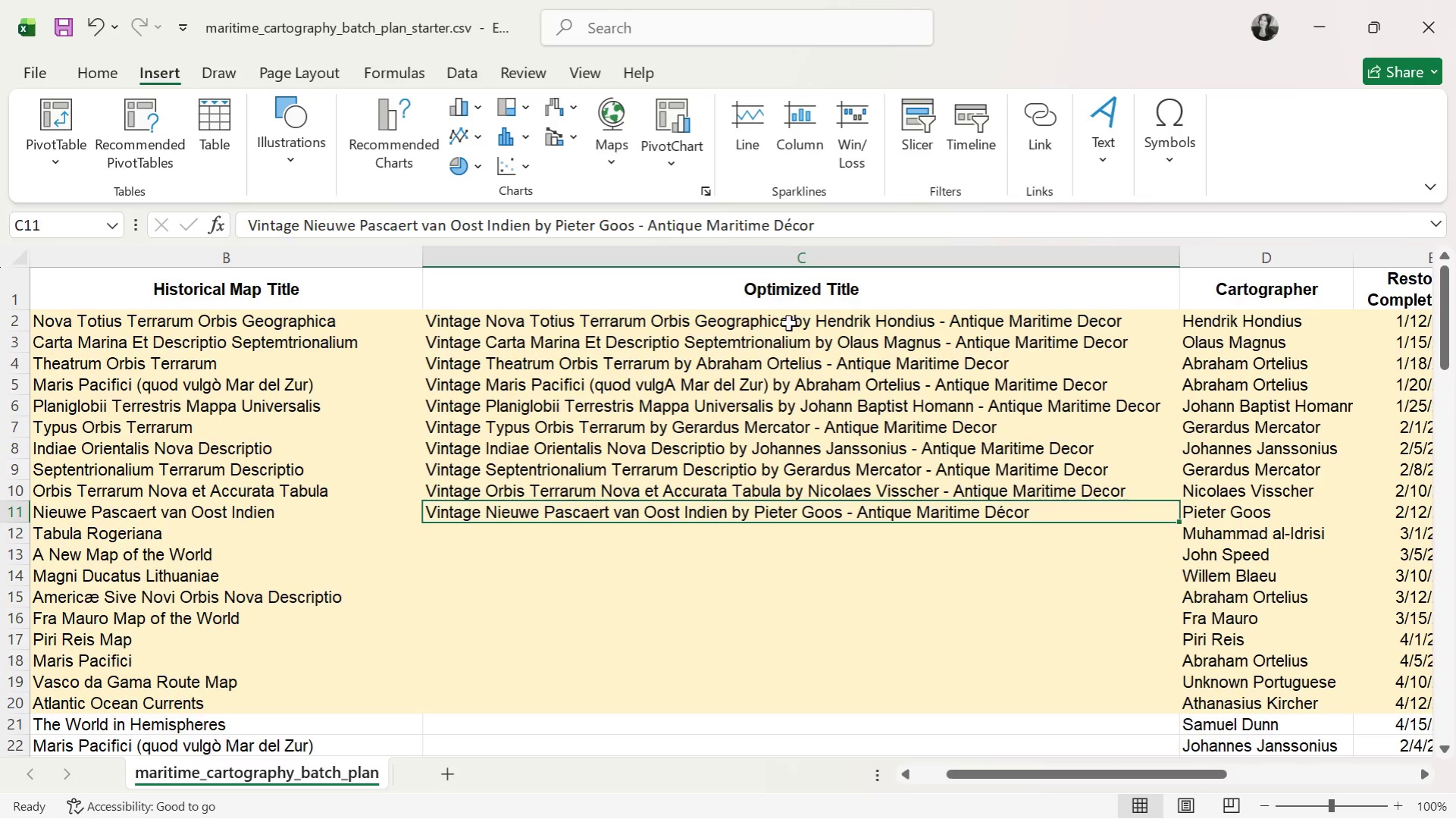 
left_click([841, 232])
 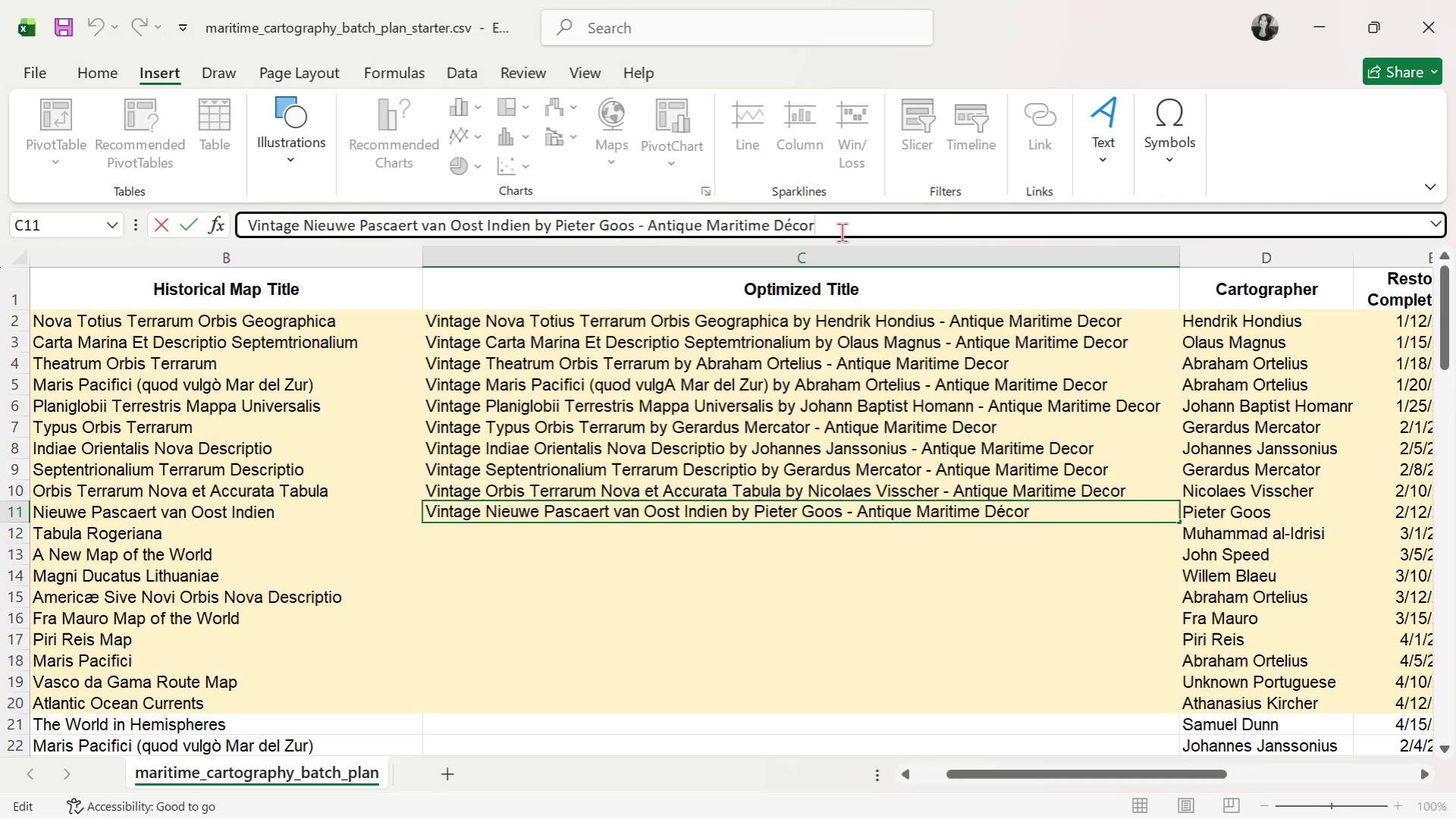 
key(Backspace)
key(Backspace)
key(Backspace)
key(Backspace)
type(ecor)
 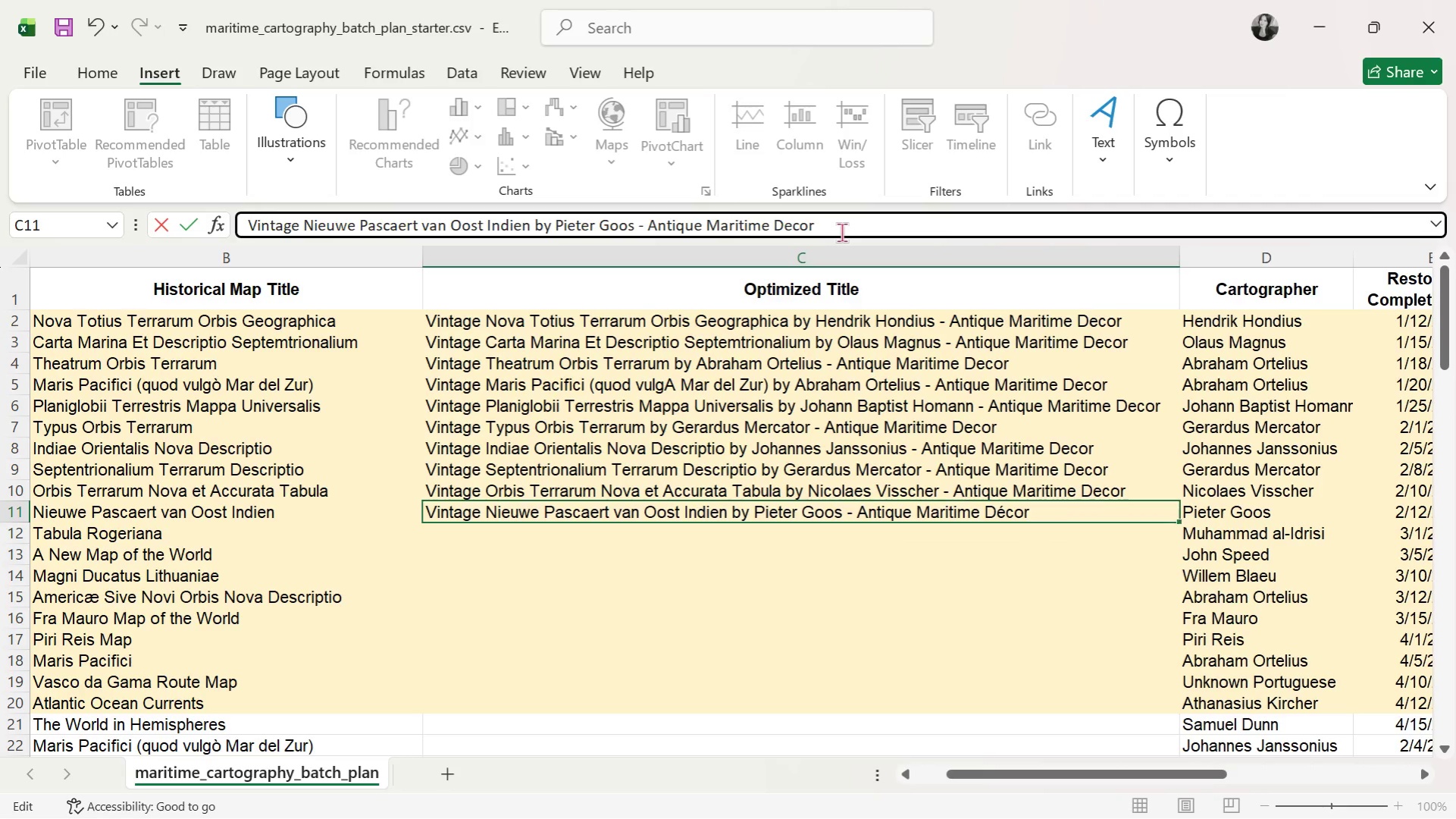 
key(Enter)
 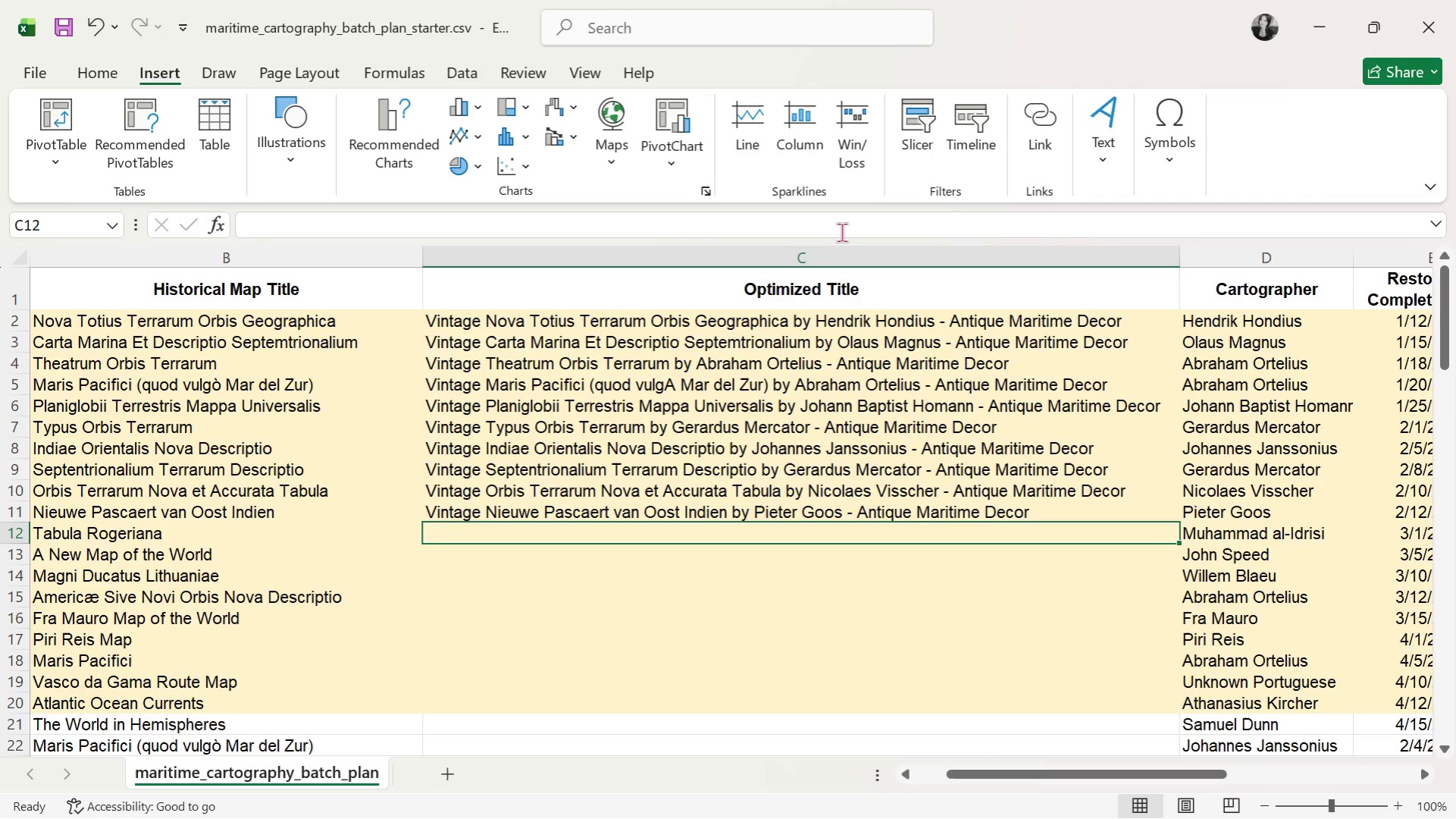 
wait(6.75)
 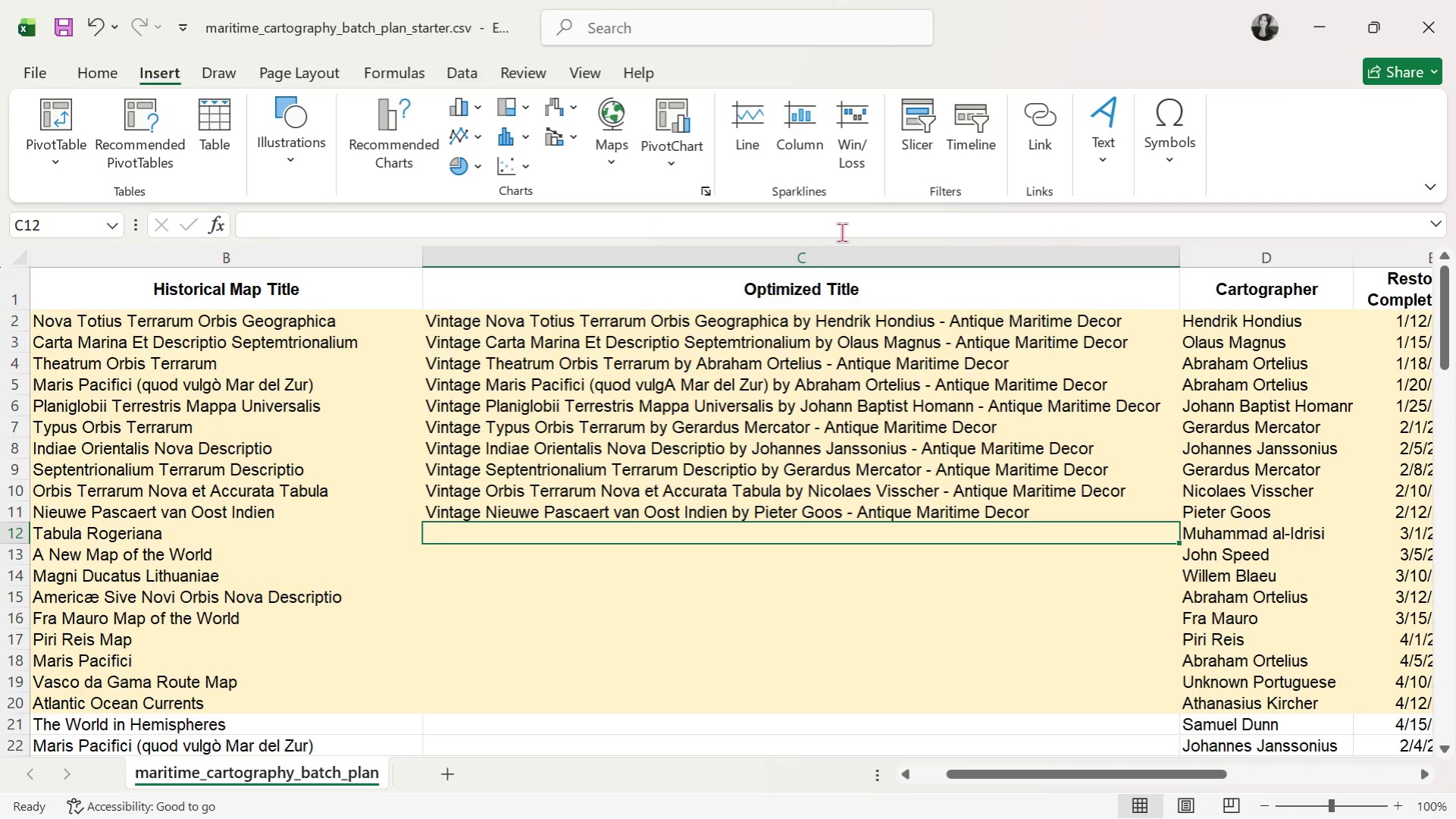 
type(Vintage Tabula Rogeriana )
 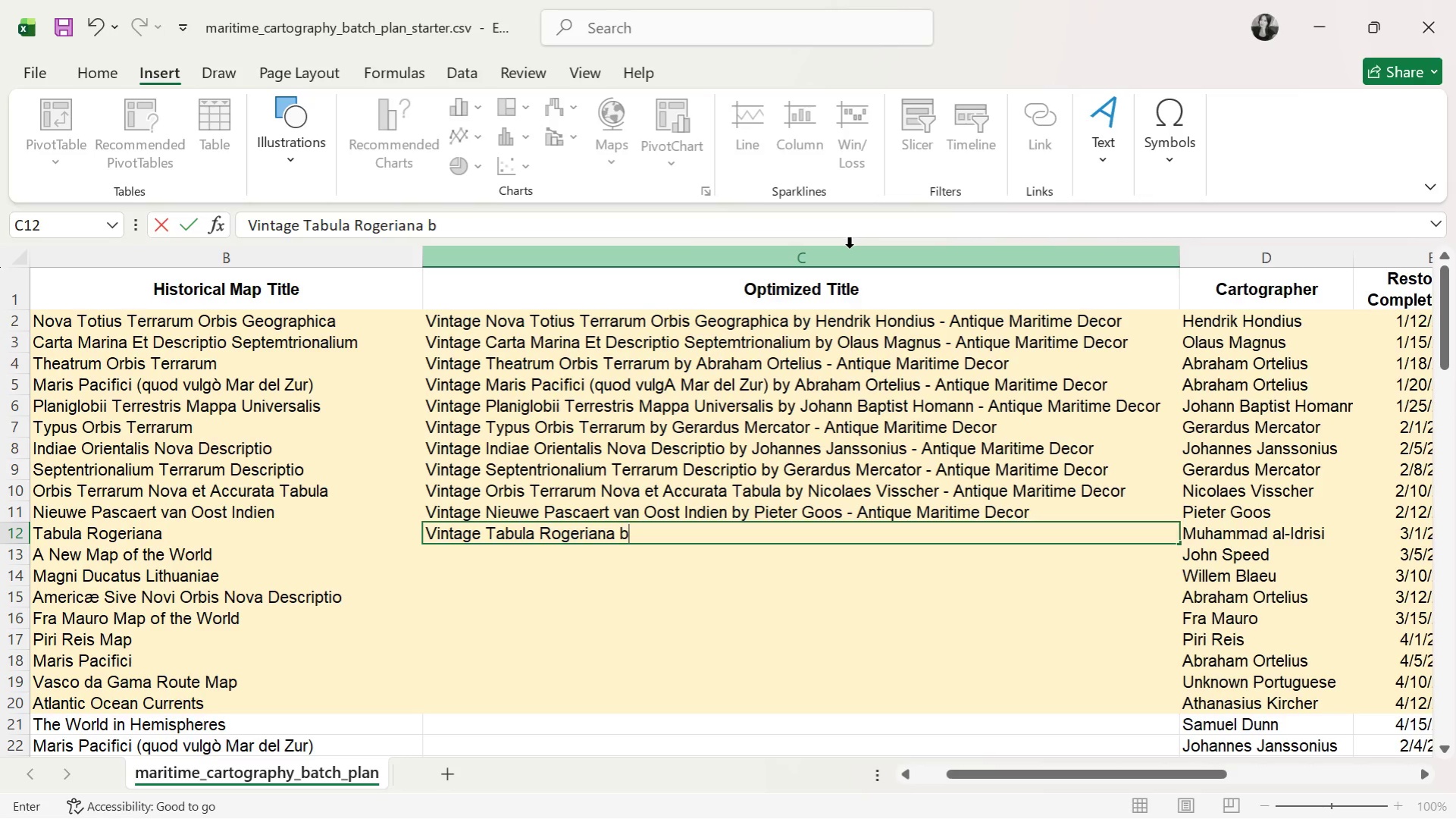 
 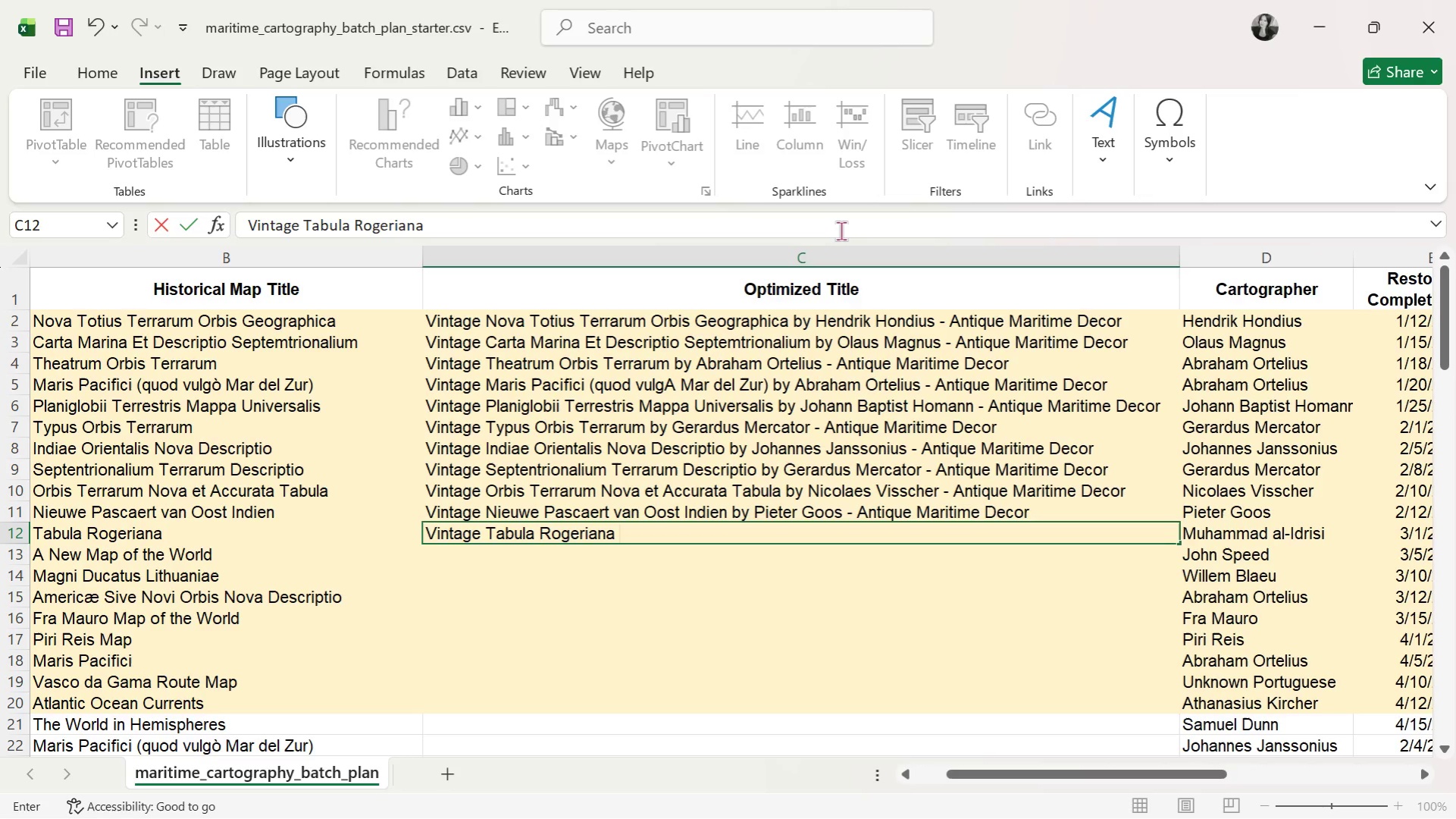 
type(by Muhammad al )
key(Backspace)
type(-Idrisi - ANti)
key(Backspace)
key(Backspace)
key(Backspace)
type(ntique Maritime Deoc)
key(Backspace)
key(Backspace)
type(cor)
 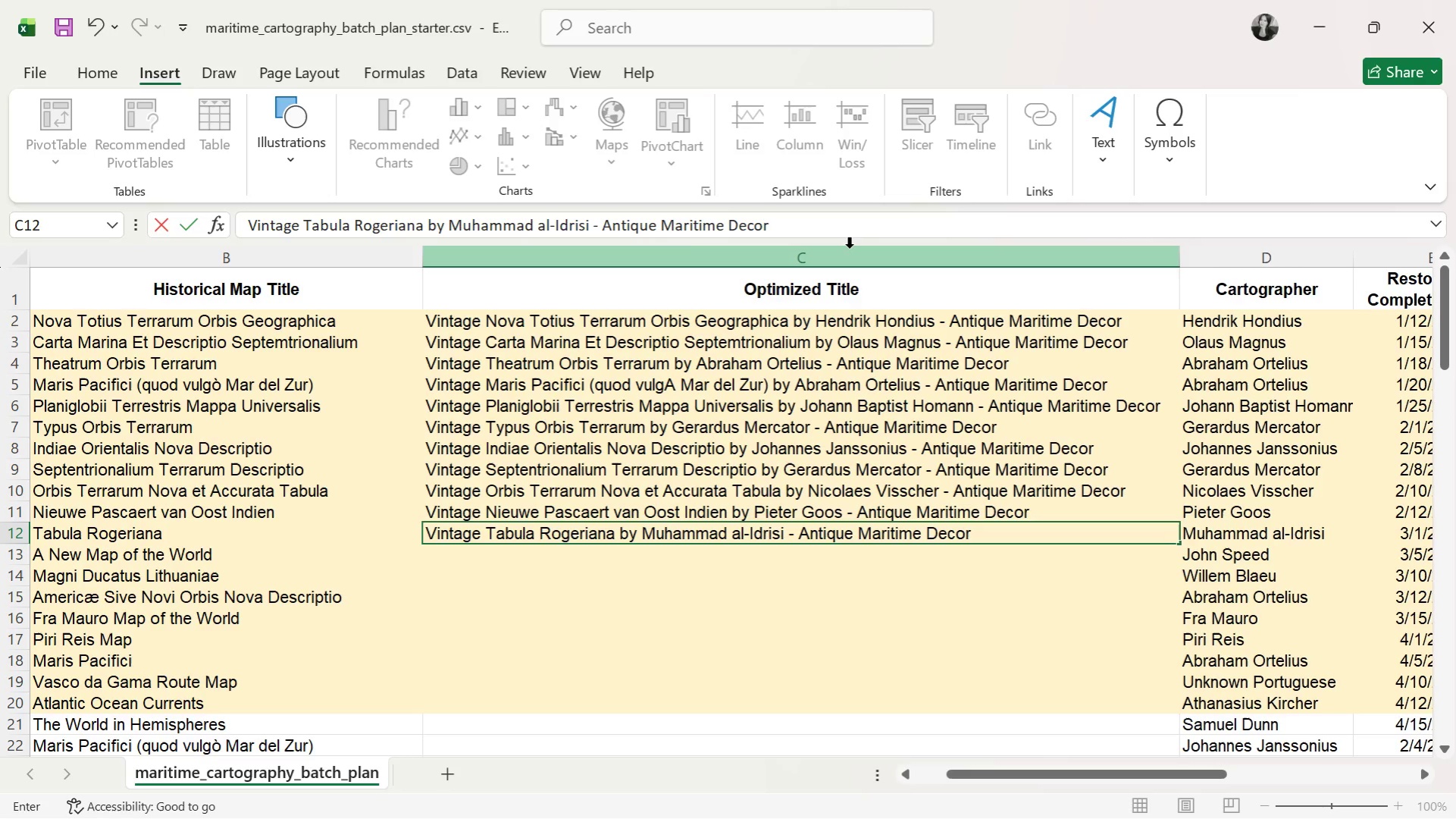 
left_click([1030, 532])
 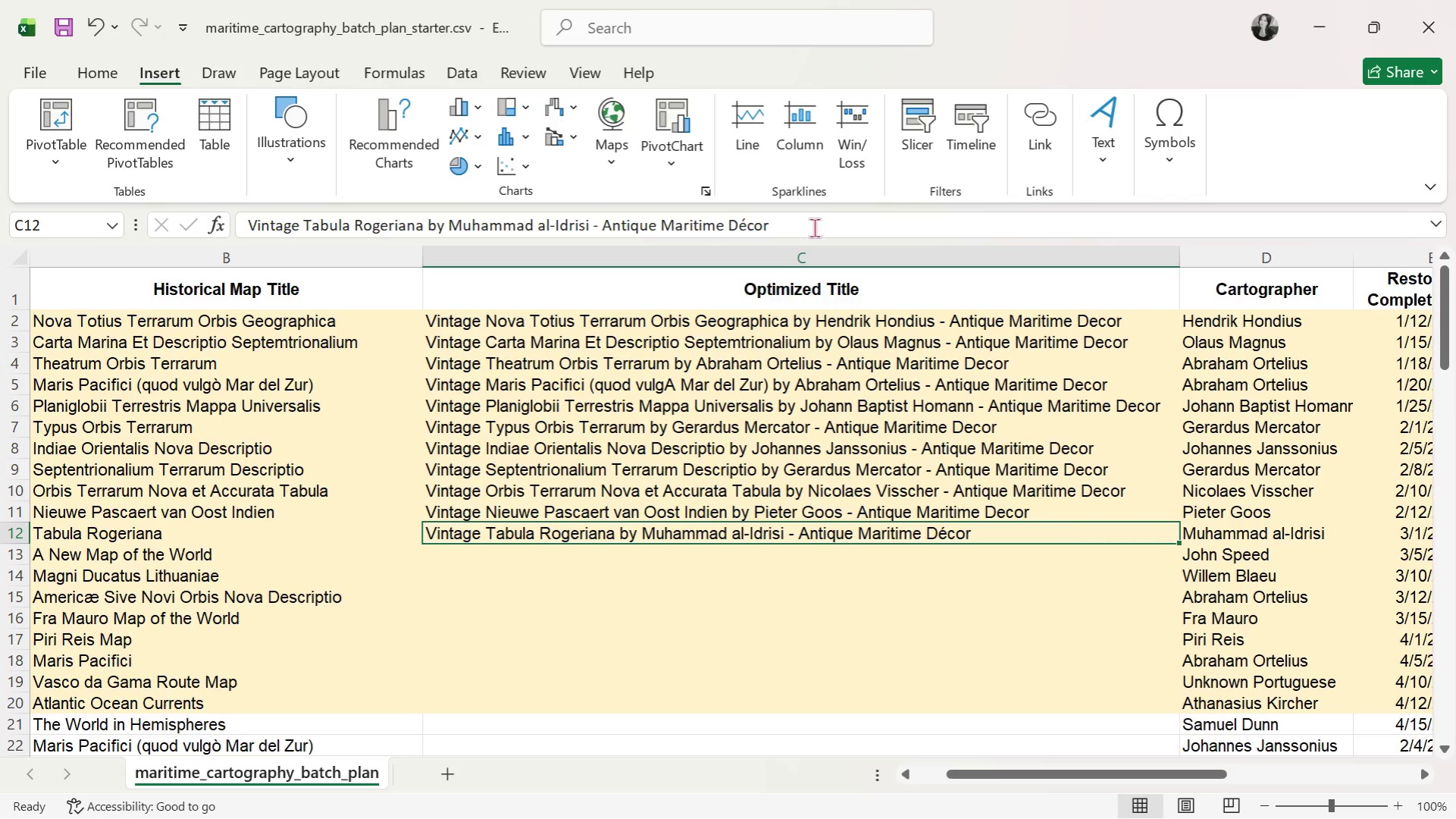 
double_click([813, 227])
 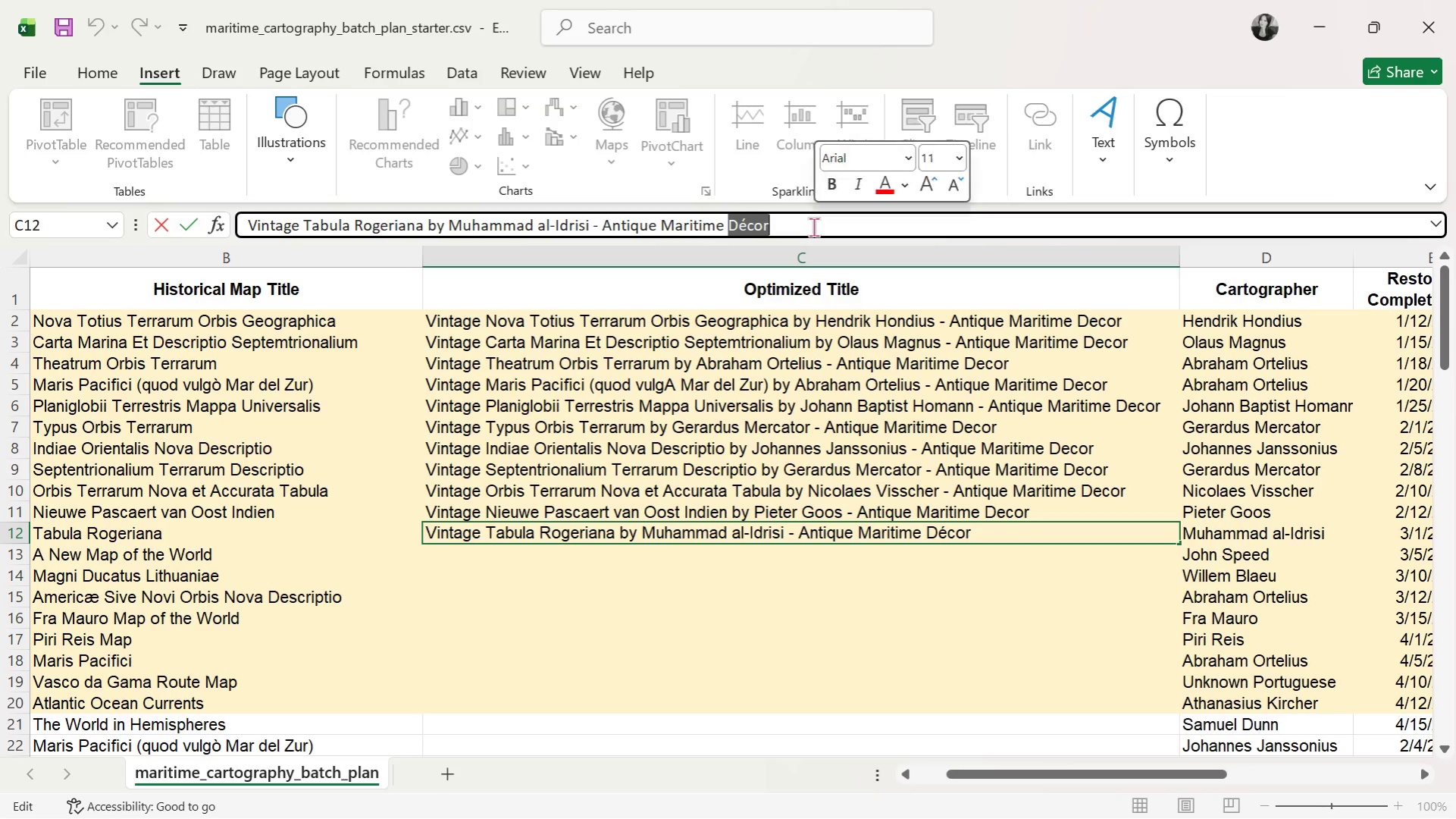 
triple_click([813, 227])
 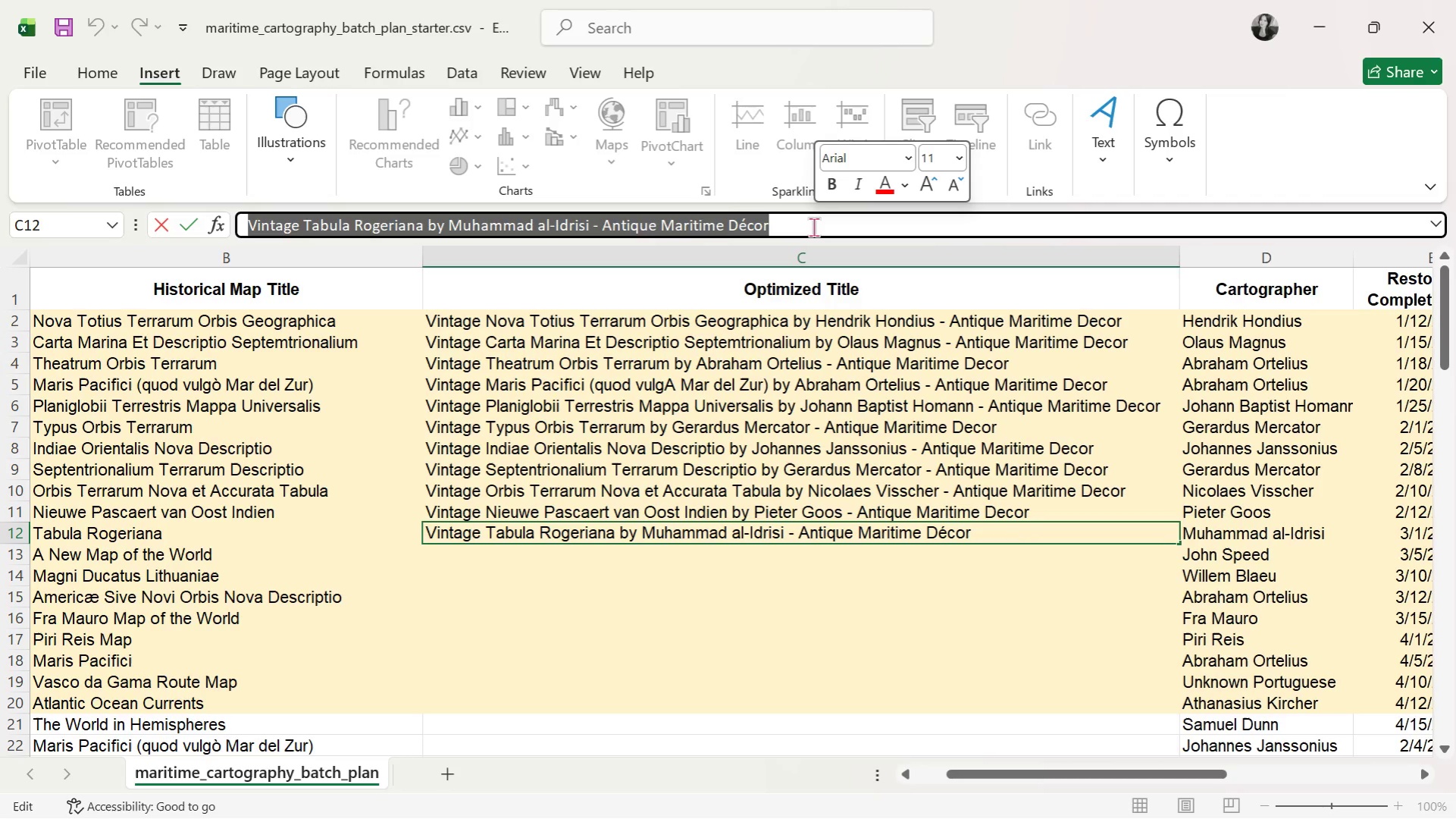 
triple_click([813, 227])
 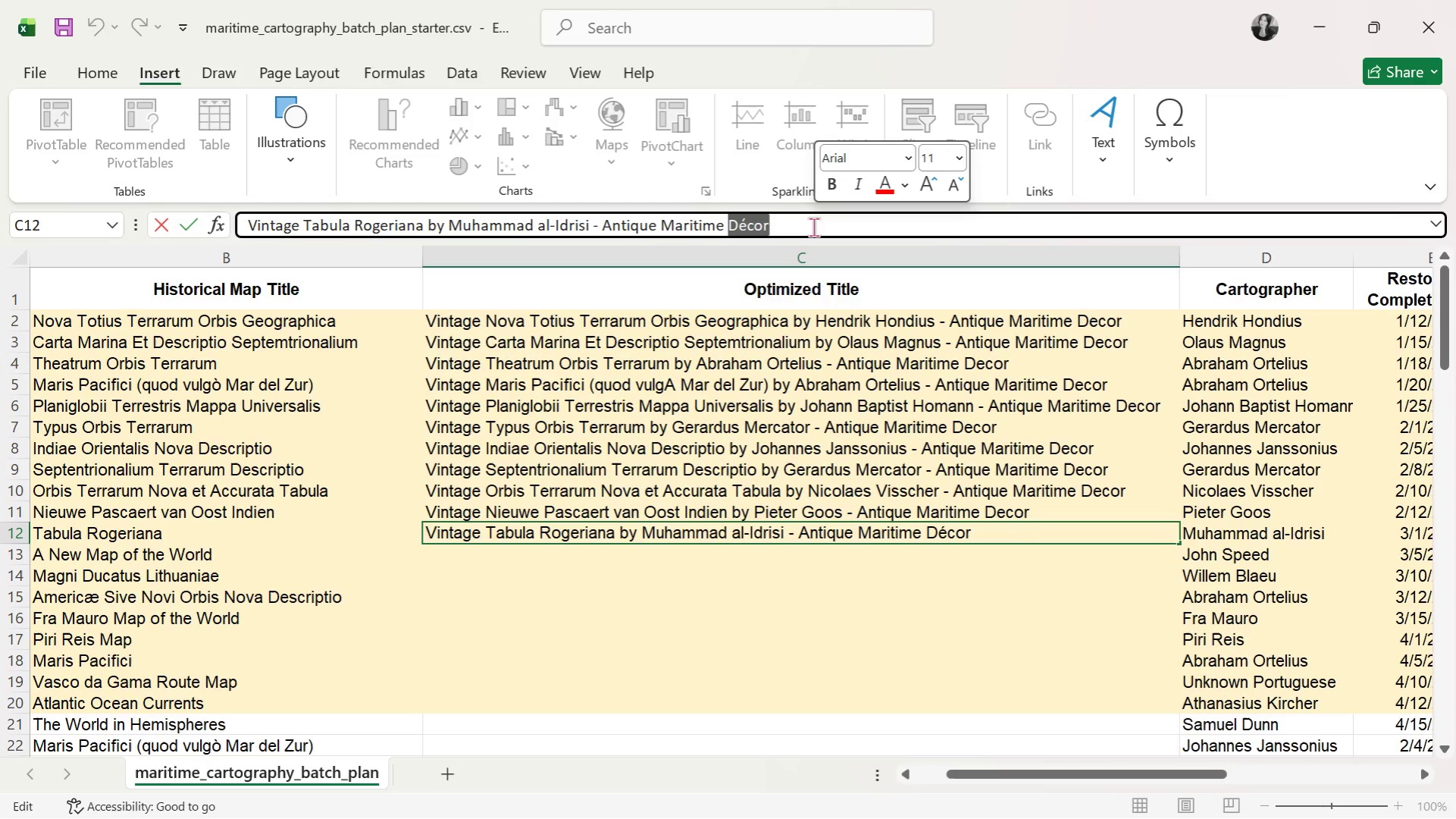 
type(Decor)
 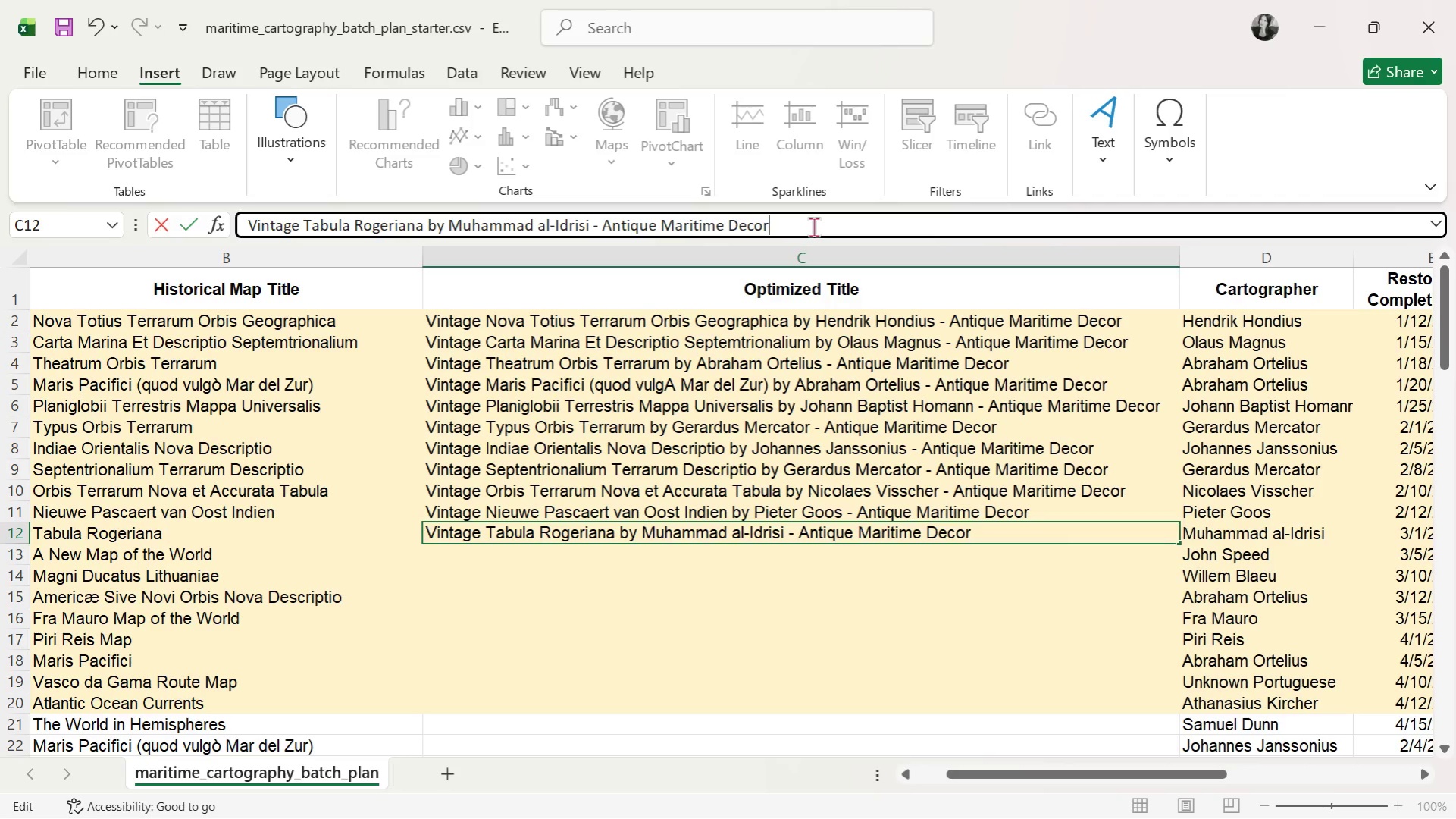 
key(Enter)
 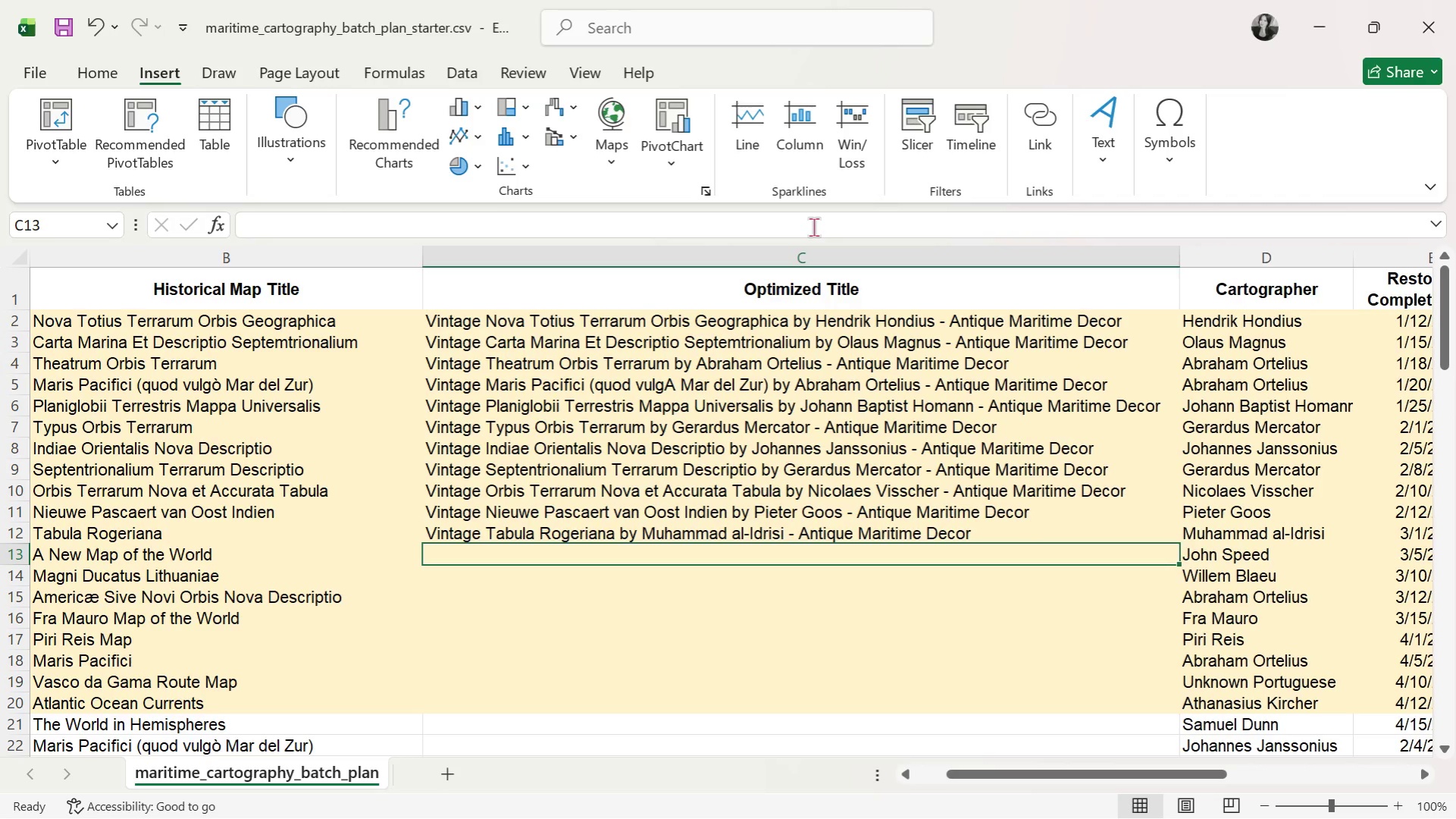 
wait(5.48)
 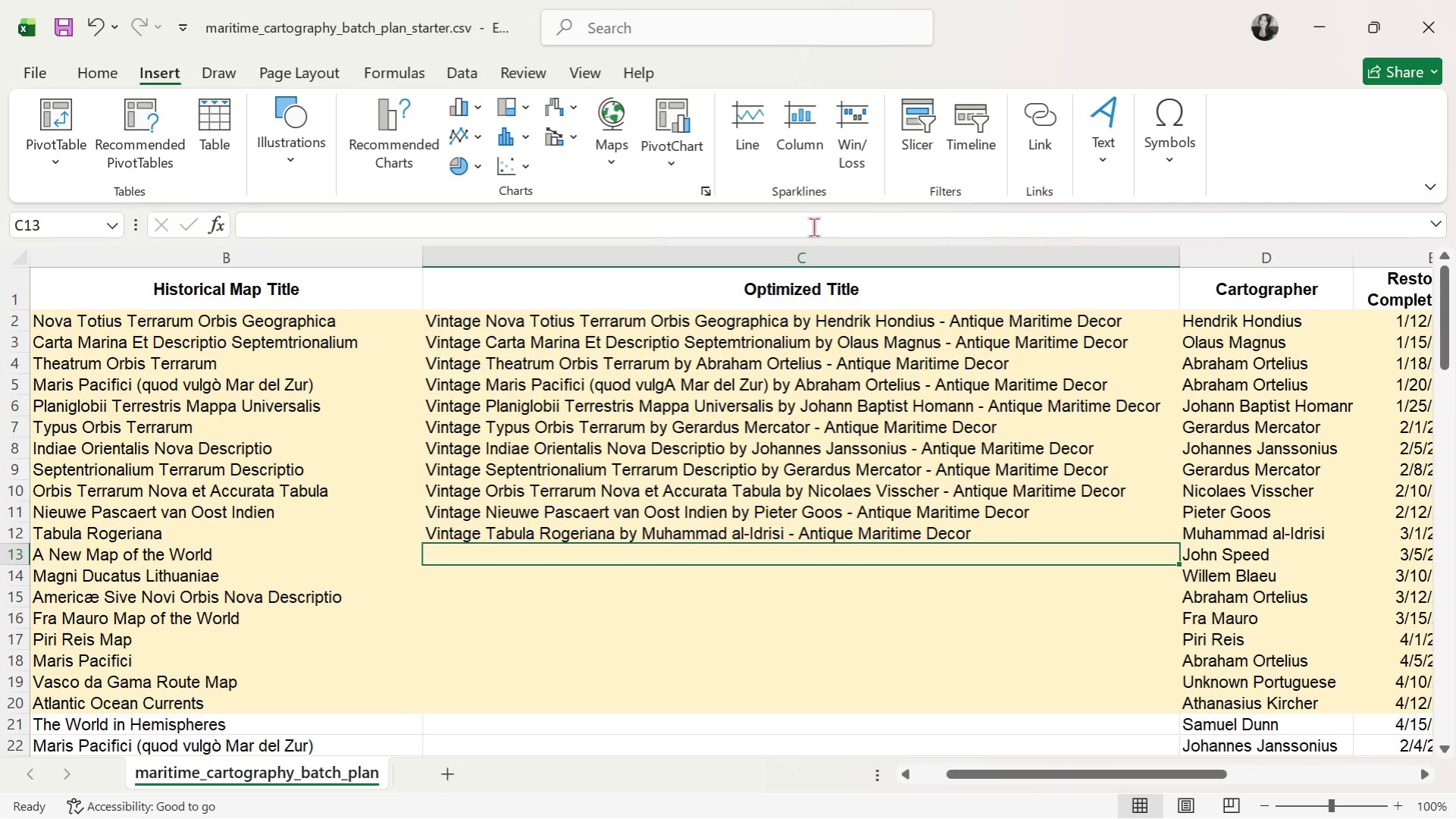 
type(Vintage A New Map of the wo)
key(Backspace)
key(Backspace)
type(World bu)
key(Backspace)
type(y john )
key(Backspace)
key(Backspace)
key(Backspace)
key(Backspace)
key(Backspace)
type(John Speed - Antique Mat)
key(Backspace)
type(ritime Decor)
 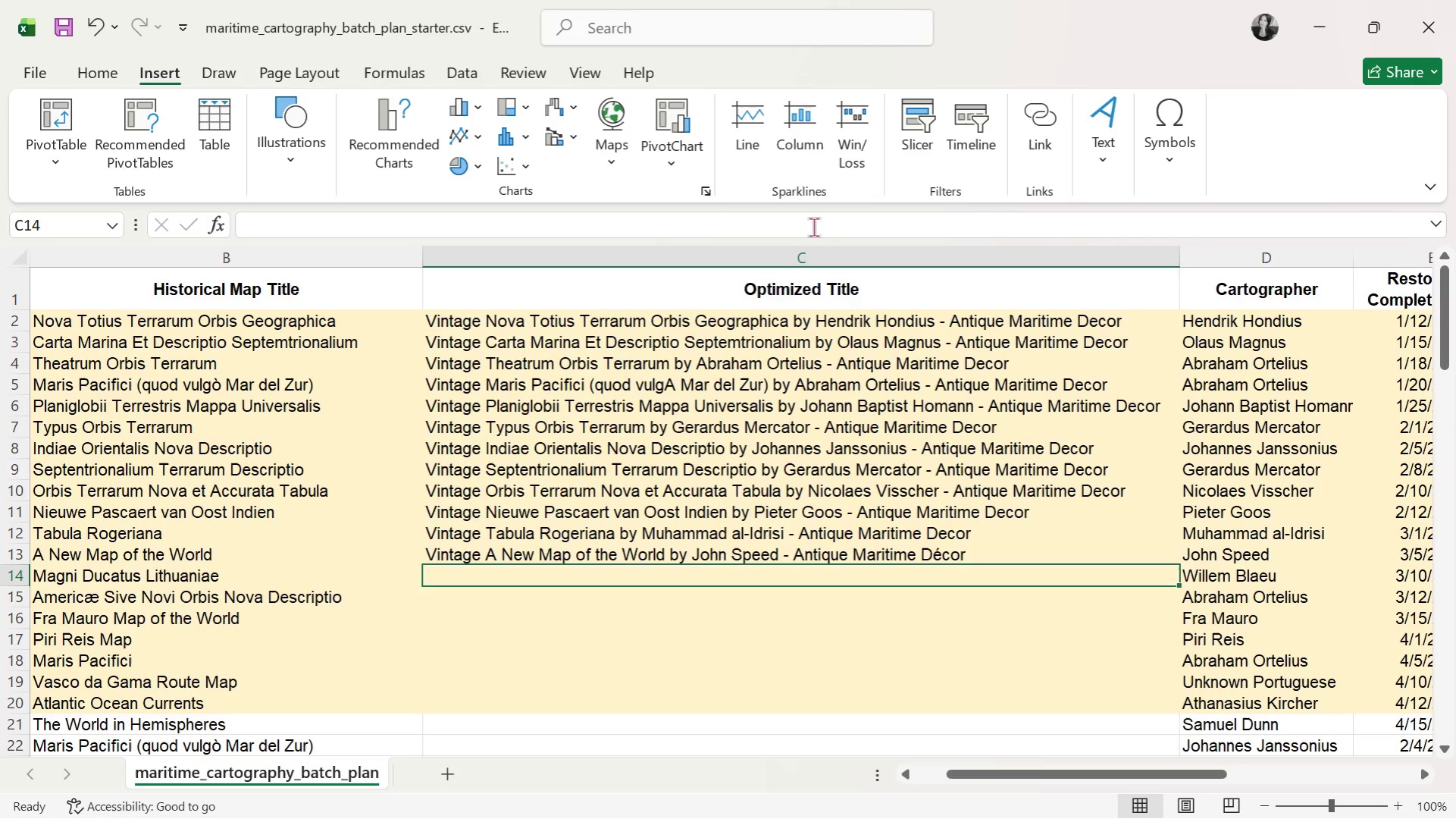 
 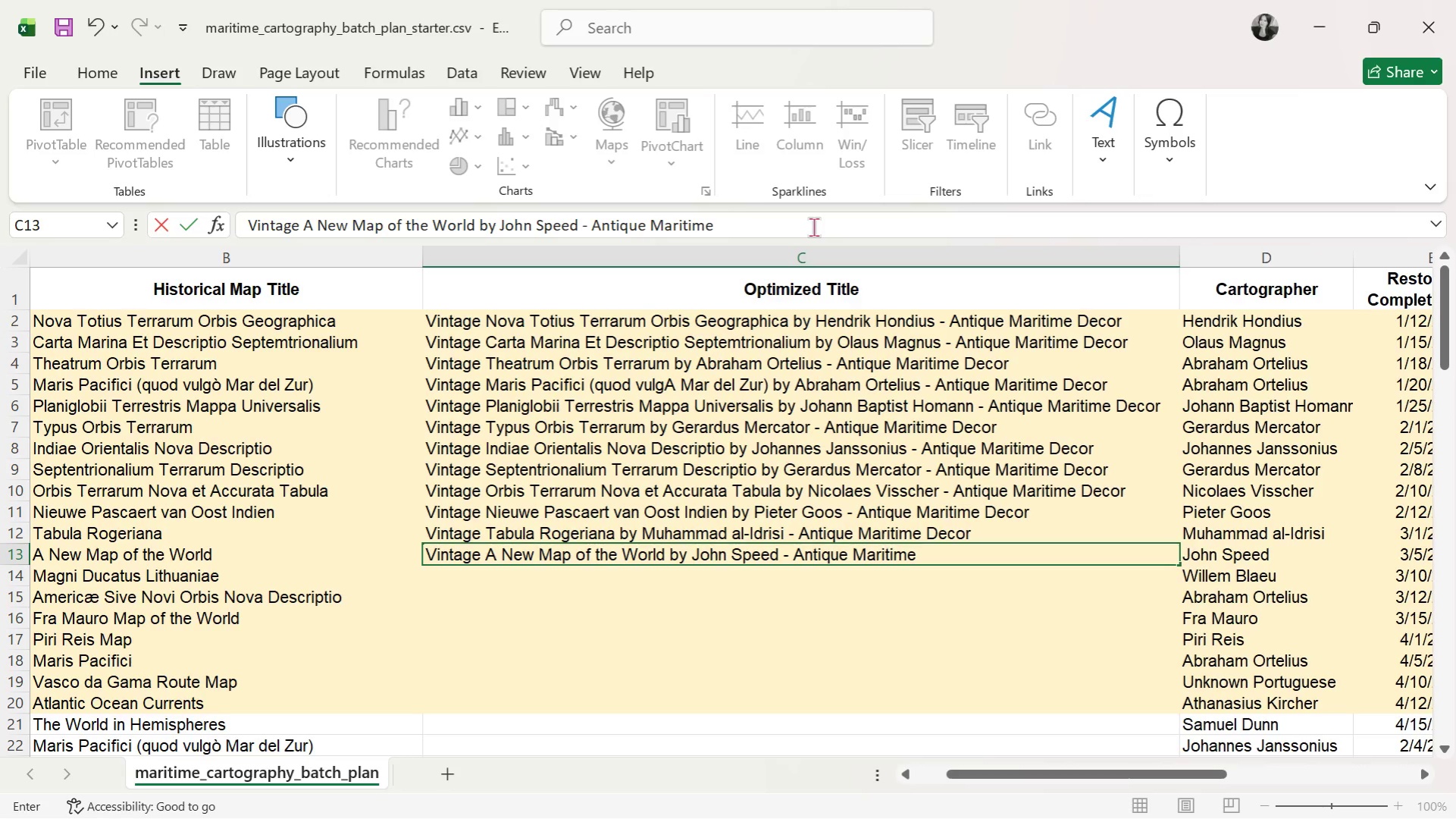 
key(Enter)
 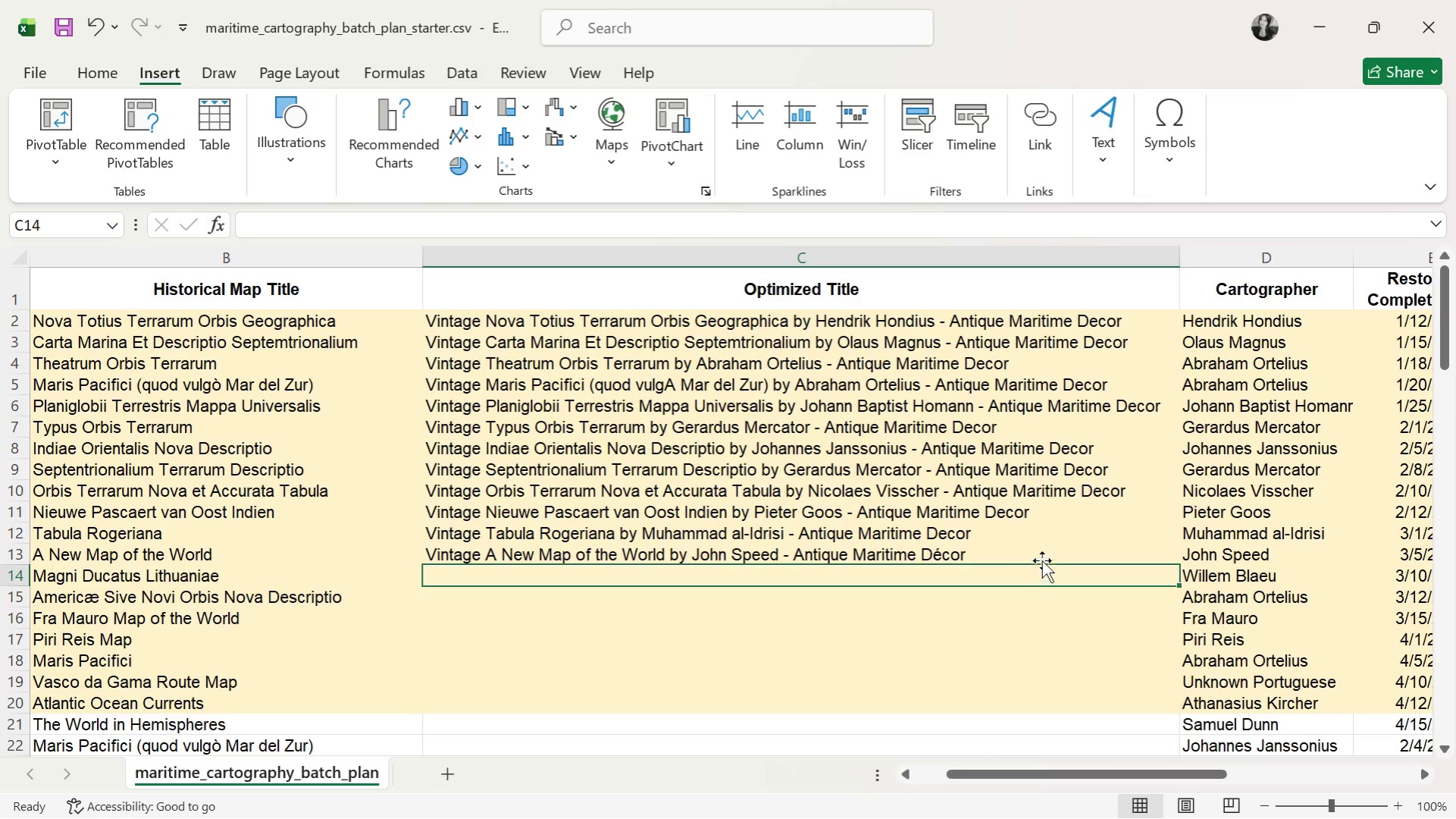 
double_click([1024, 539])
 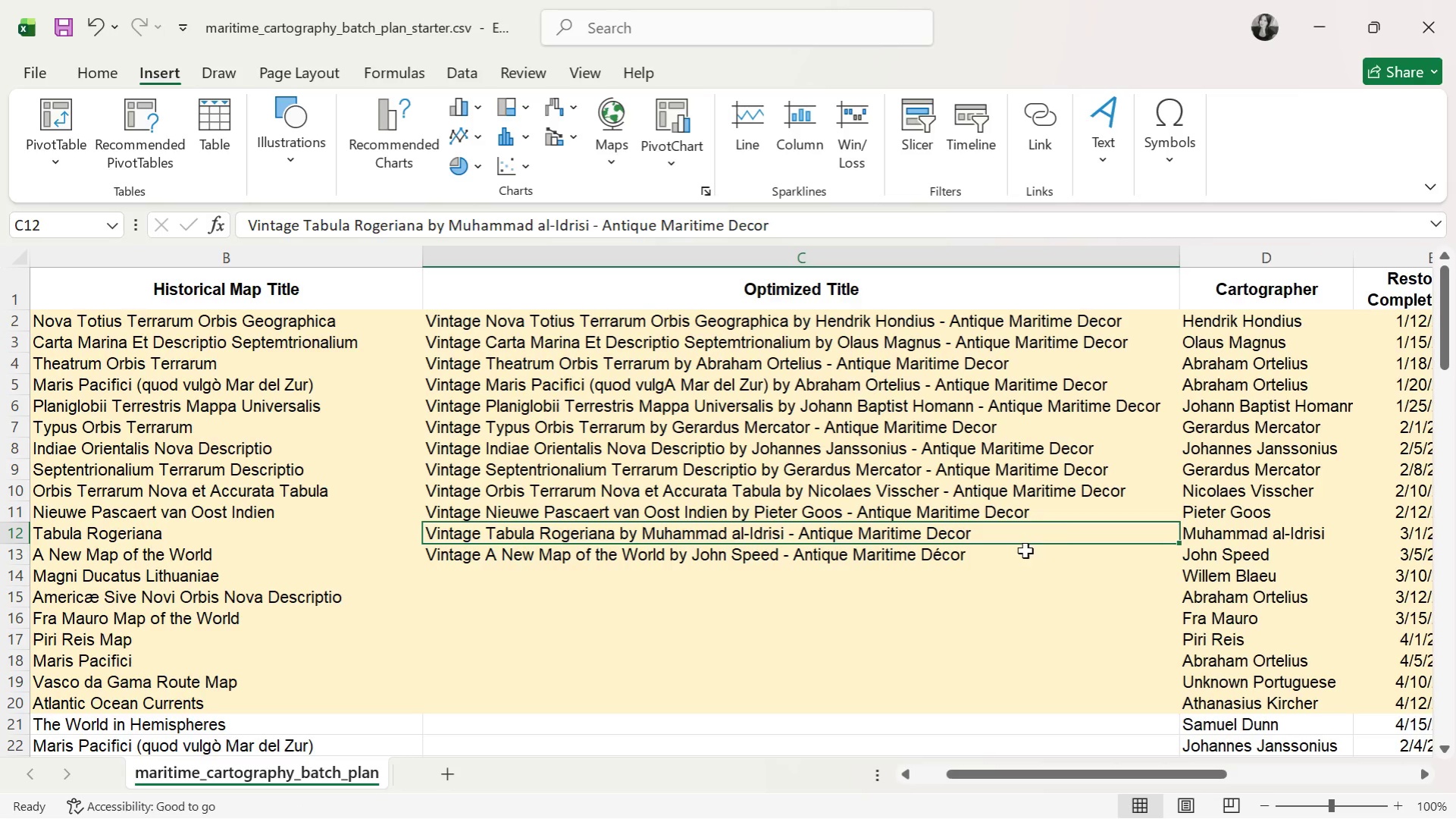 
triple_click([1025, 551])
 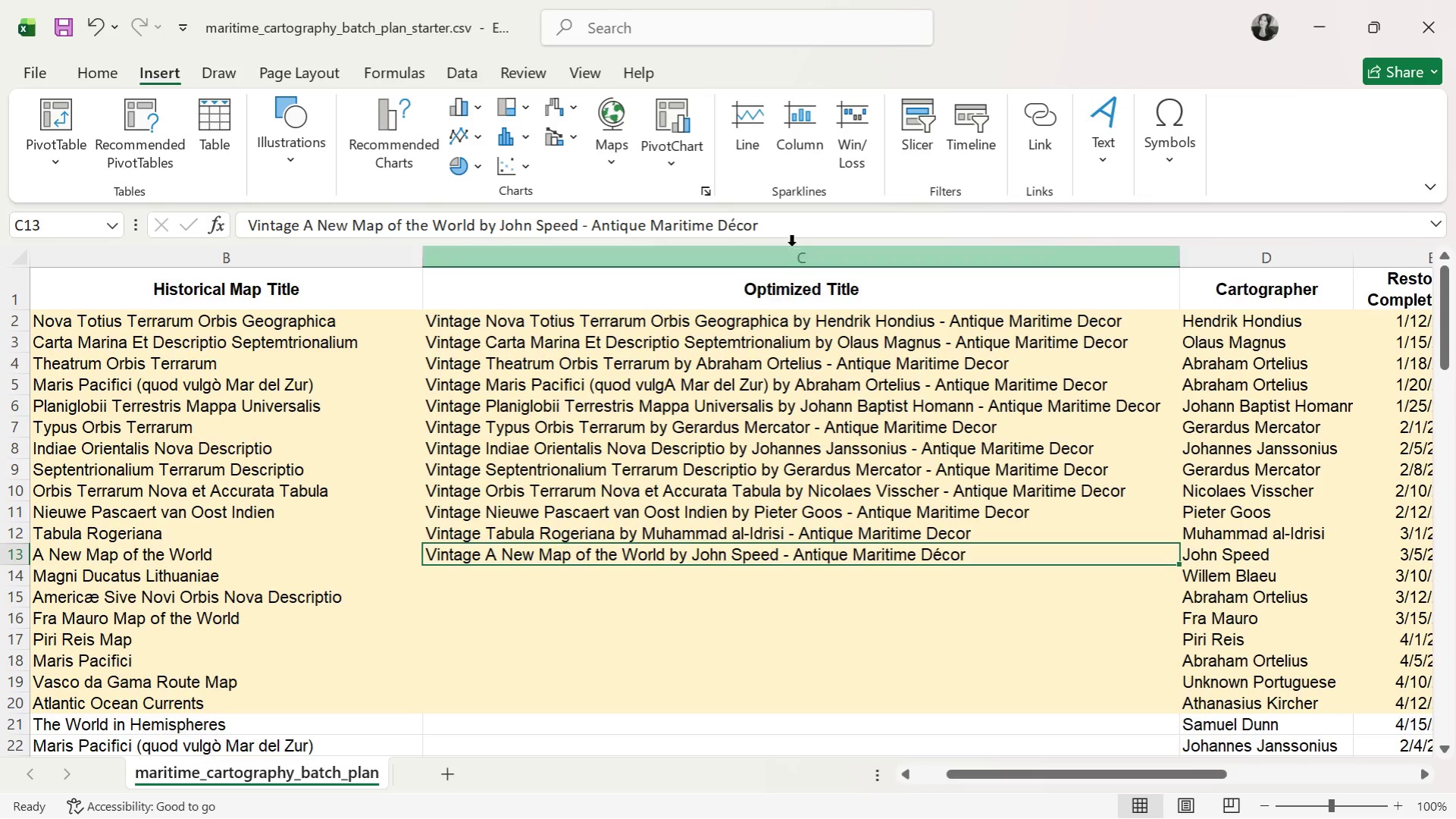 
left_click([792, 231])
 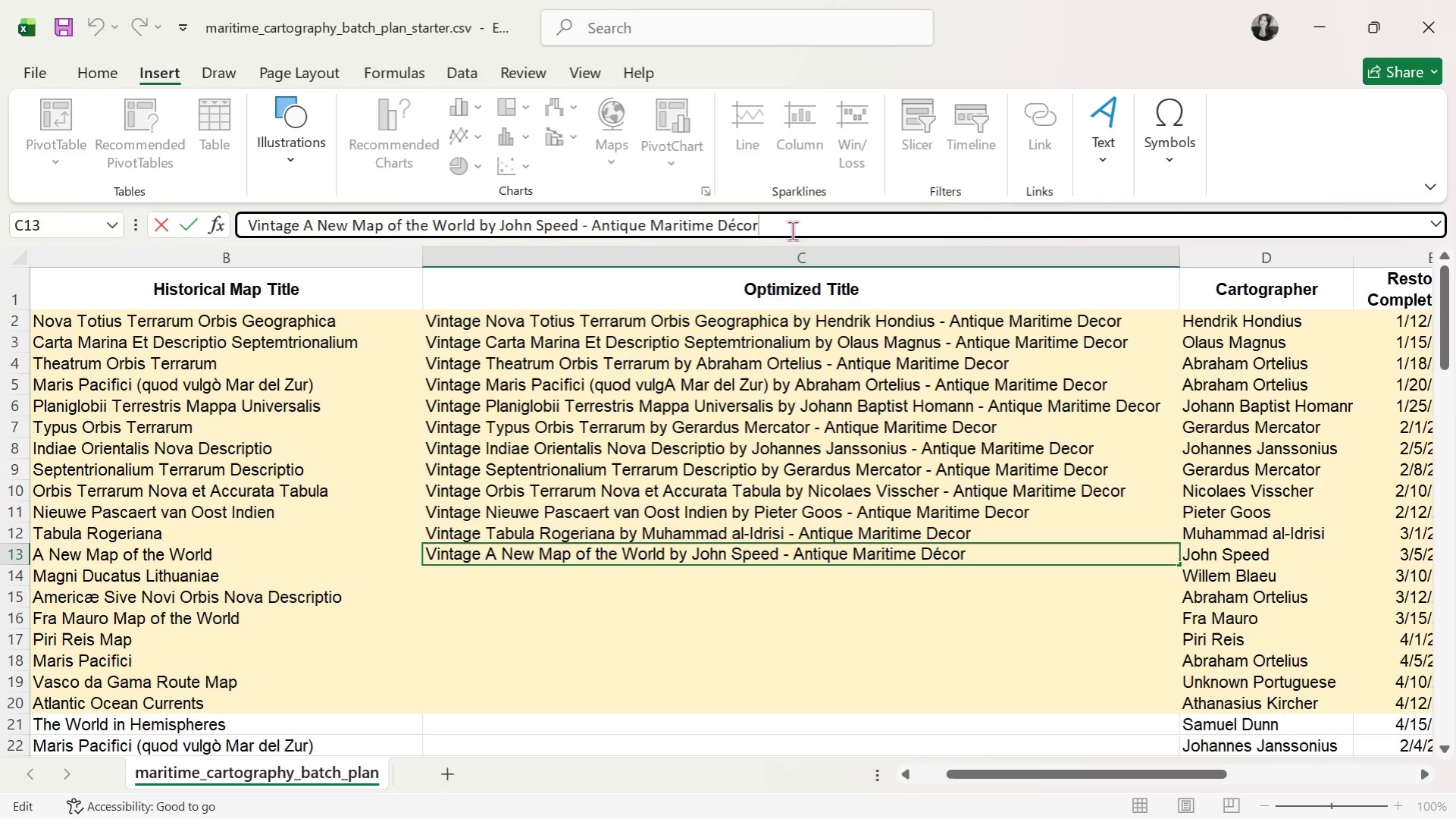 
key(Backspace)
key(Backspace)
key(Backspace)
key(Backspace)
key(Backspace)
type(ec)
key(Backspace)
key(Backspace)
type(d)
key(Backspace)
type(Deec)
key(Backspace)
key(Backspace)
type(cor)
 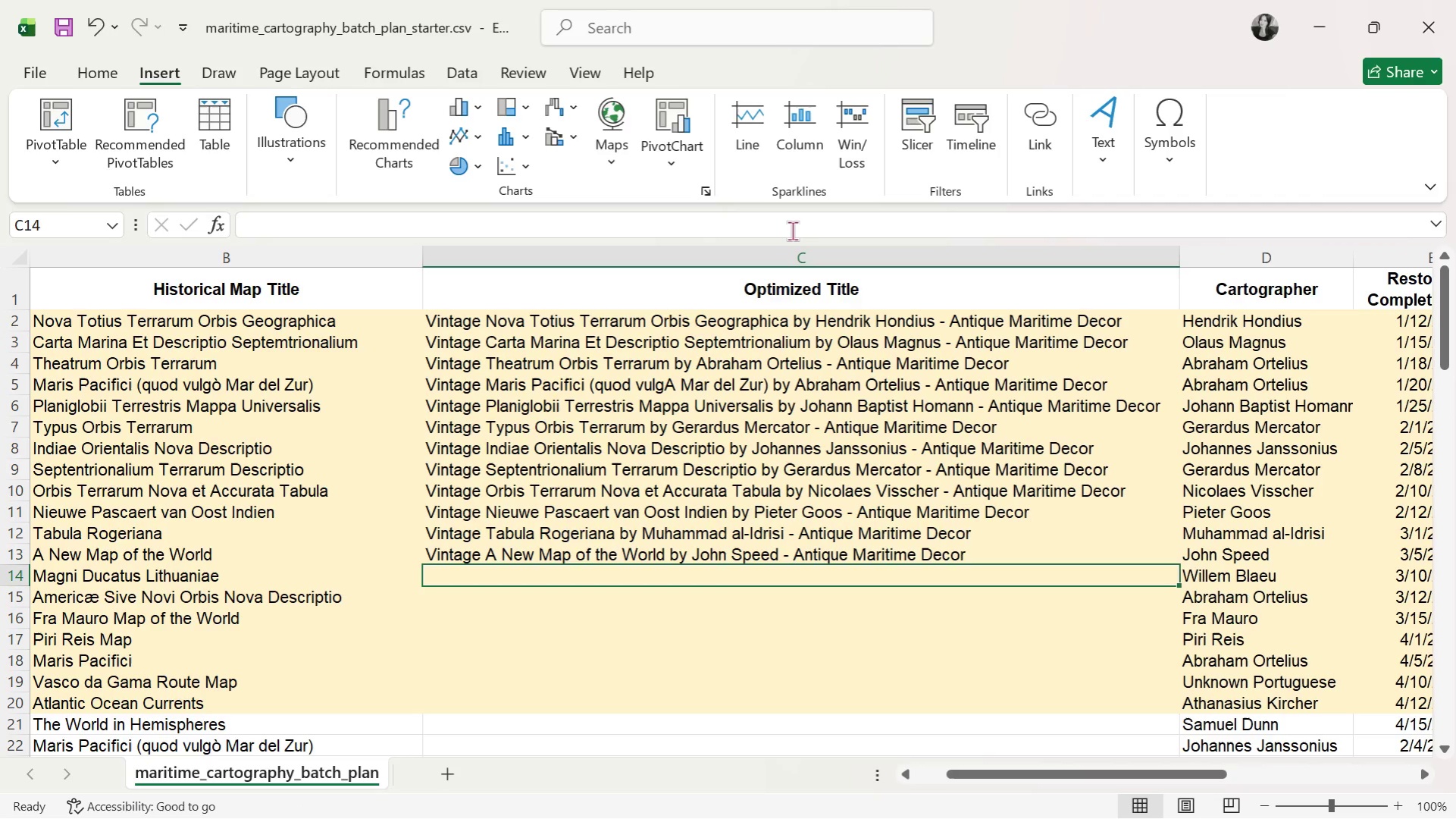 
 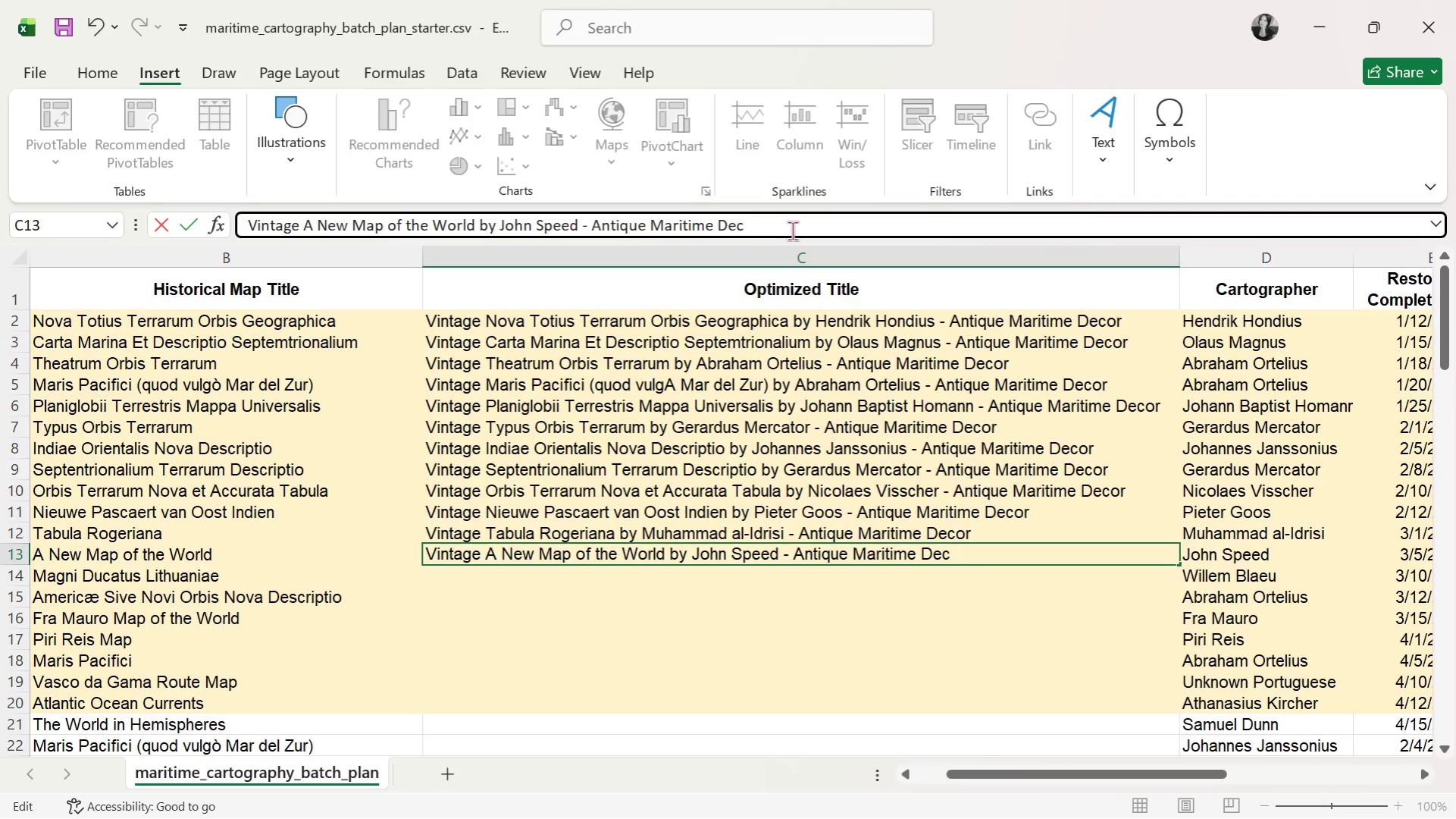 
key(Enter)
 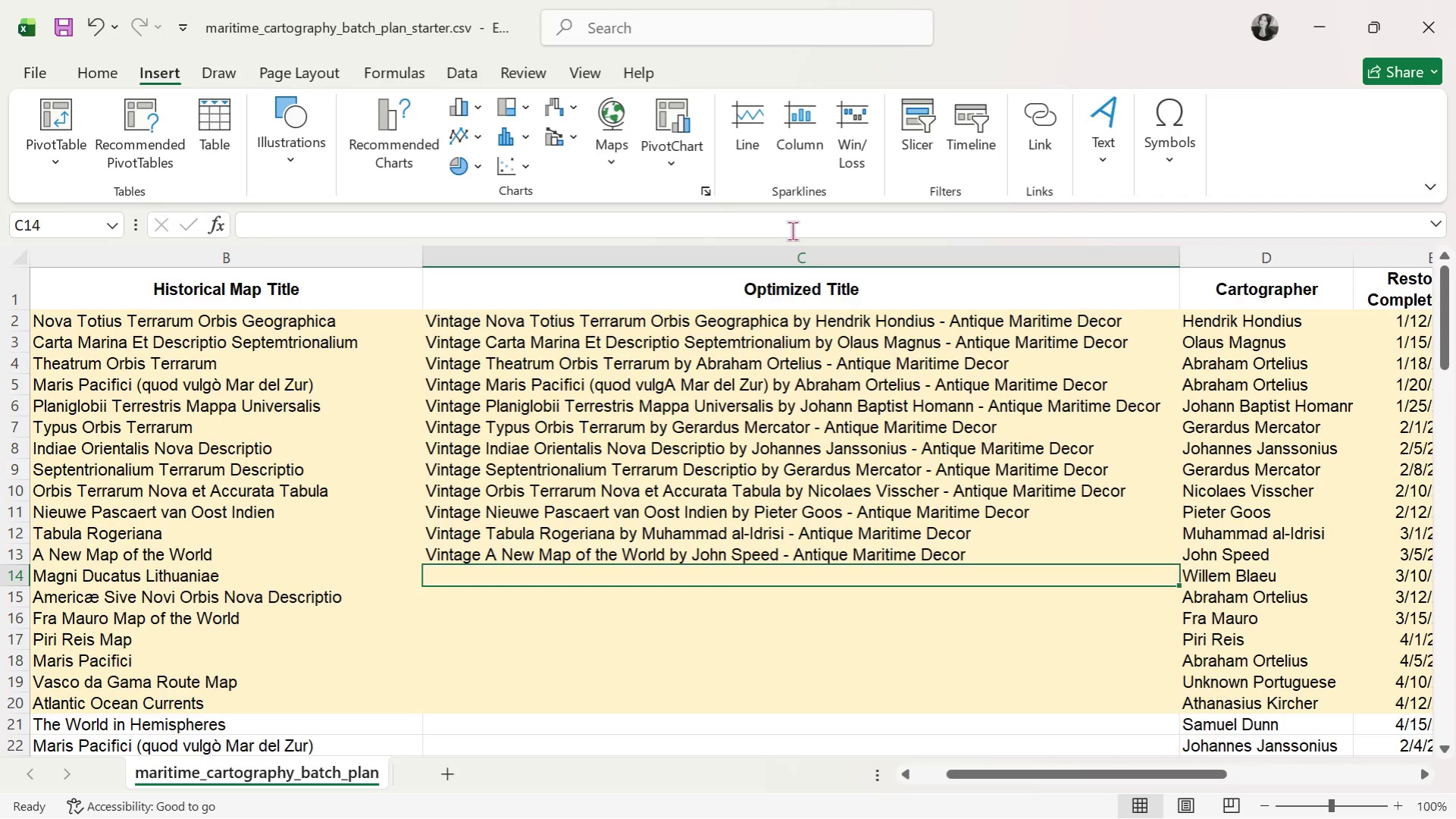 
wait(136.39)
 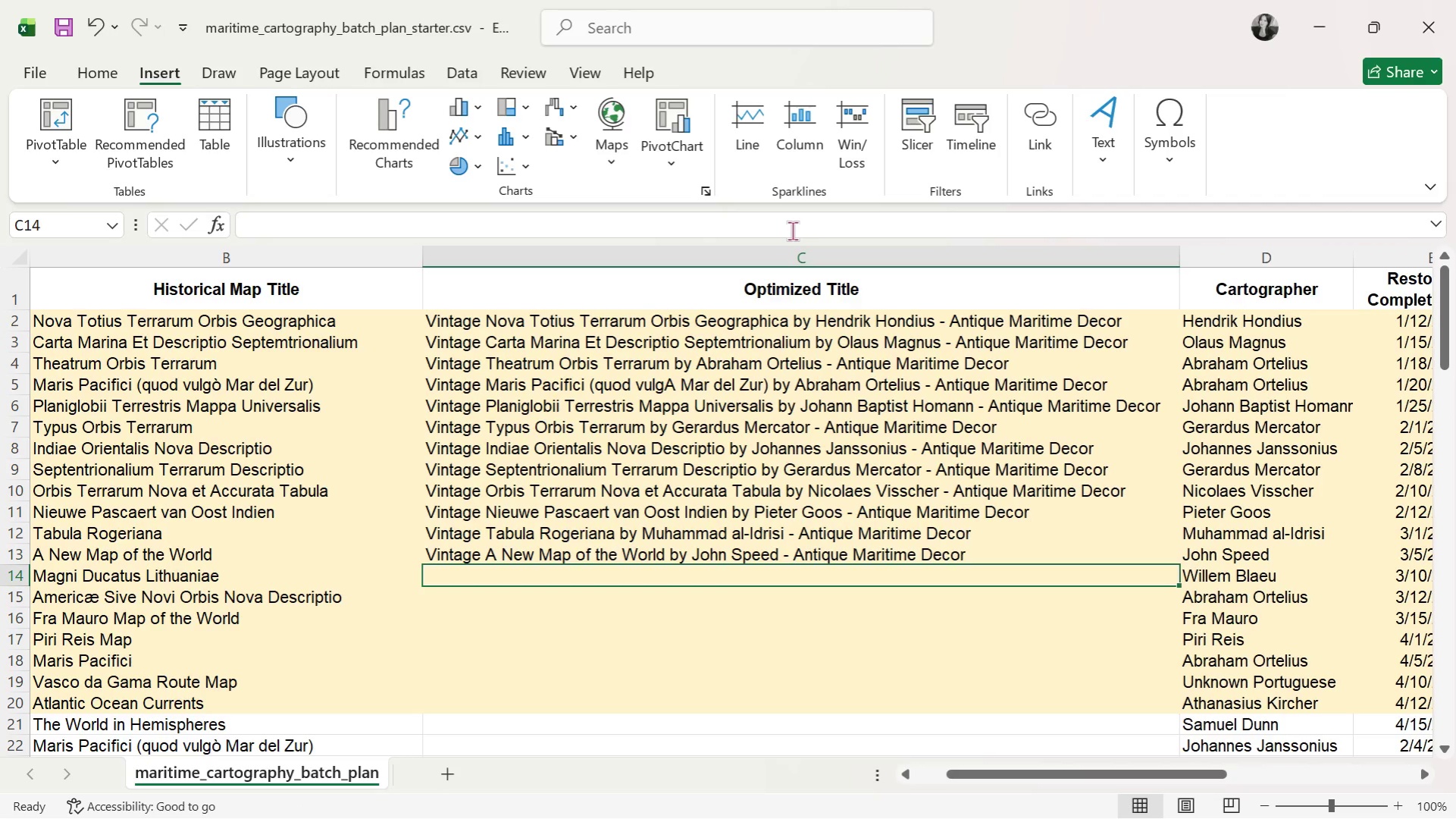 
type(Vintage Magni Ducatus )
 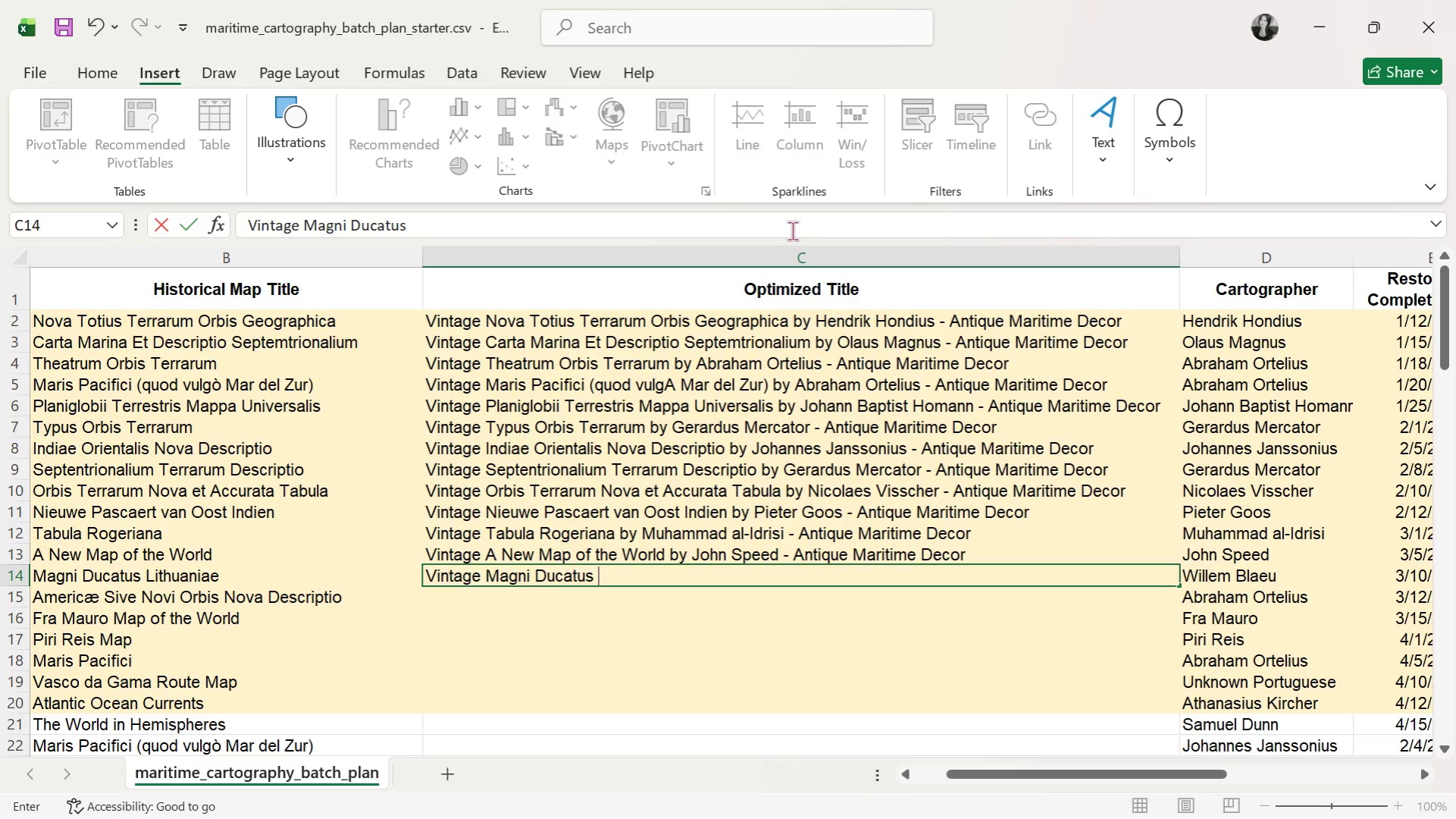 
wait(38.92)
 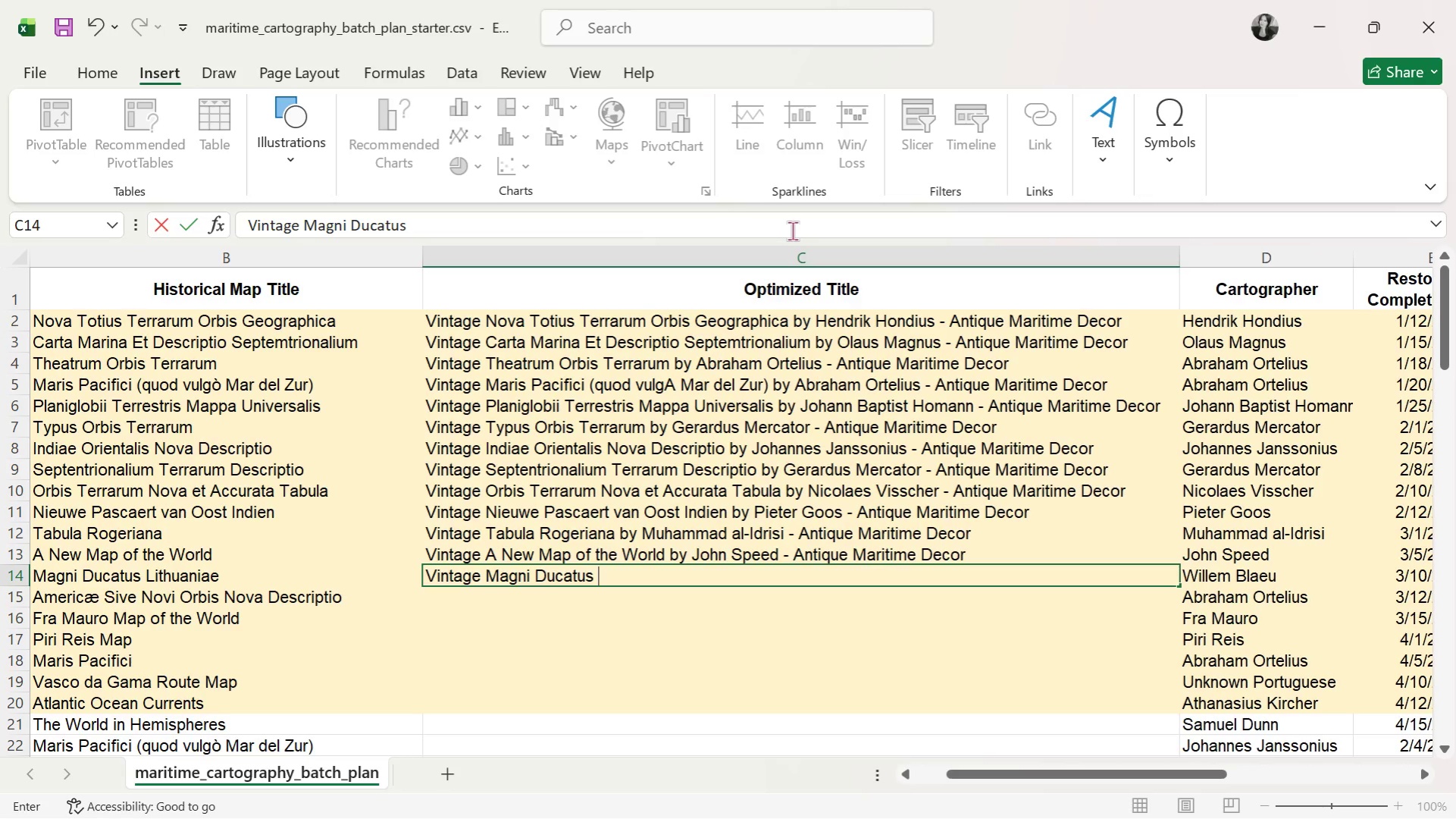 
type(Lithuaniae by Willem Blaeu - a)
key(Backspace)
type(Antique Maritime Decor)
 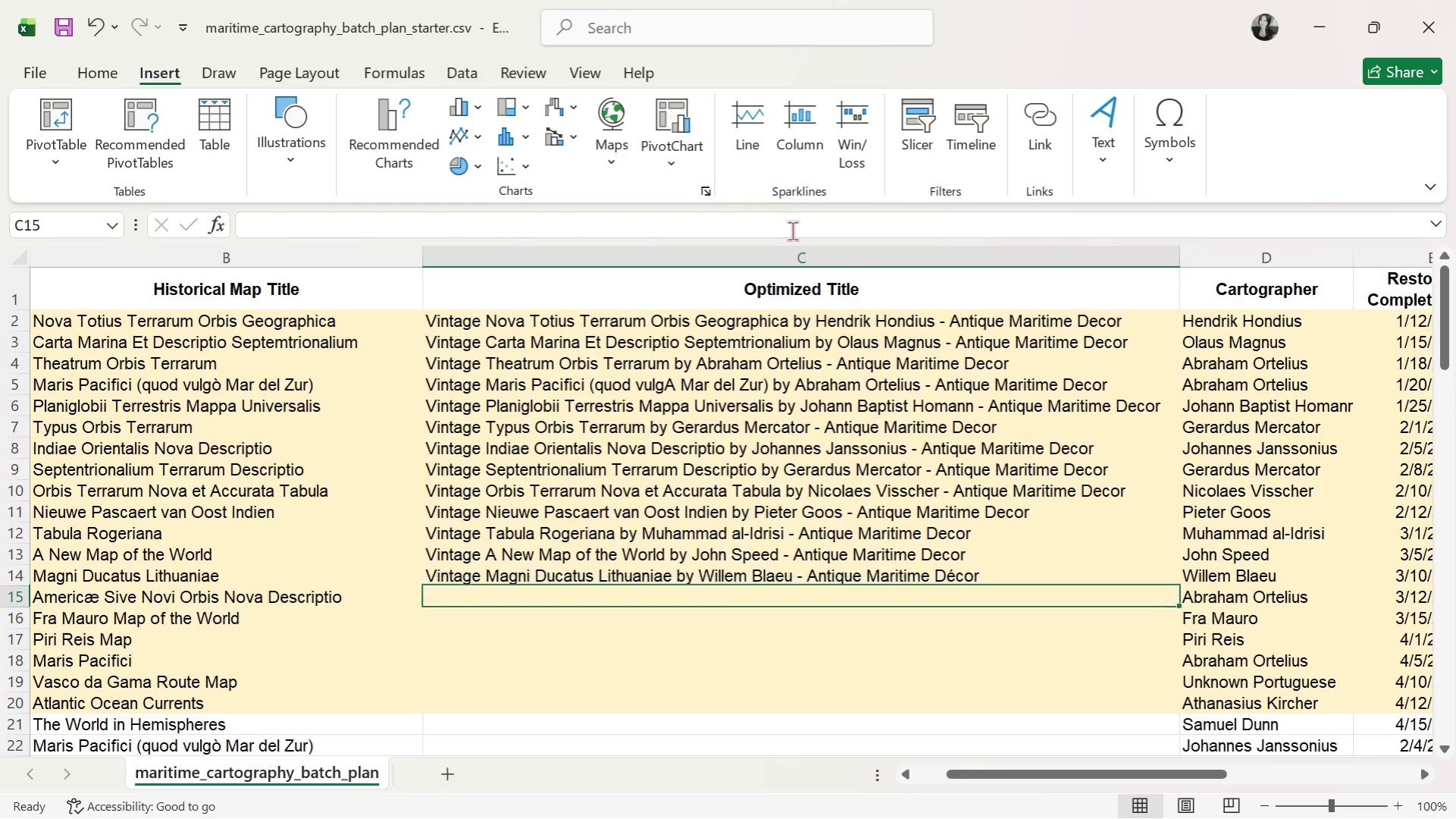 
 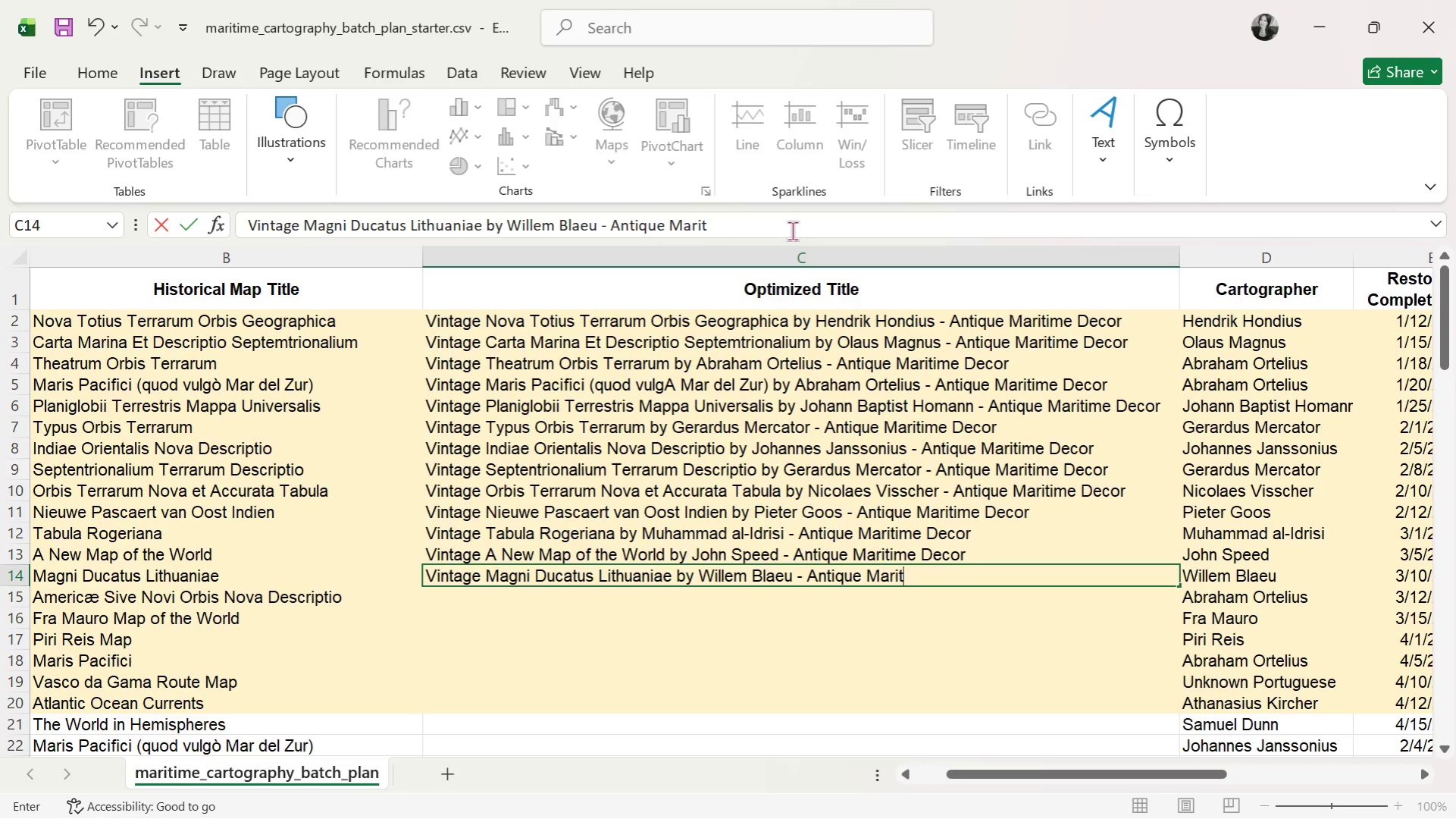 
key(Enter)
 